 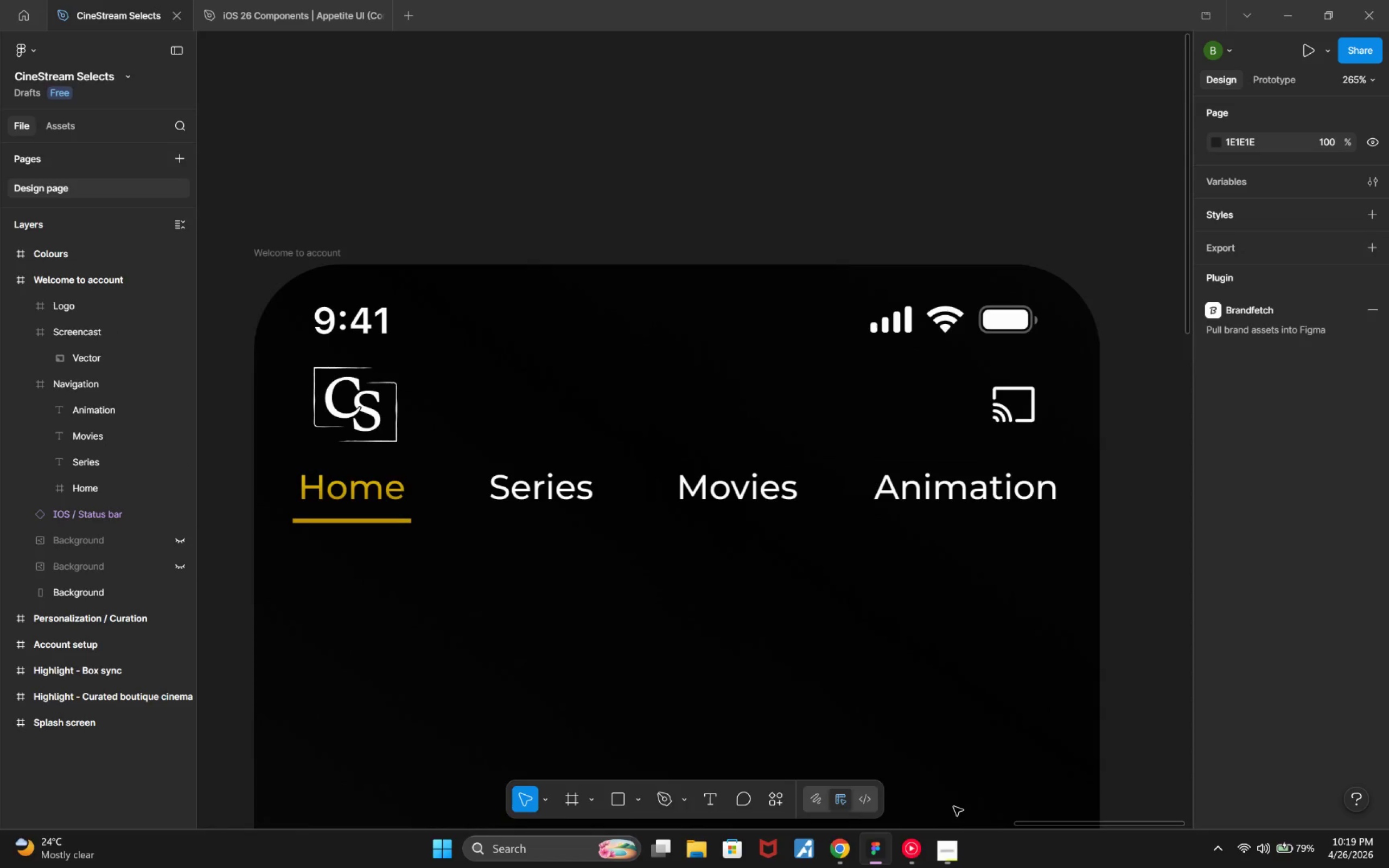 
scroll: coordinate [941, 716], scroll_direction: down, amount: 3.0
 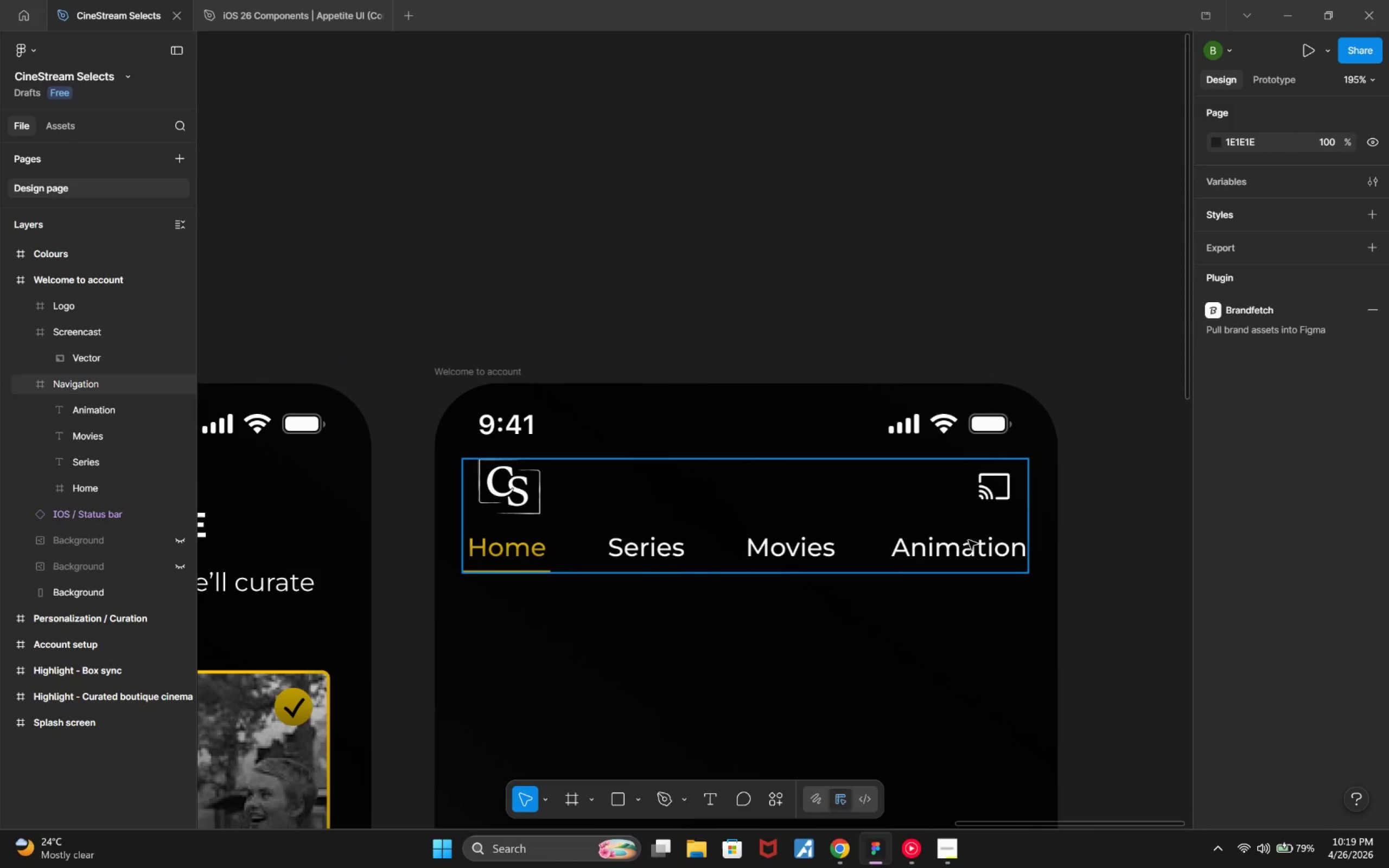 
left_click([981, 496])
 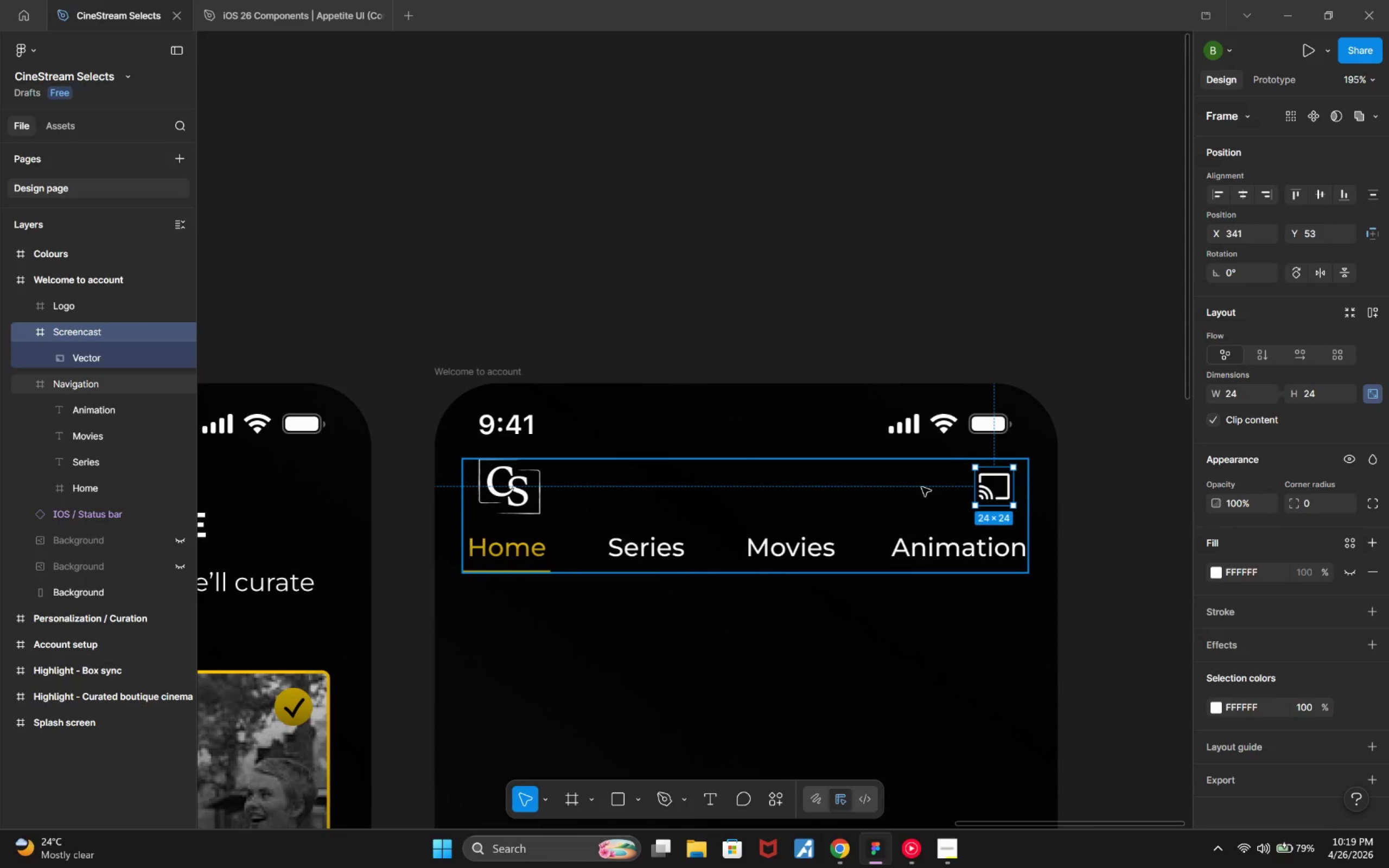 
hold_key(key=AltLeft, duration=2.5)
 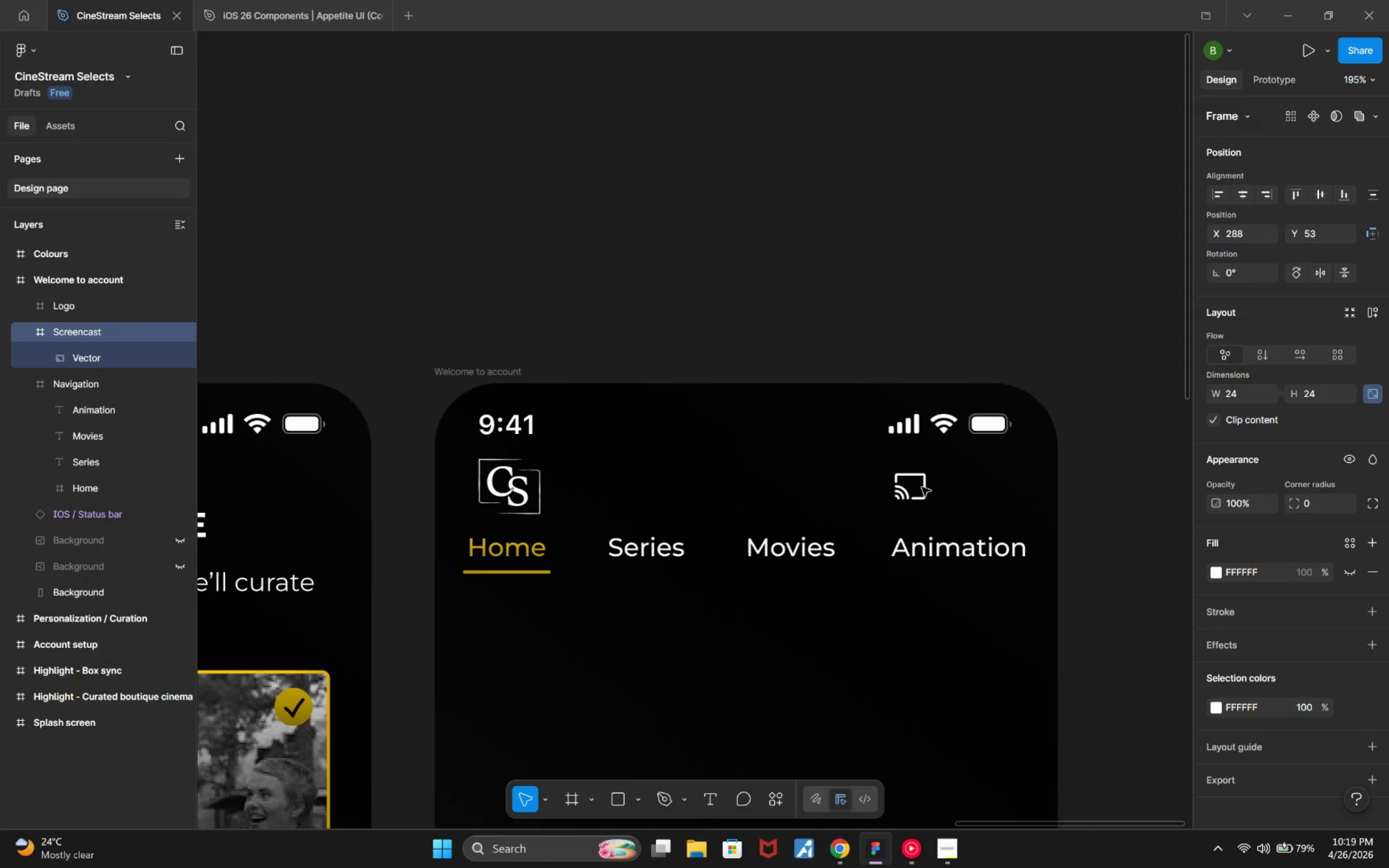 
hold_key(key=ArrowLeft, duration=1.52)
 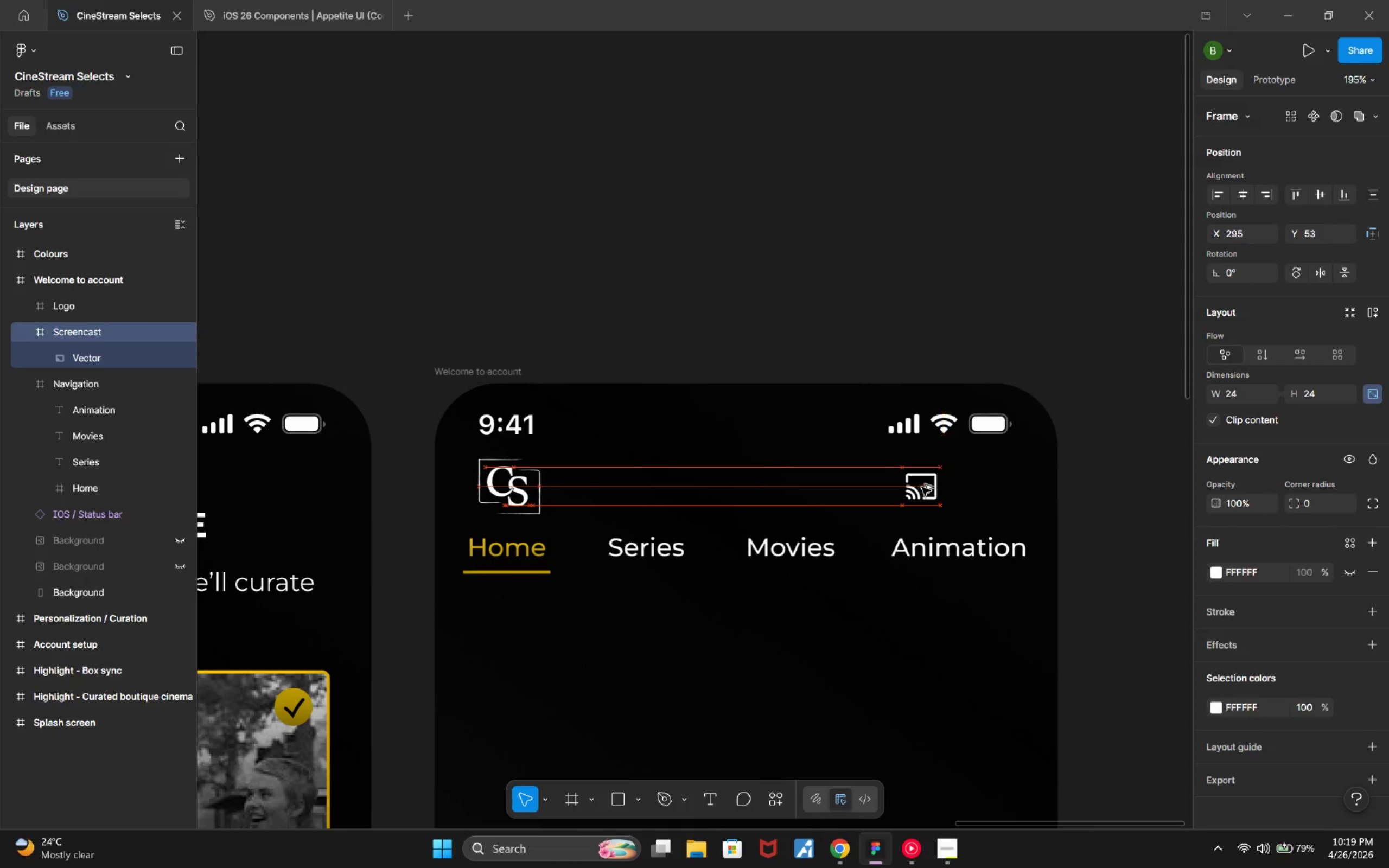 
hold_key(key=ArrowLeft, duration=0.68)
 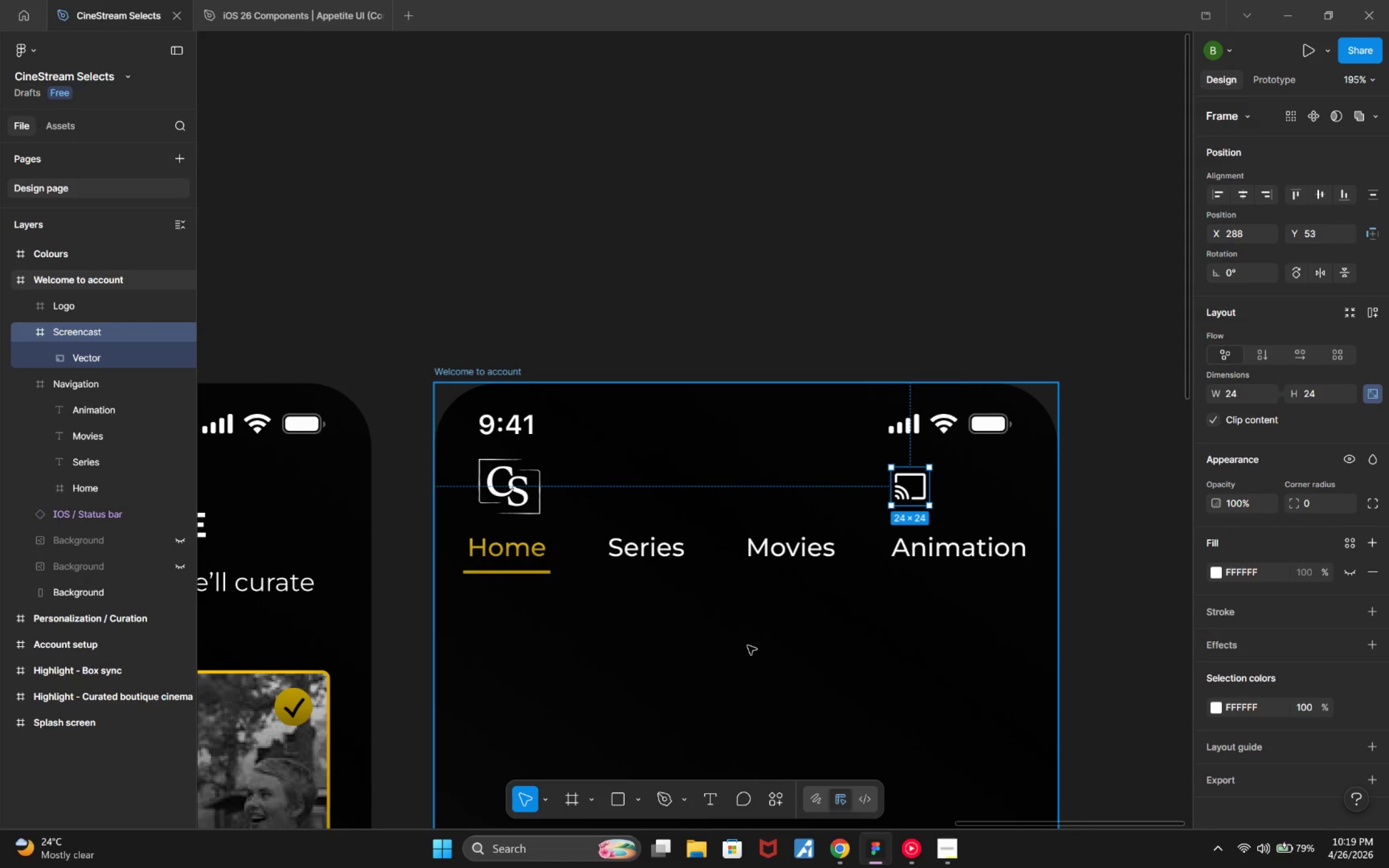 
key(ArrowLeft)
 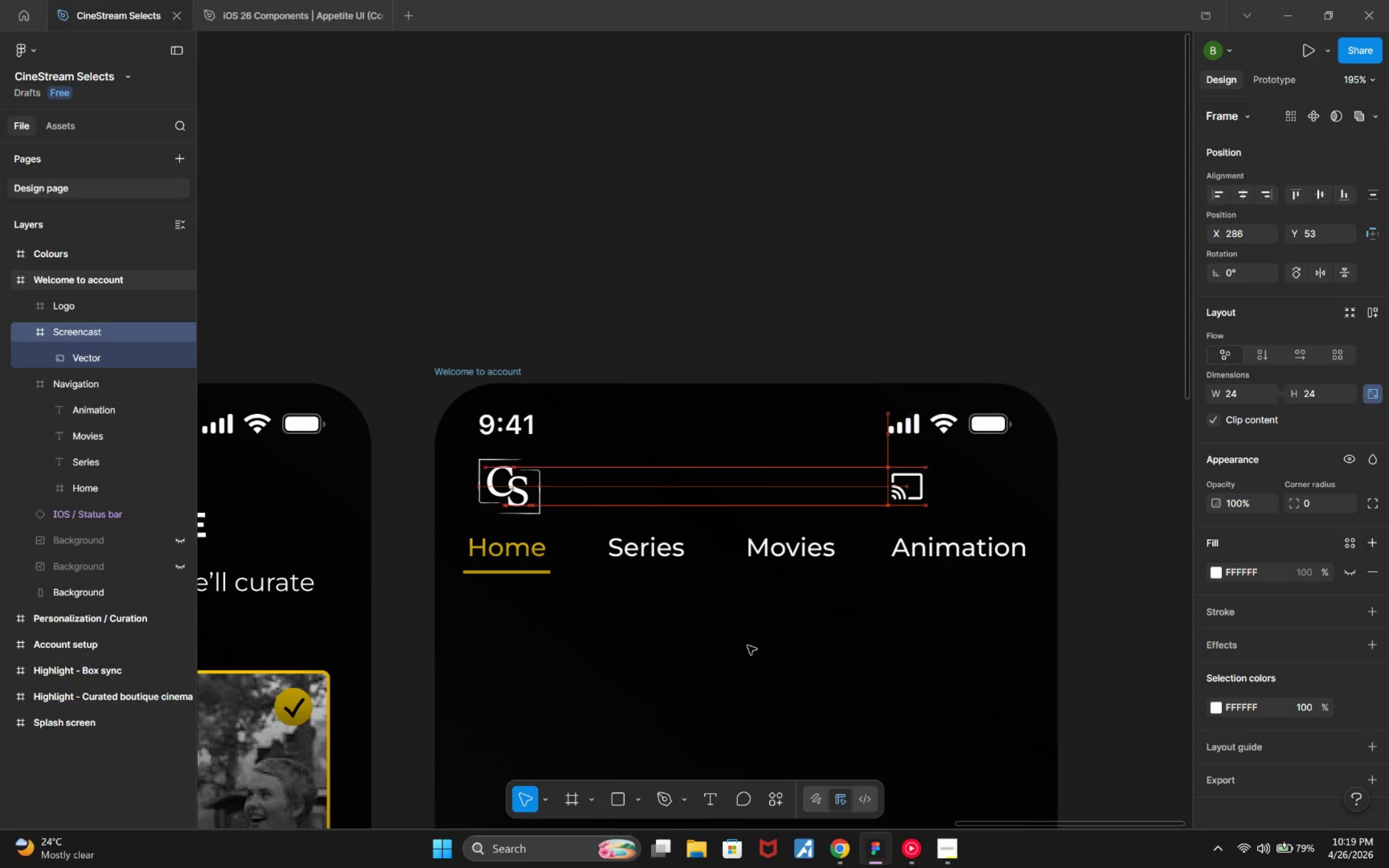 
hold_key(key=ArrowLeft, duration=0.66)
 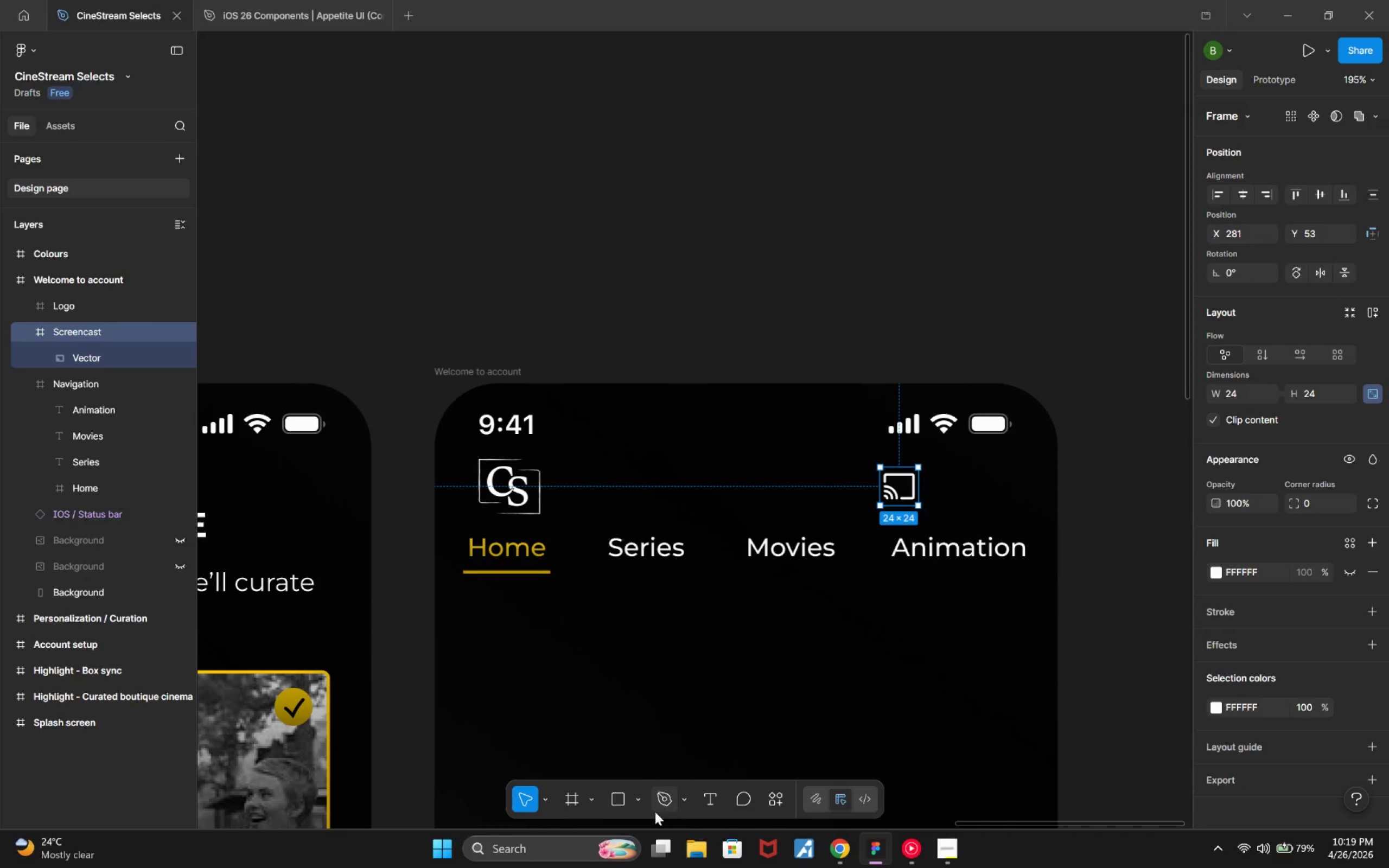 
left_click([639, 801])
 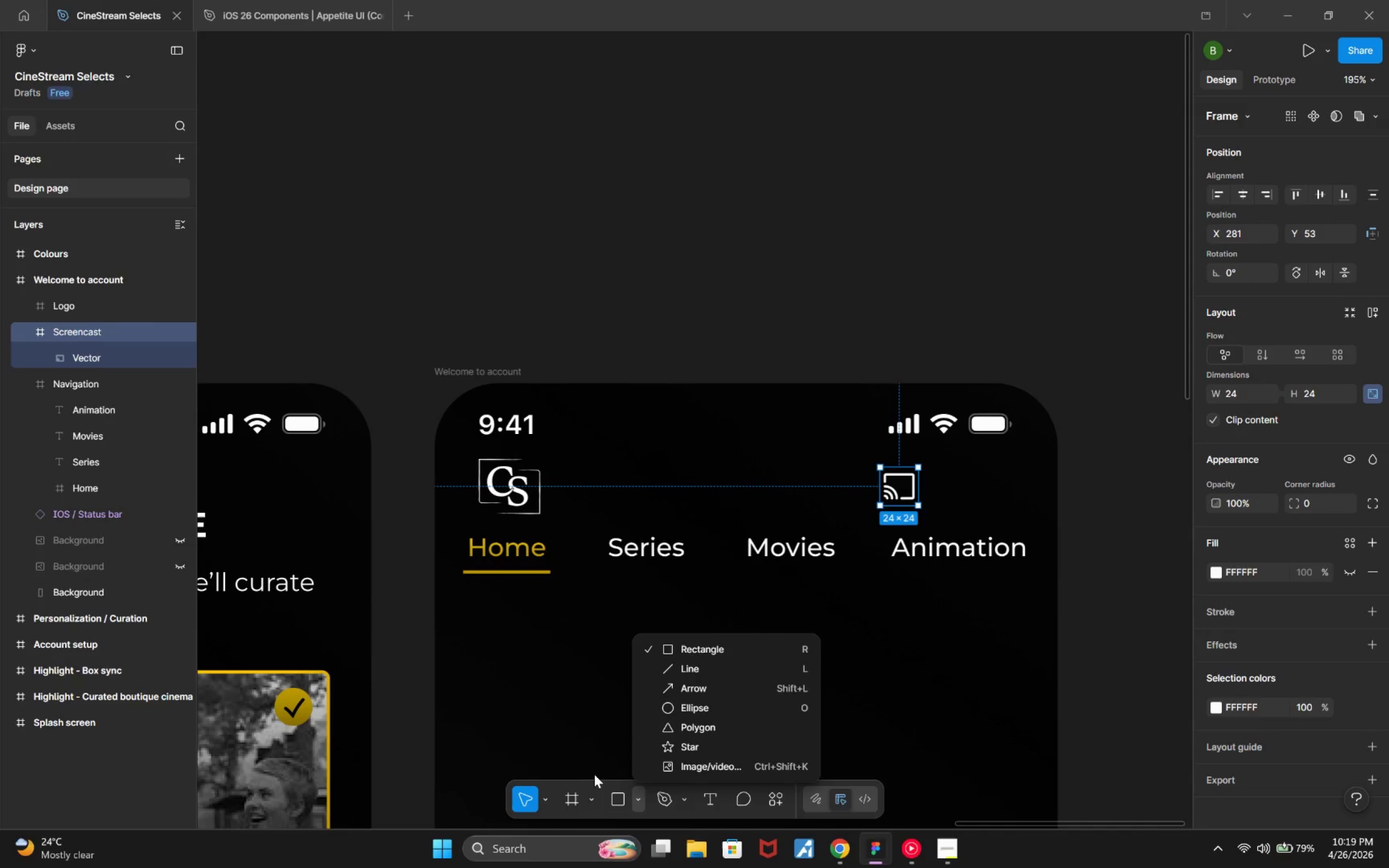 
left_click([567, 798])
 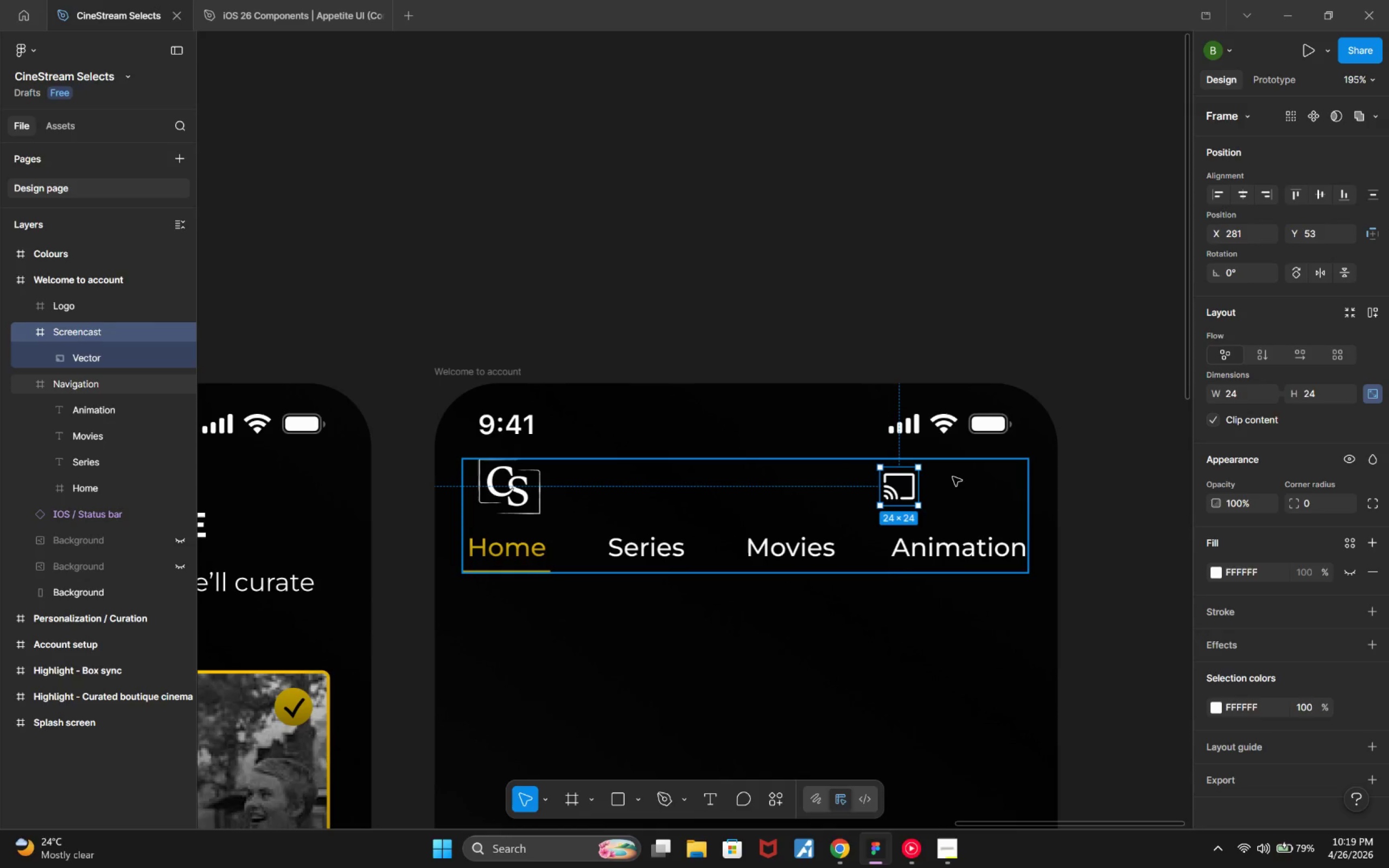 
left_click_drag(start_coordinate=[954, 471], to_coordinate=[978, 493])
 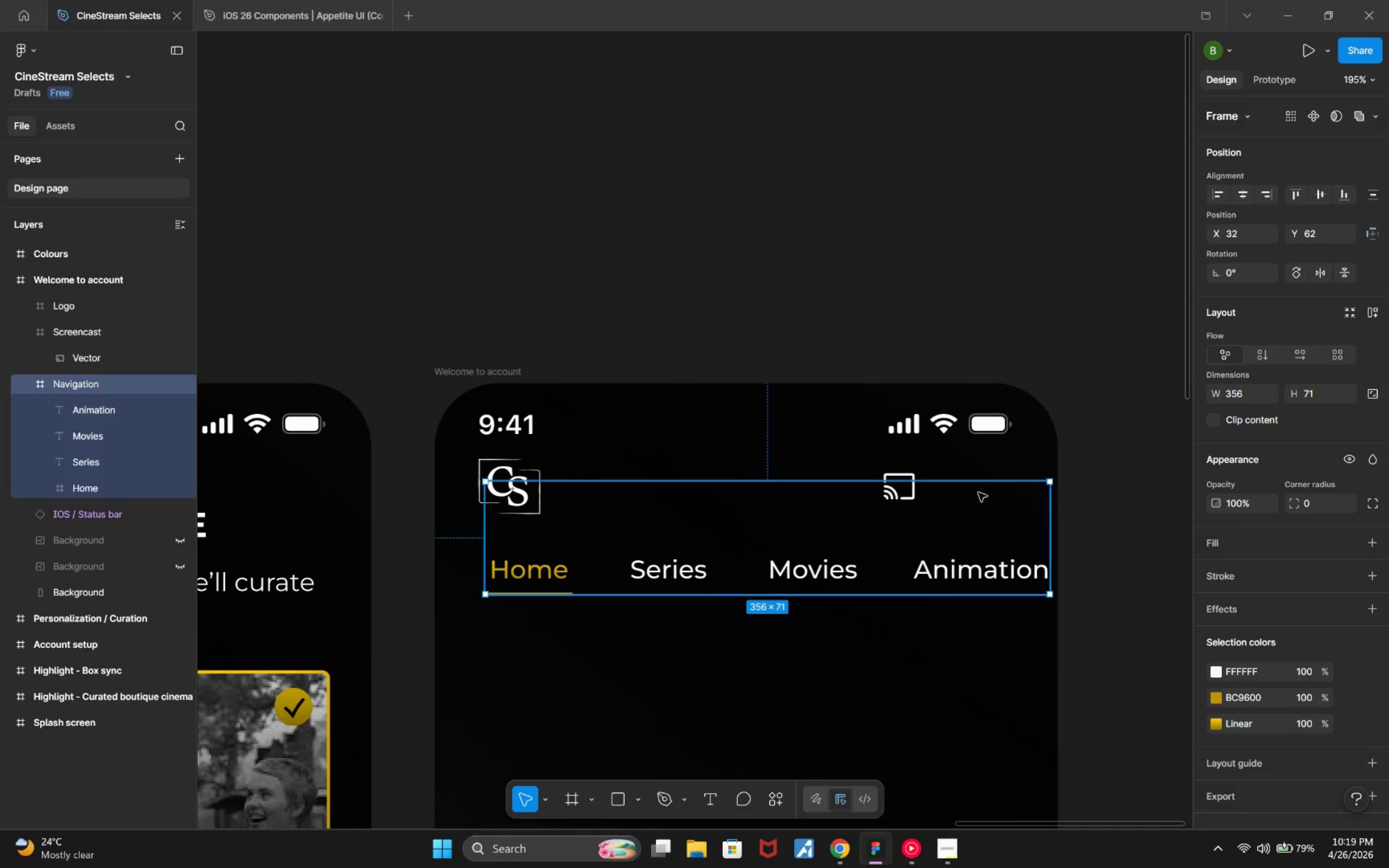 
key(Control+Z)
 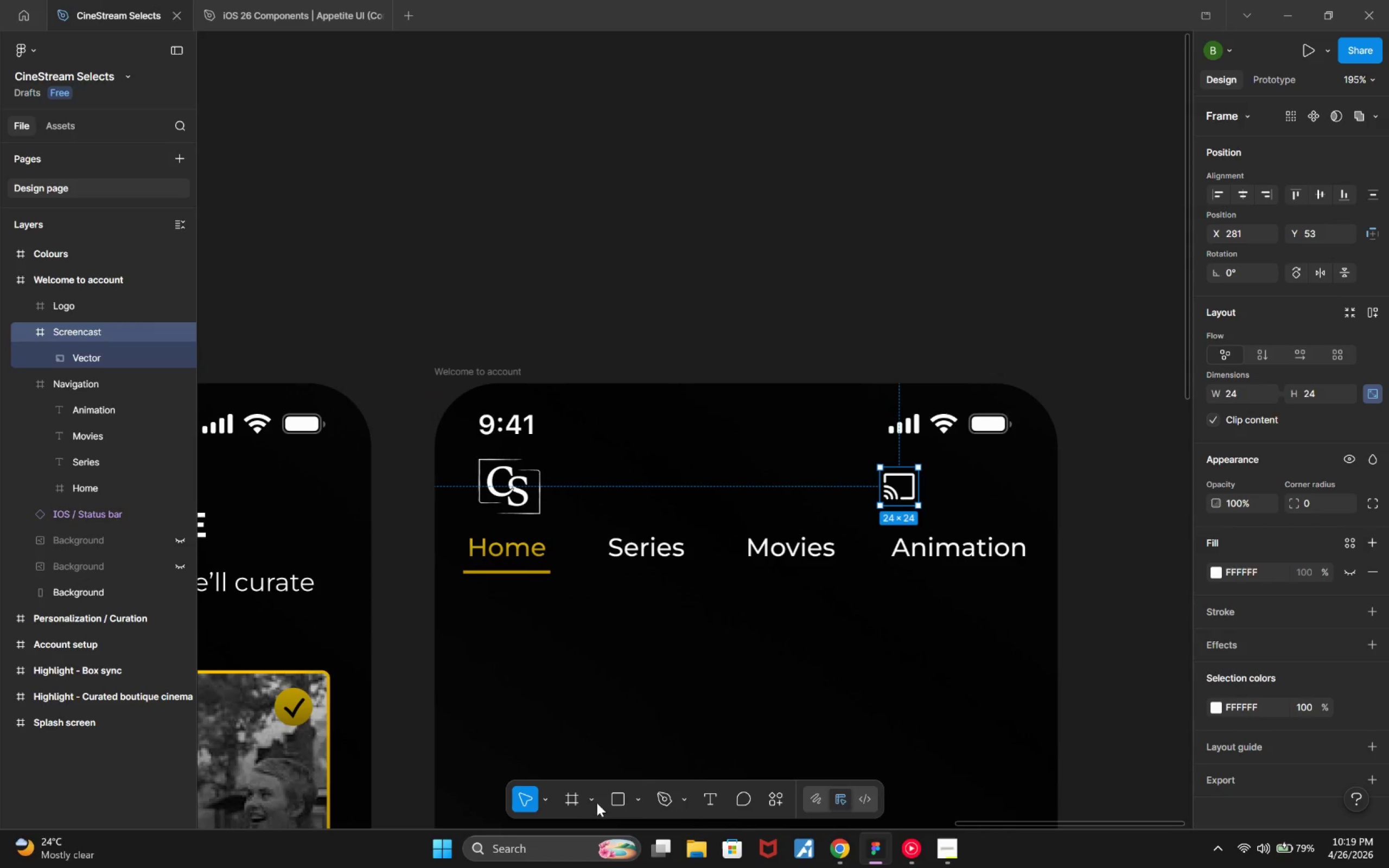 
left_click([575, 799])
 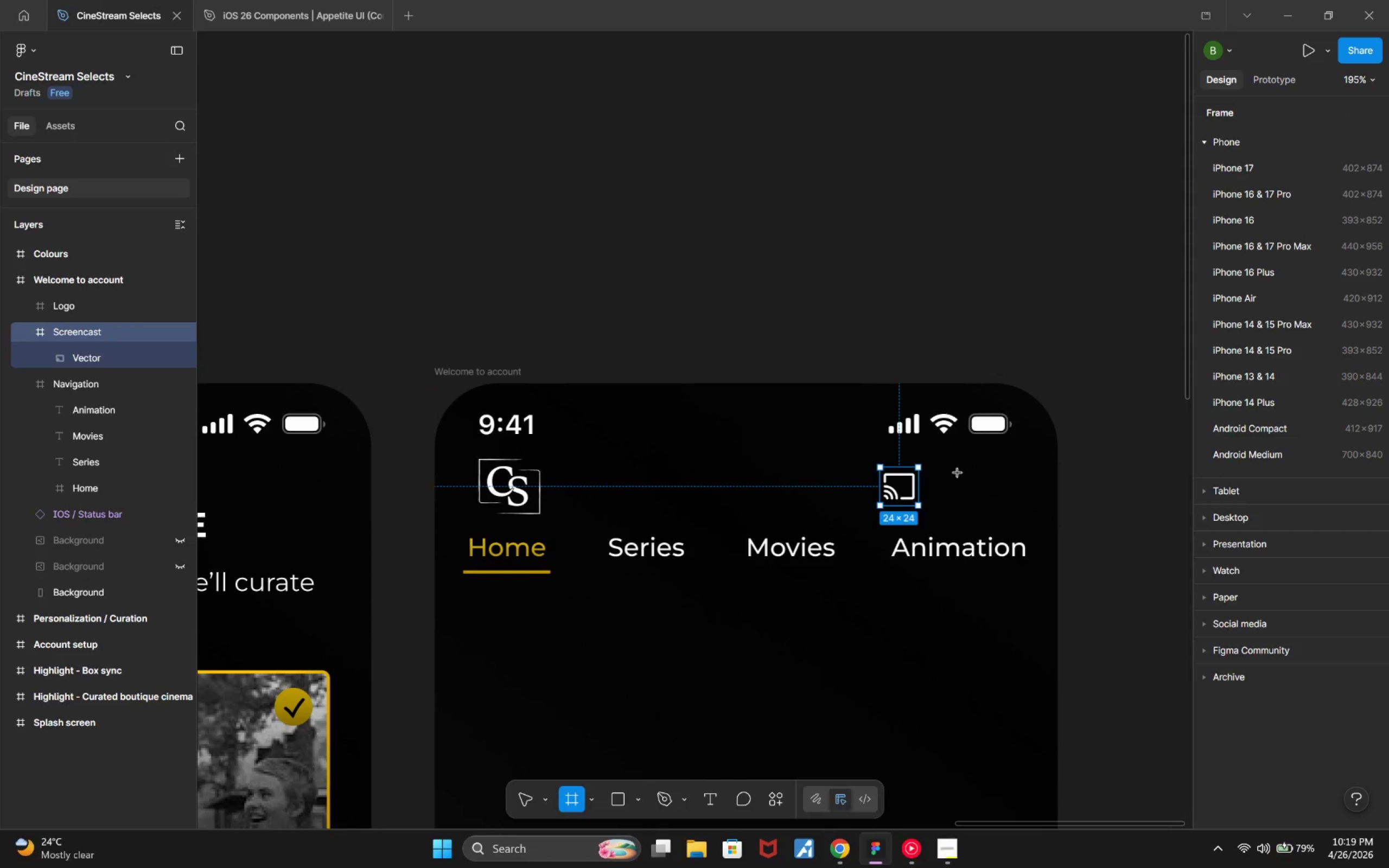 
left_click_drag(start_coordinate=[958, 471], to_coordinate=[999, 500])
 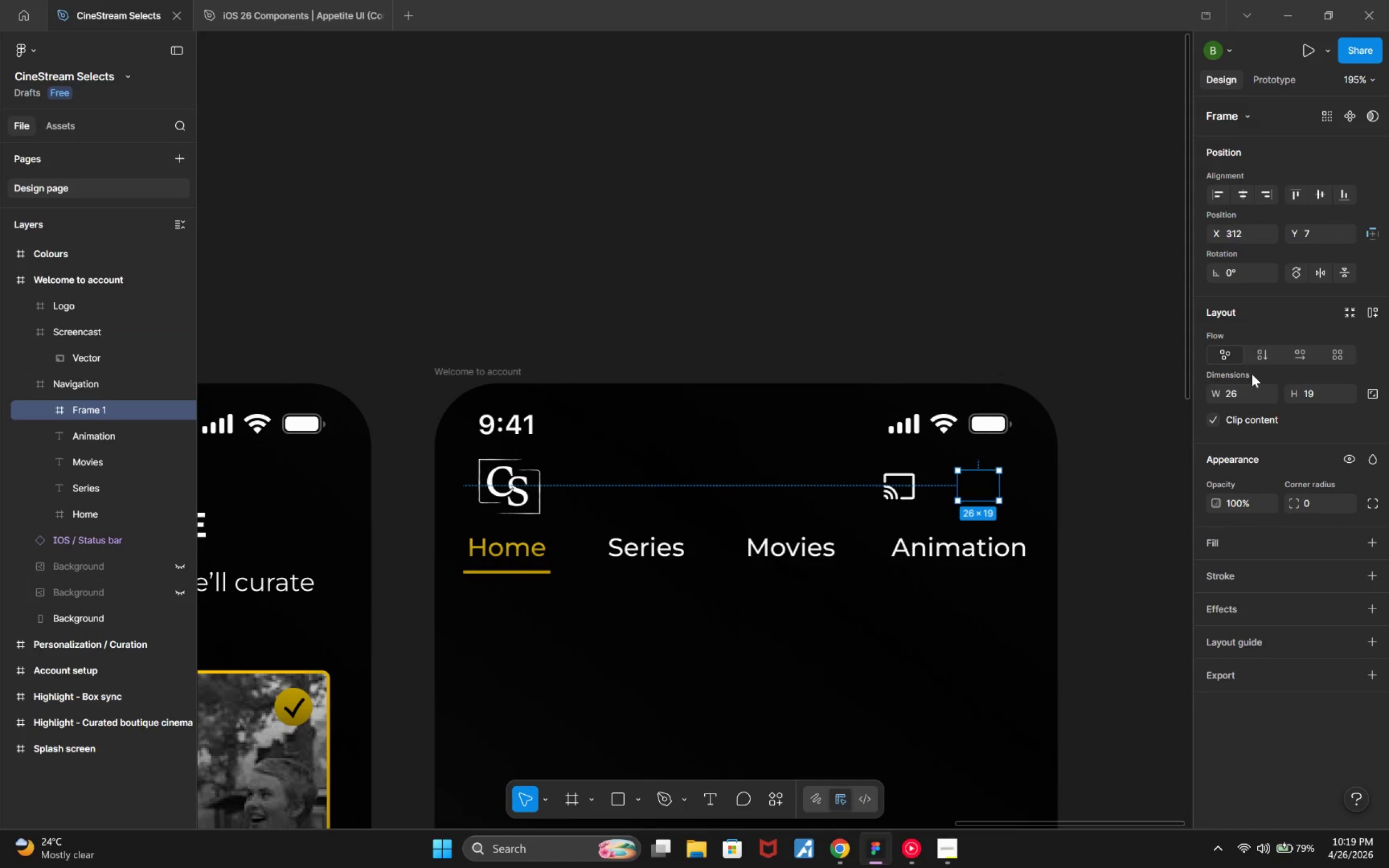 
left_click([1237, 387])
 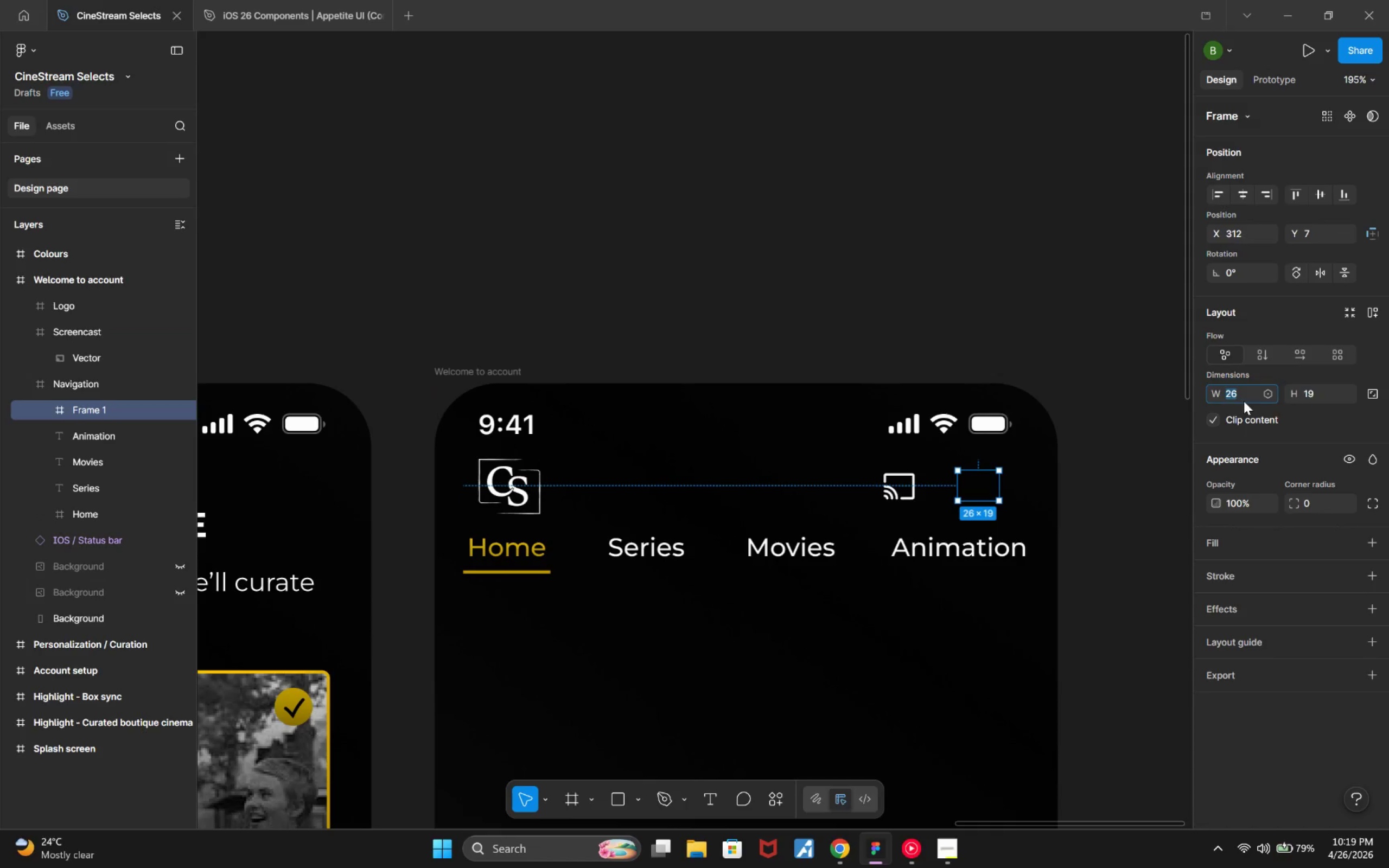 
hold_key(key=ArrowUp, duration=0.6)
 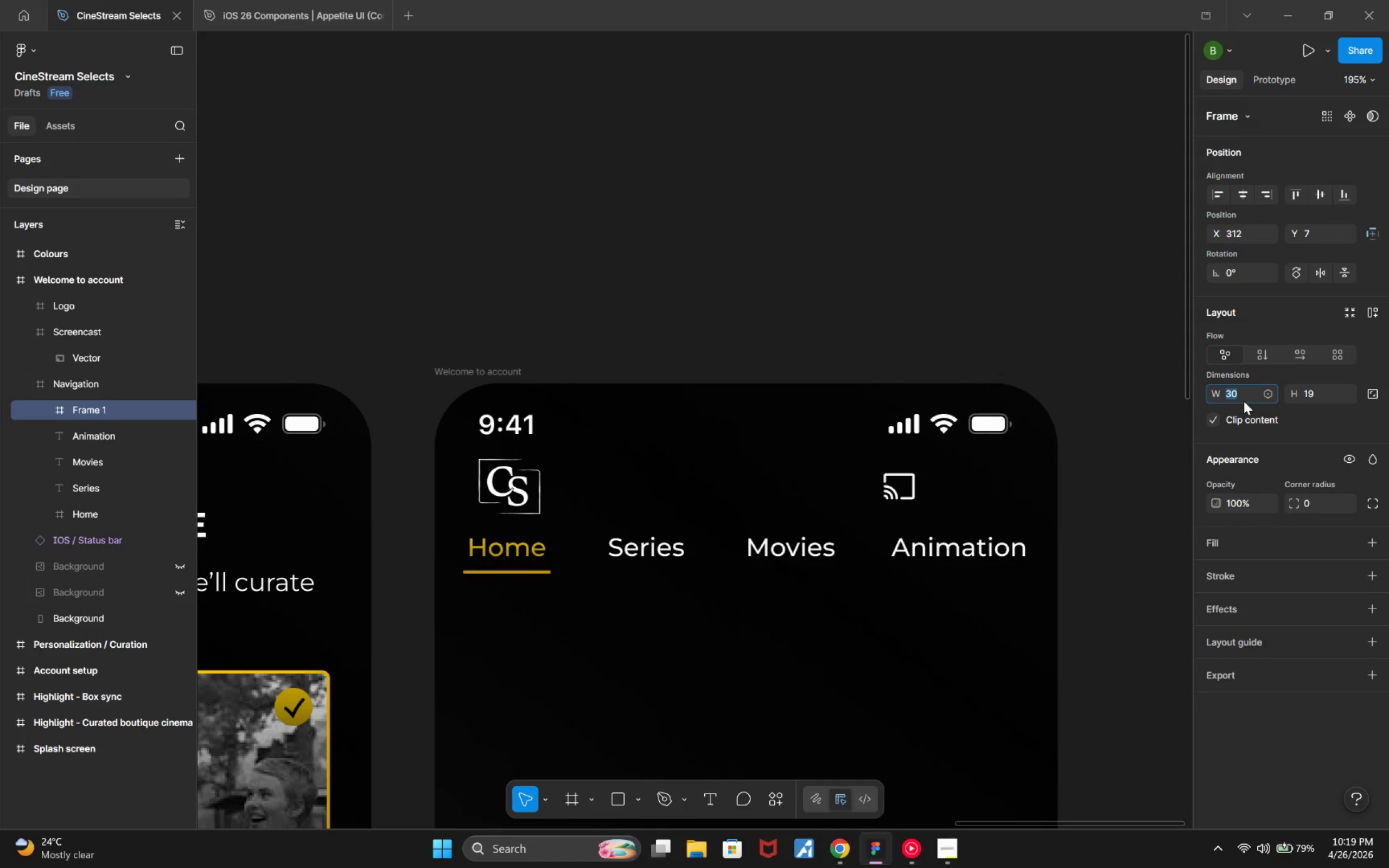 
key(ArrowUp)
 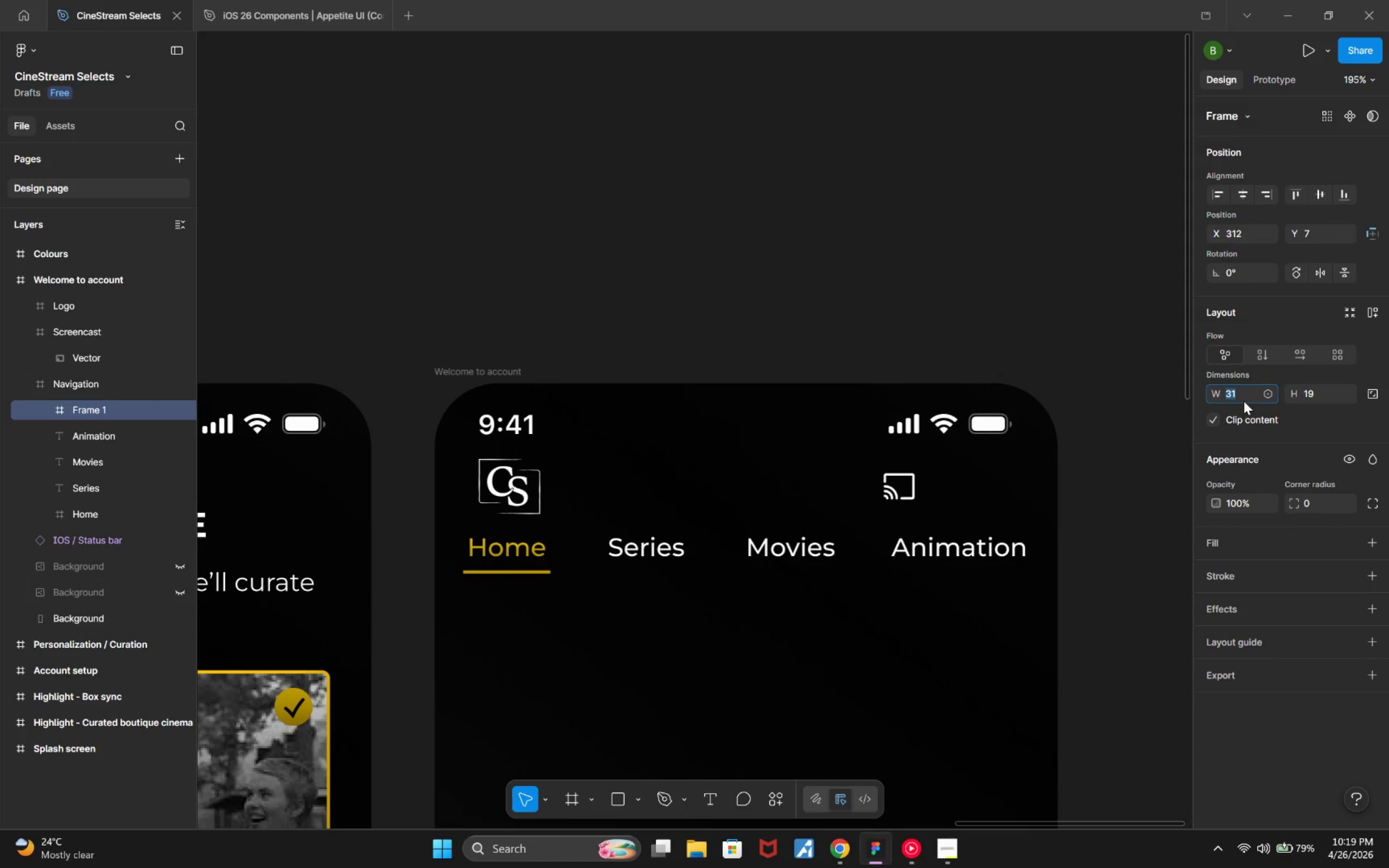 
key(ArrowUp)
 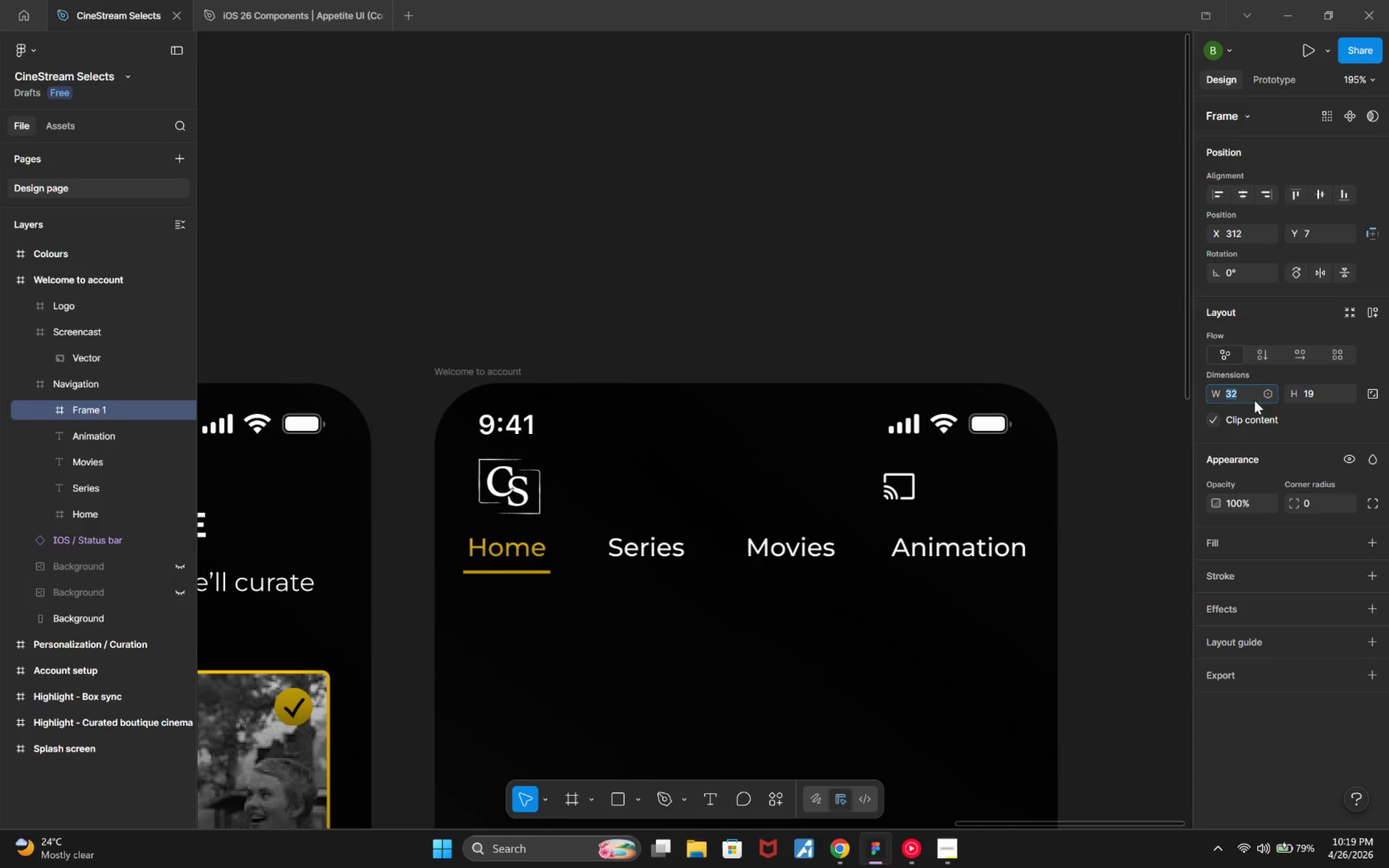 
left_click([1316, 388])
 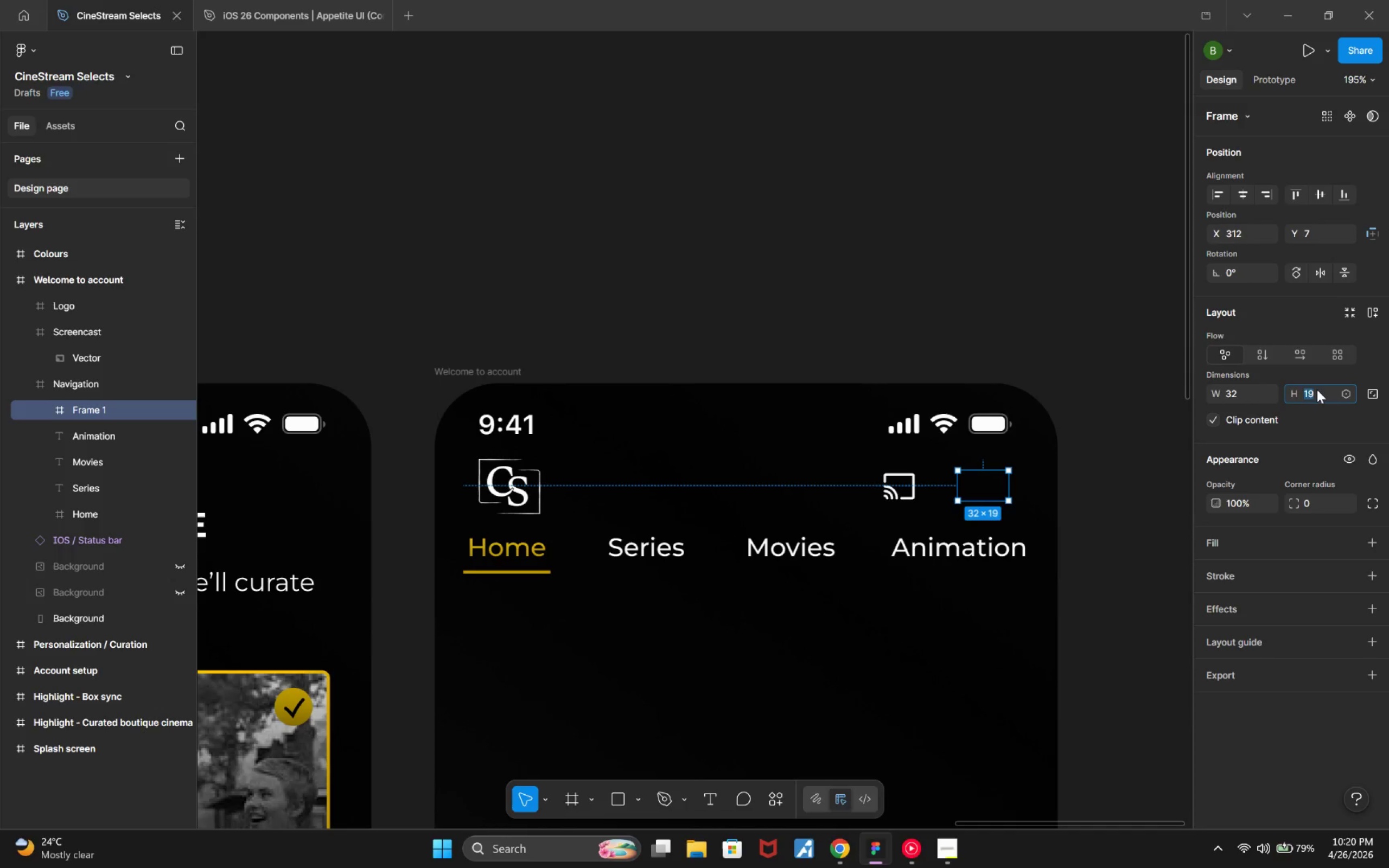 
type(32)
 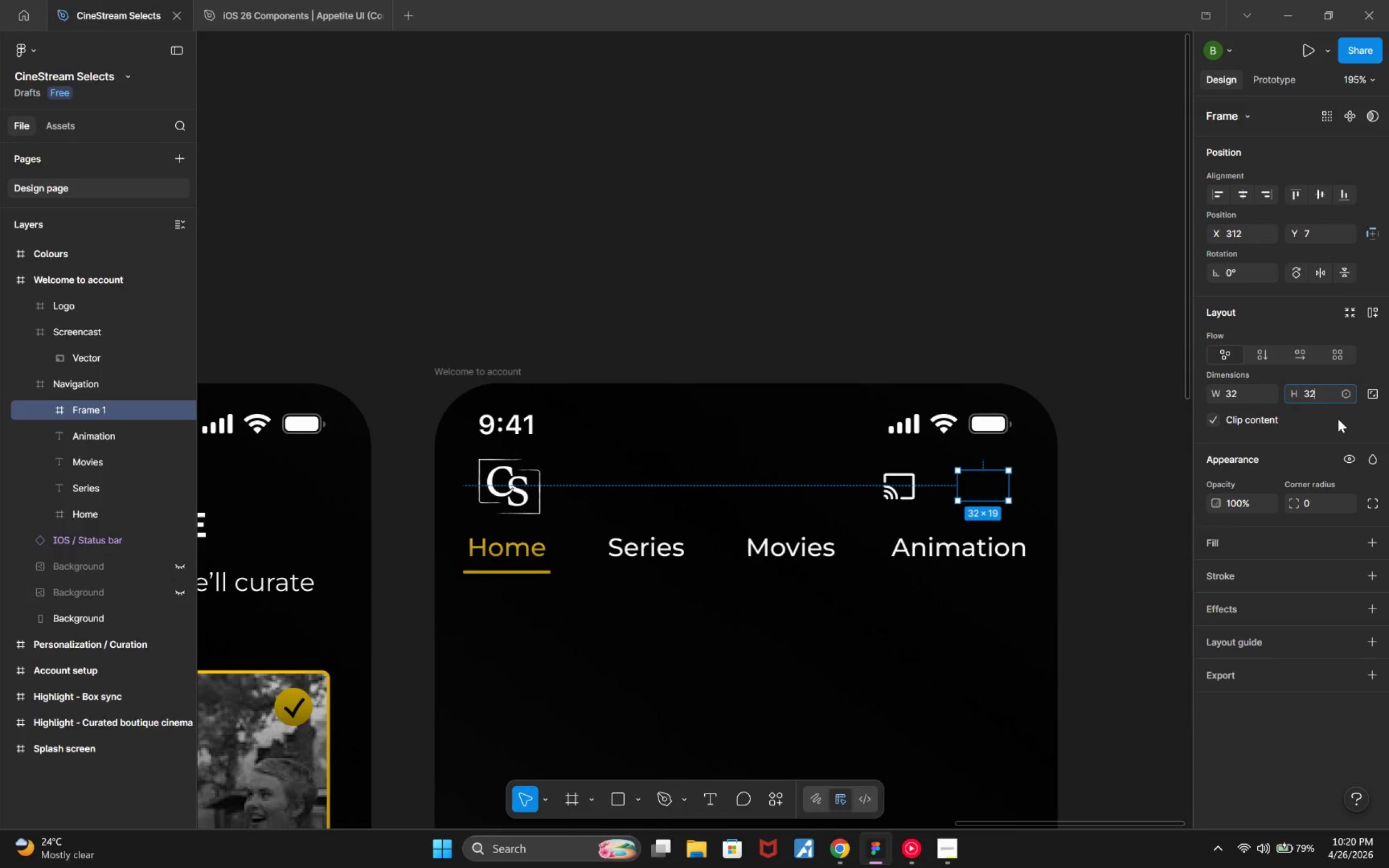 
double_click([1367, 393])
 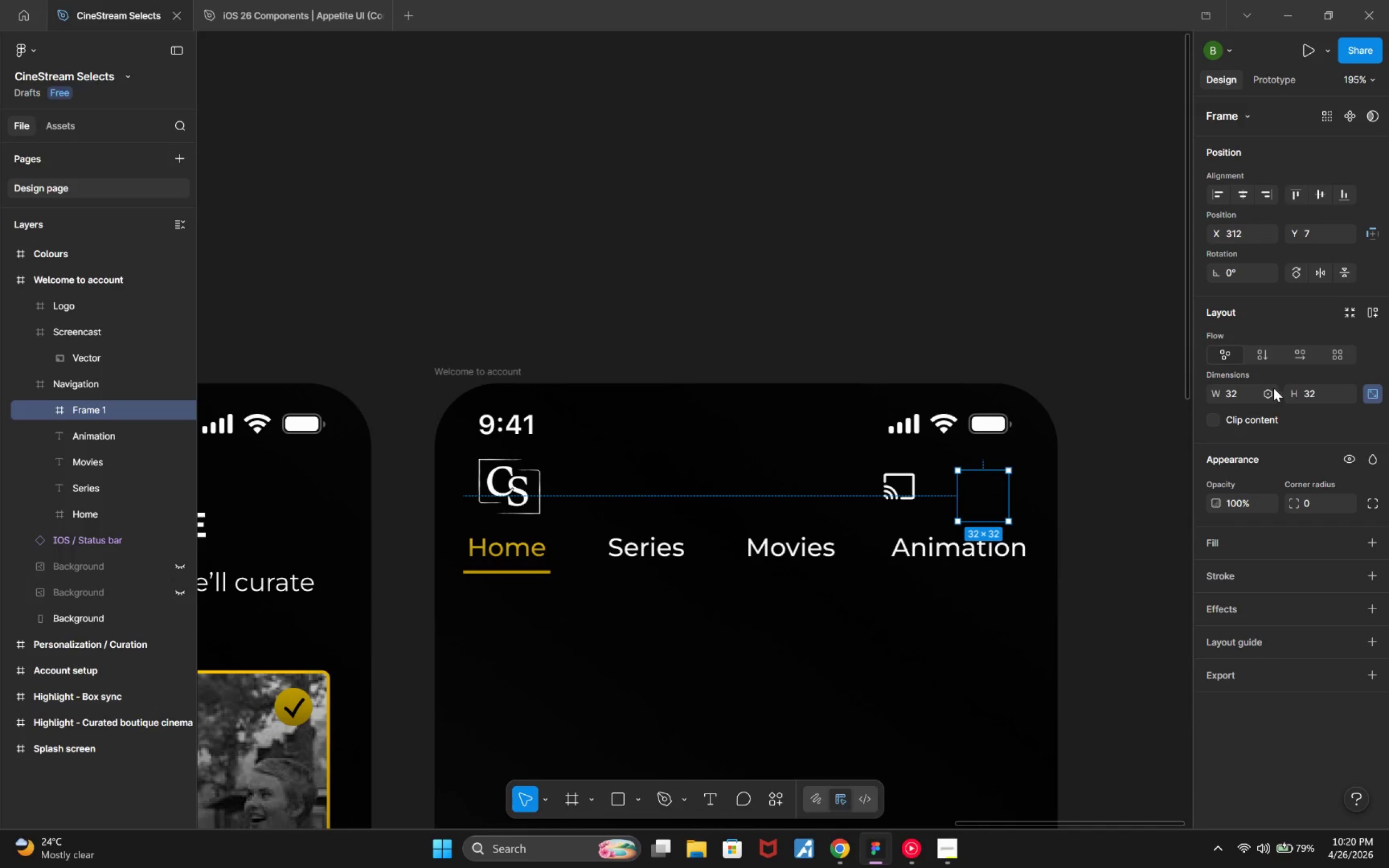 
left_click([1315, 502])
 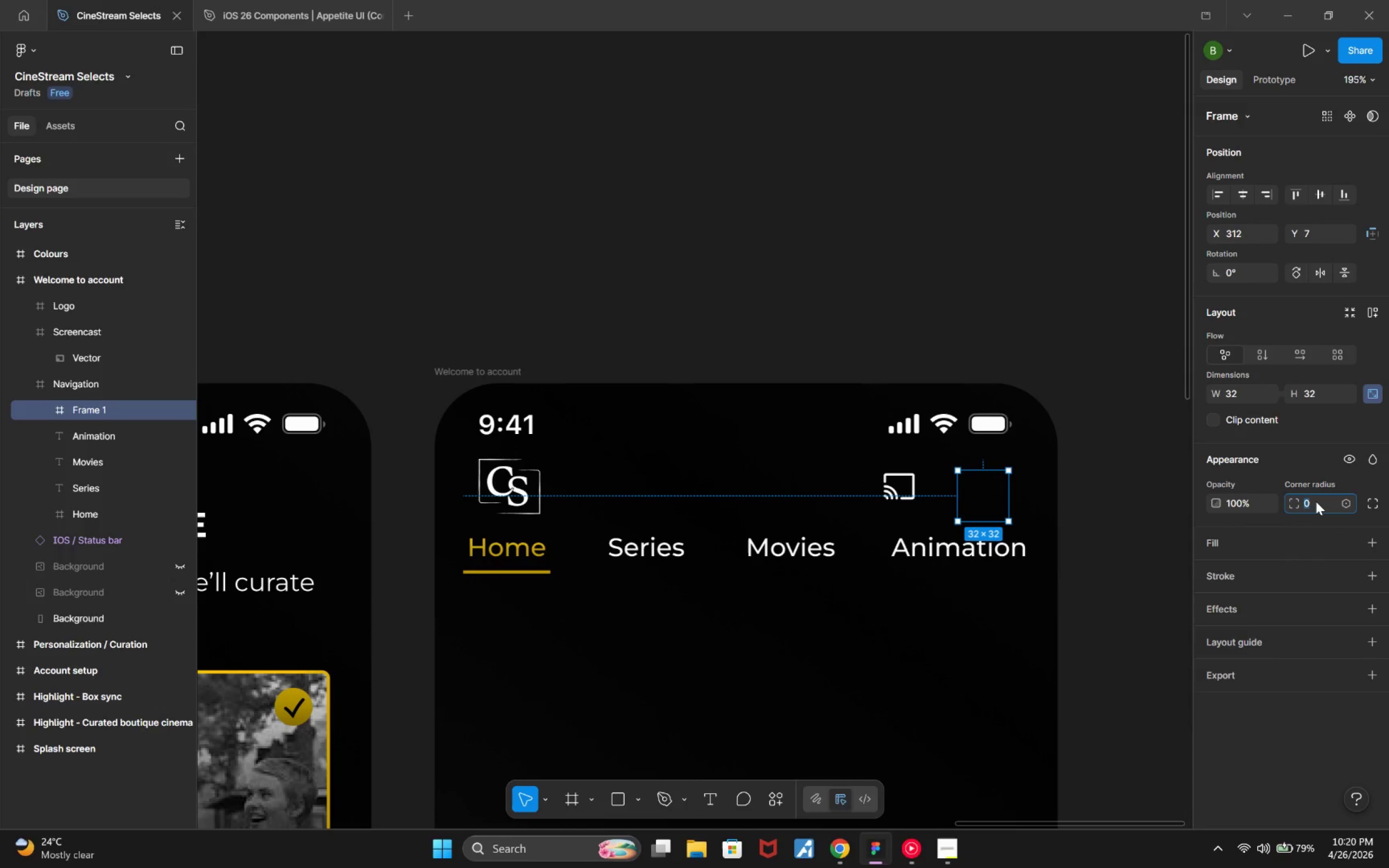 
type(50)
 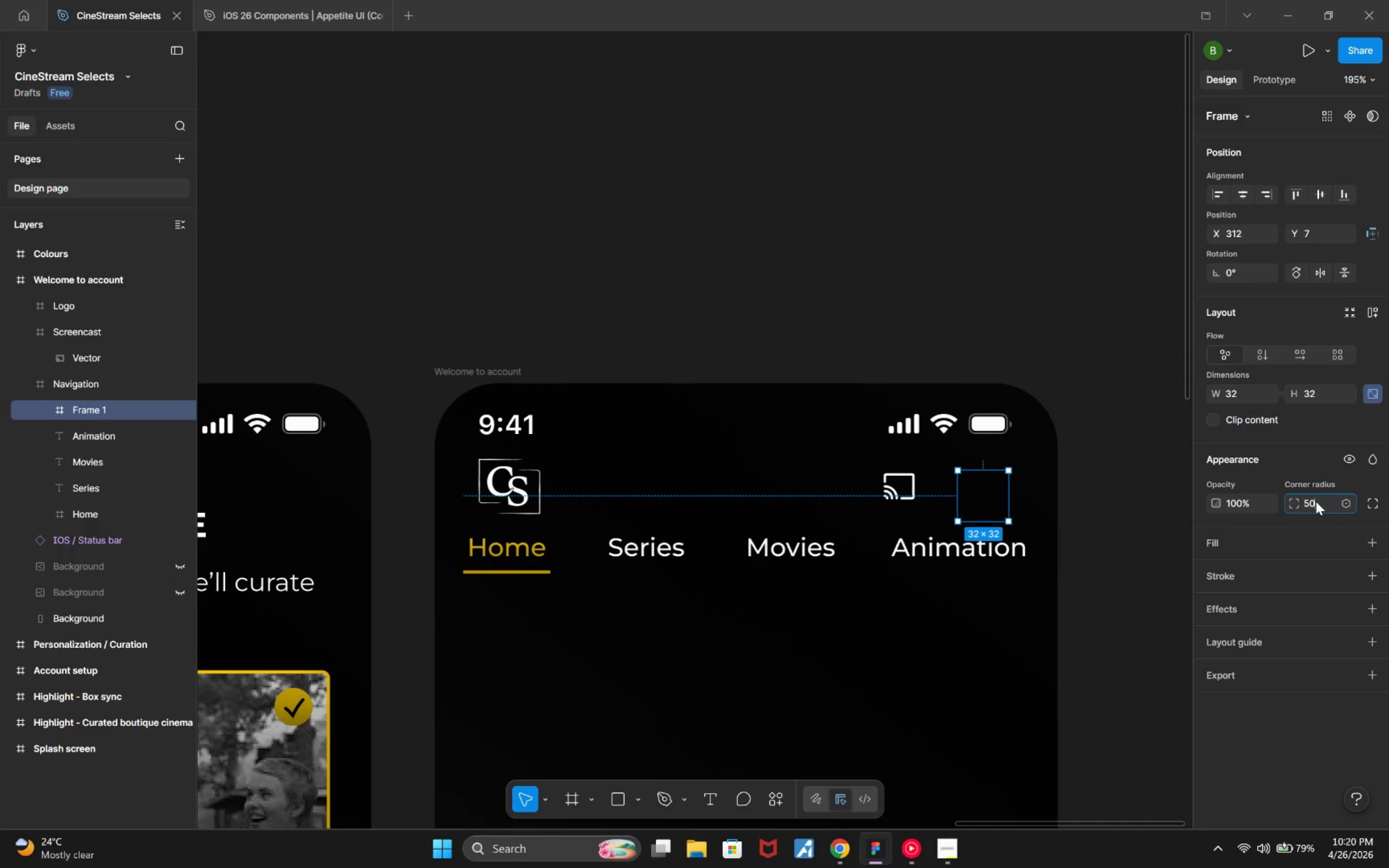 
key(Enter)
 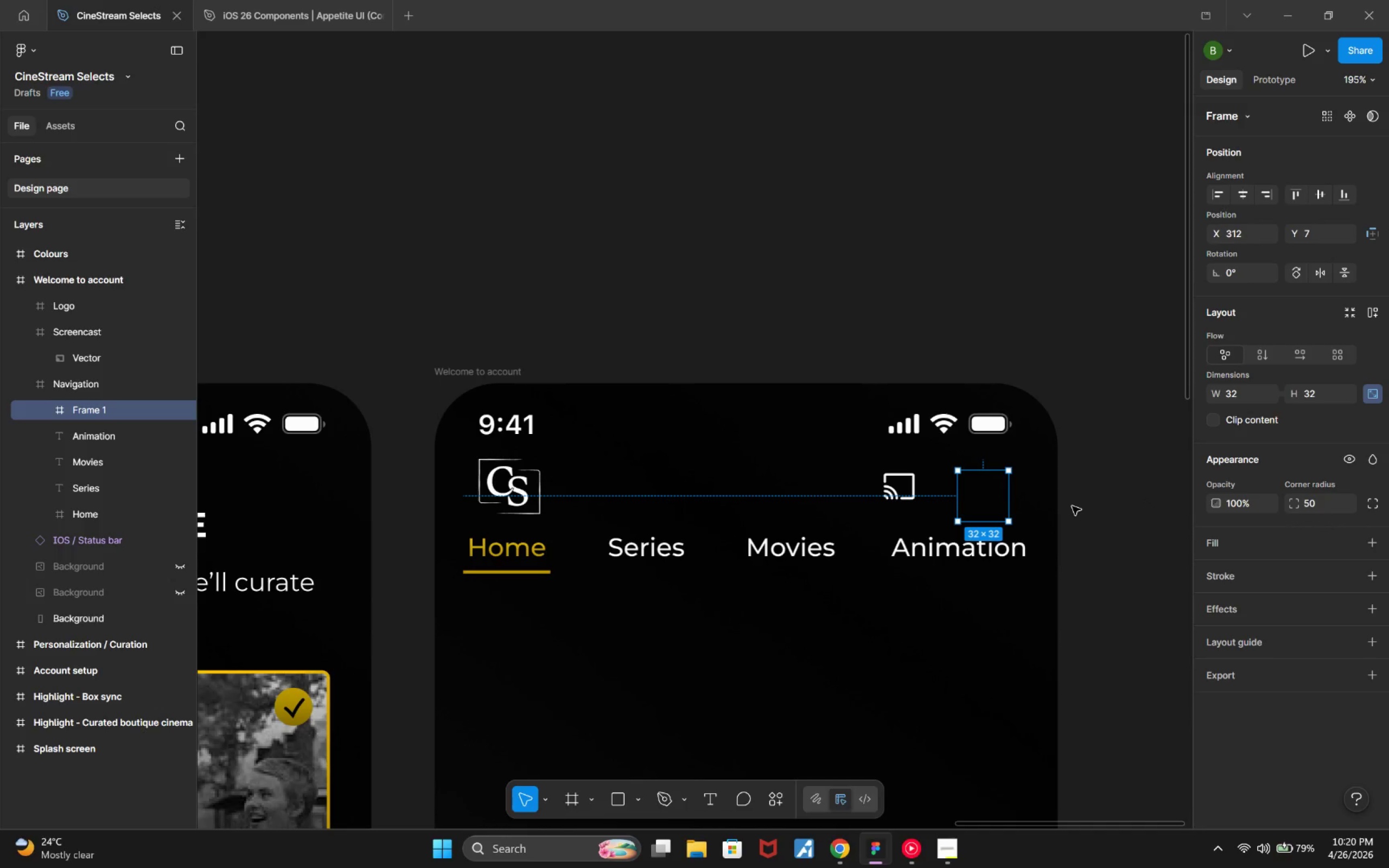 
wait(7.01)
 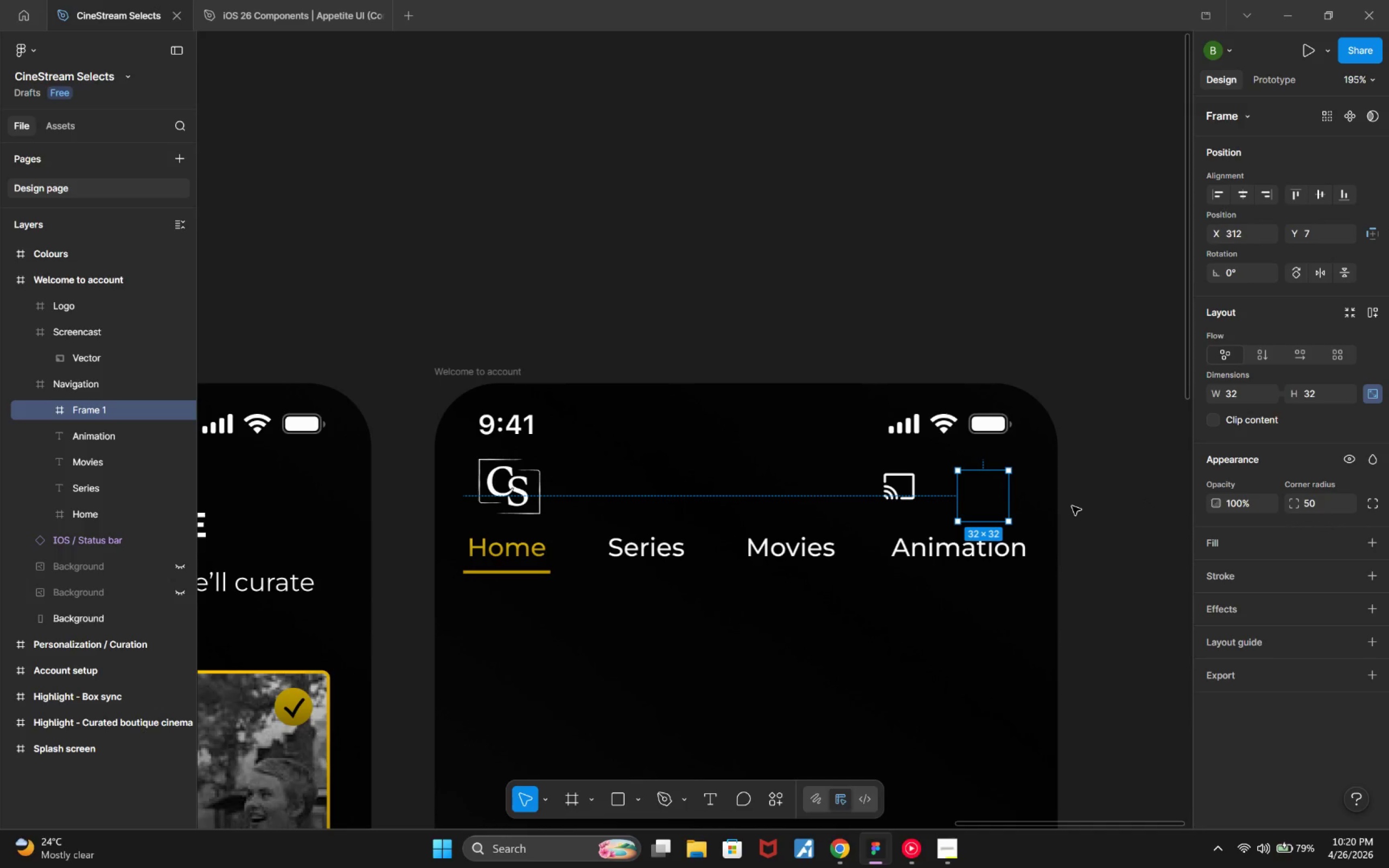 
left_click_drag(start_coordinate=[985, 496], to_coordinate=[986, 484])
 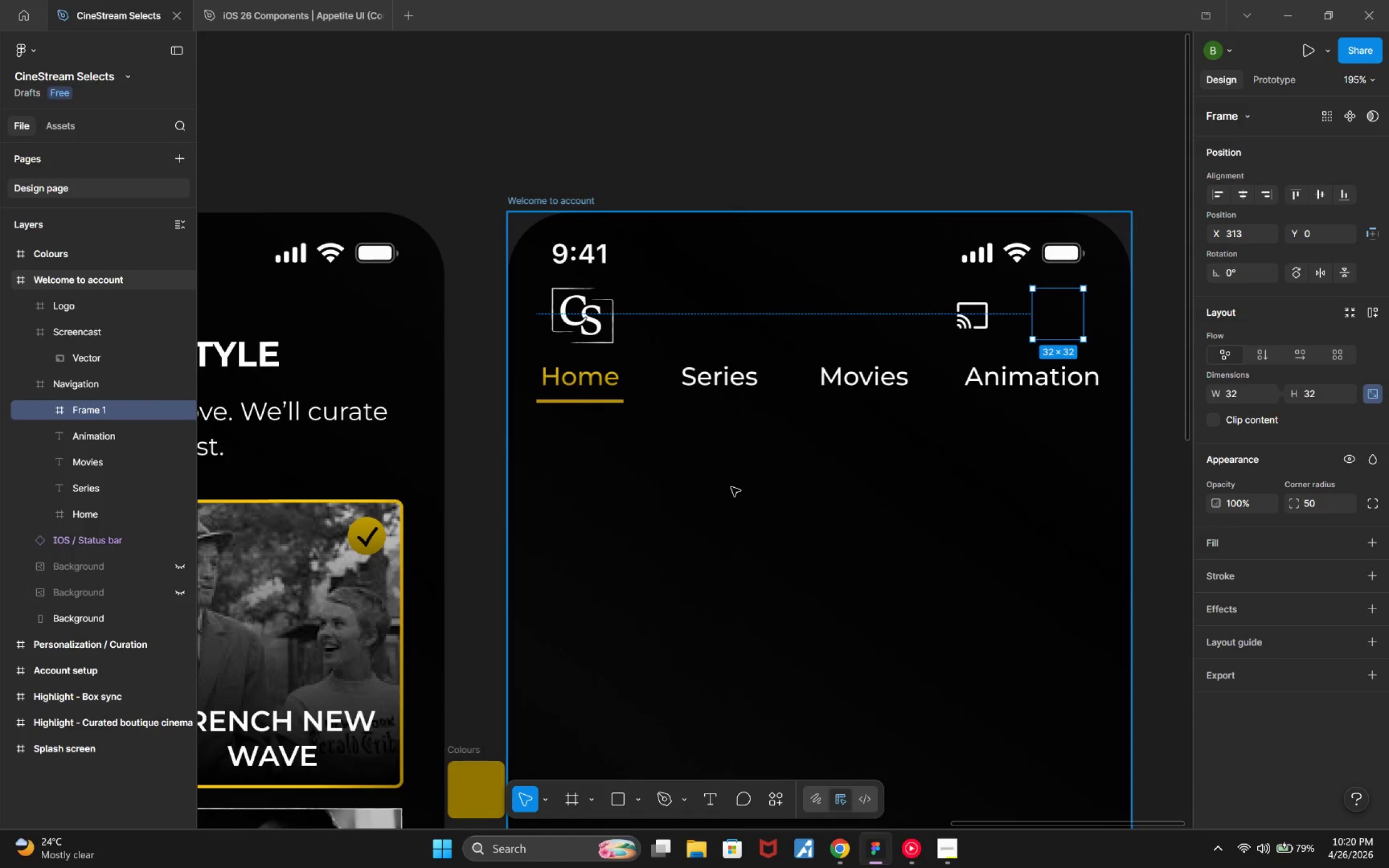 
wait(10.8)
 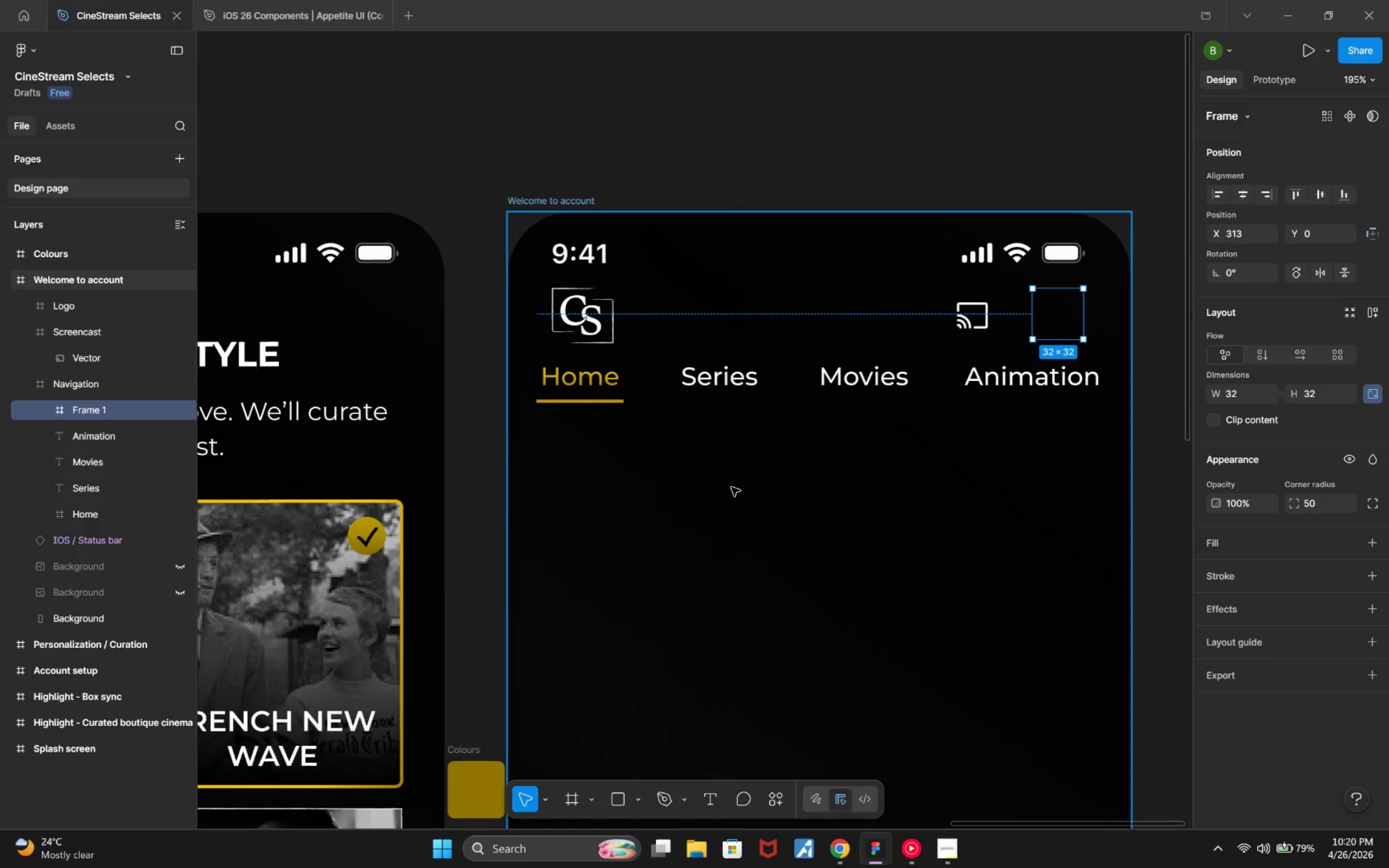 
left_click([1376, 568])
 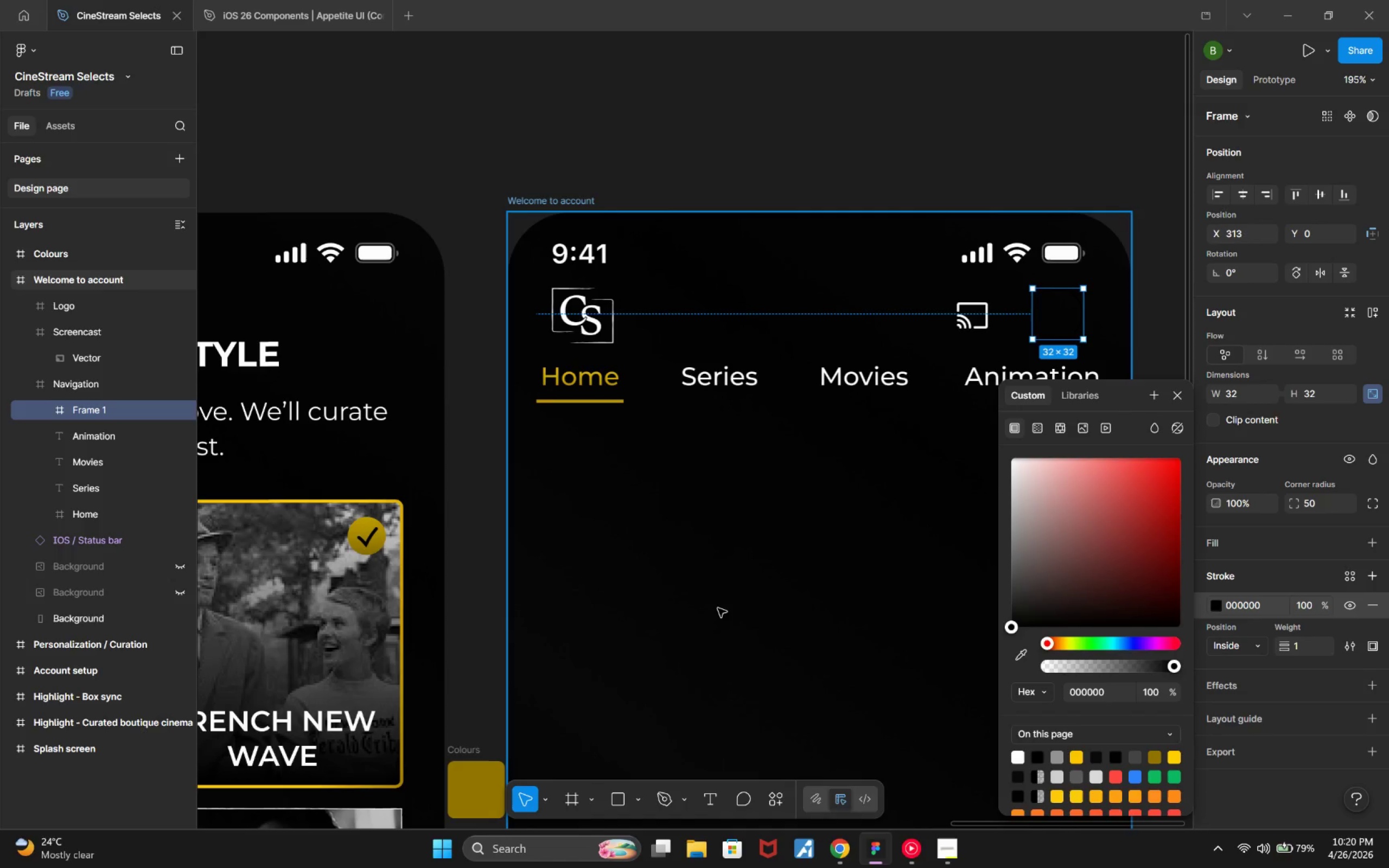 
wait(9.51)
 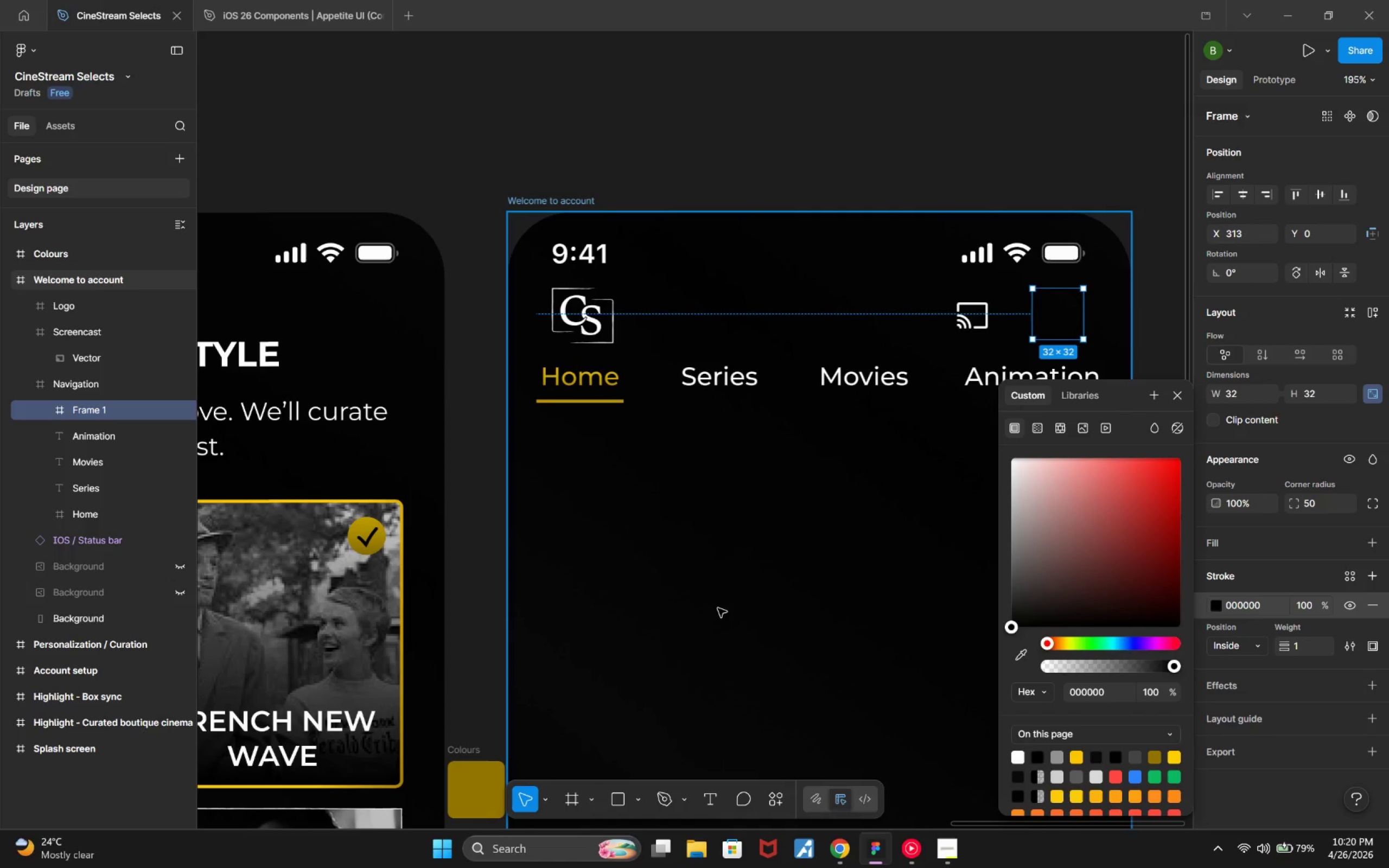 
double_click([630, 290])
 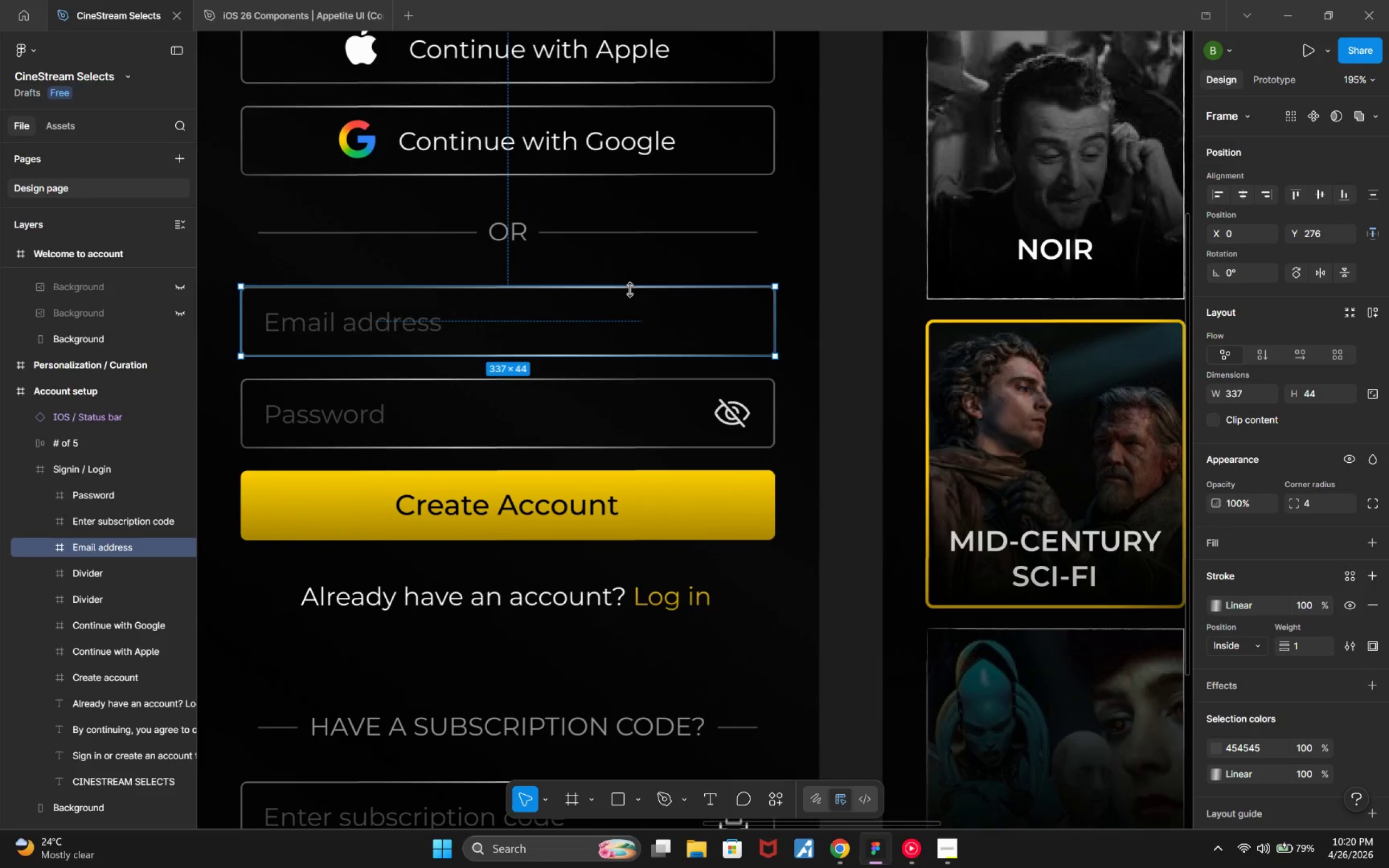 
key(Alt+Control+C)
 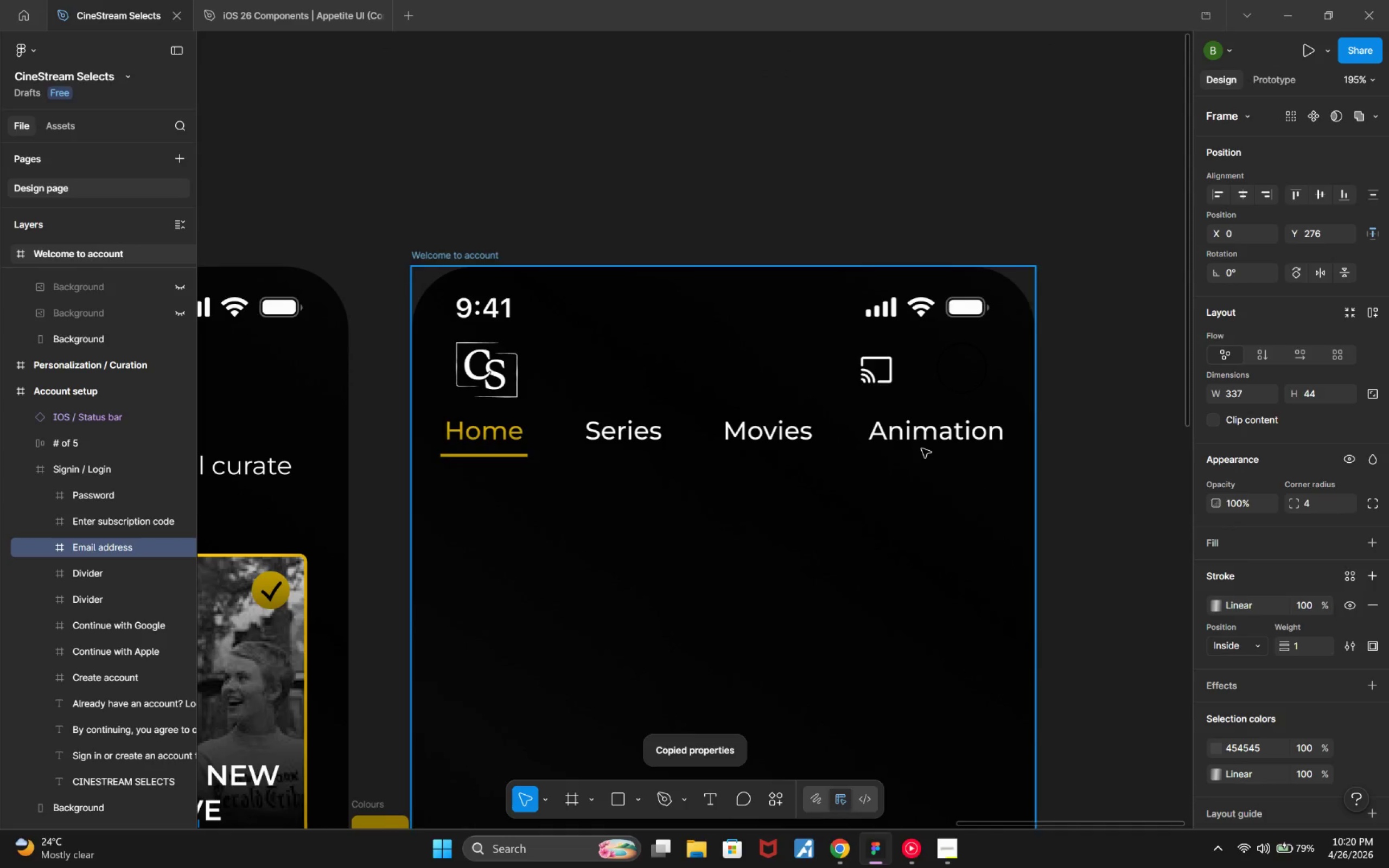 
double_click([969, 371])
 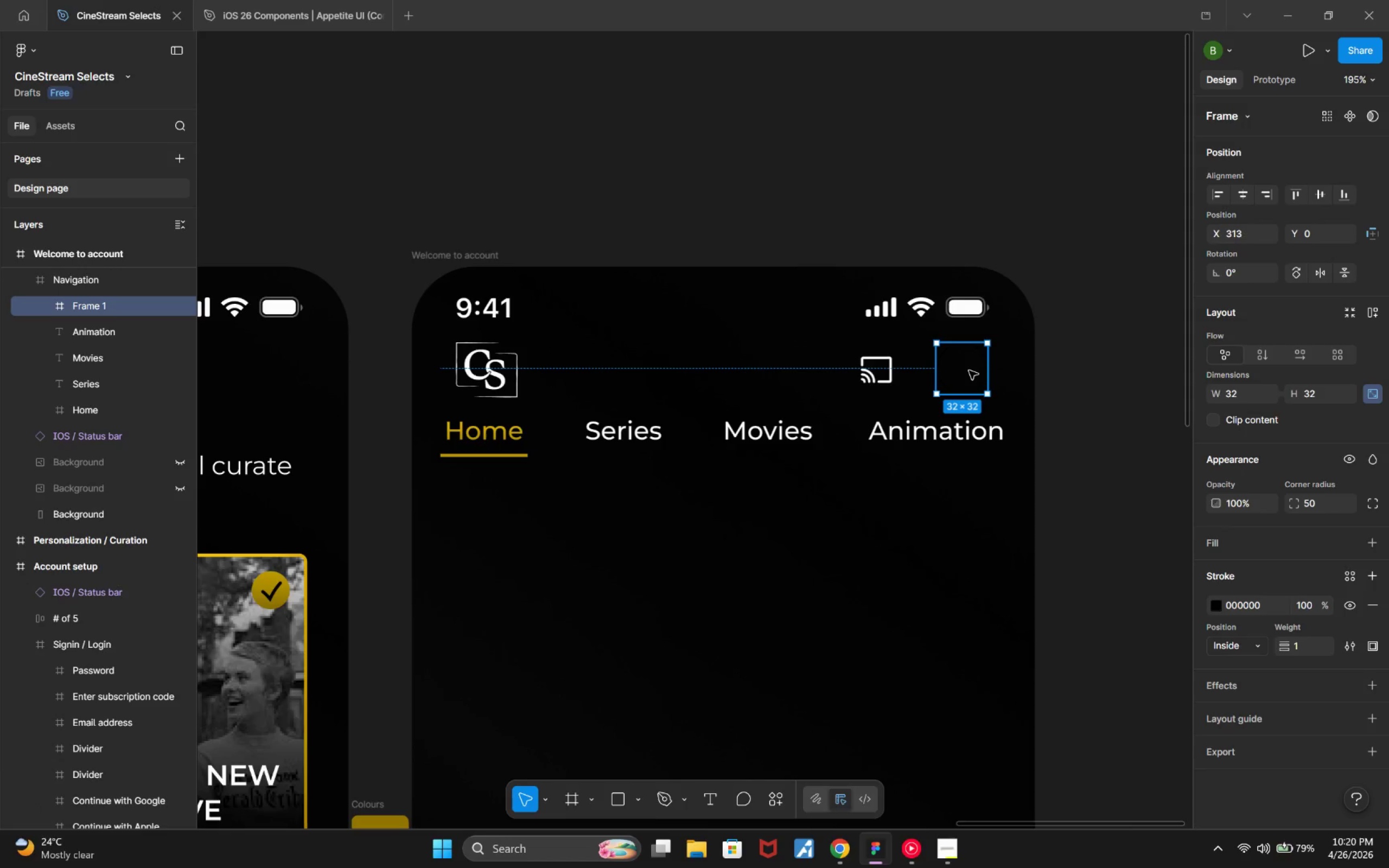 
key(Alt+Control+V)
 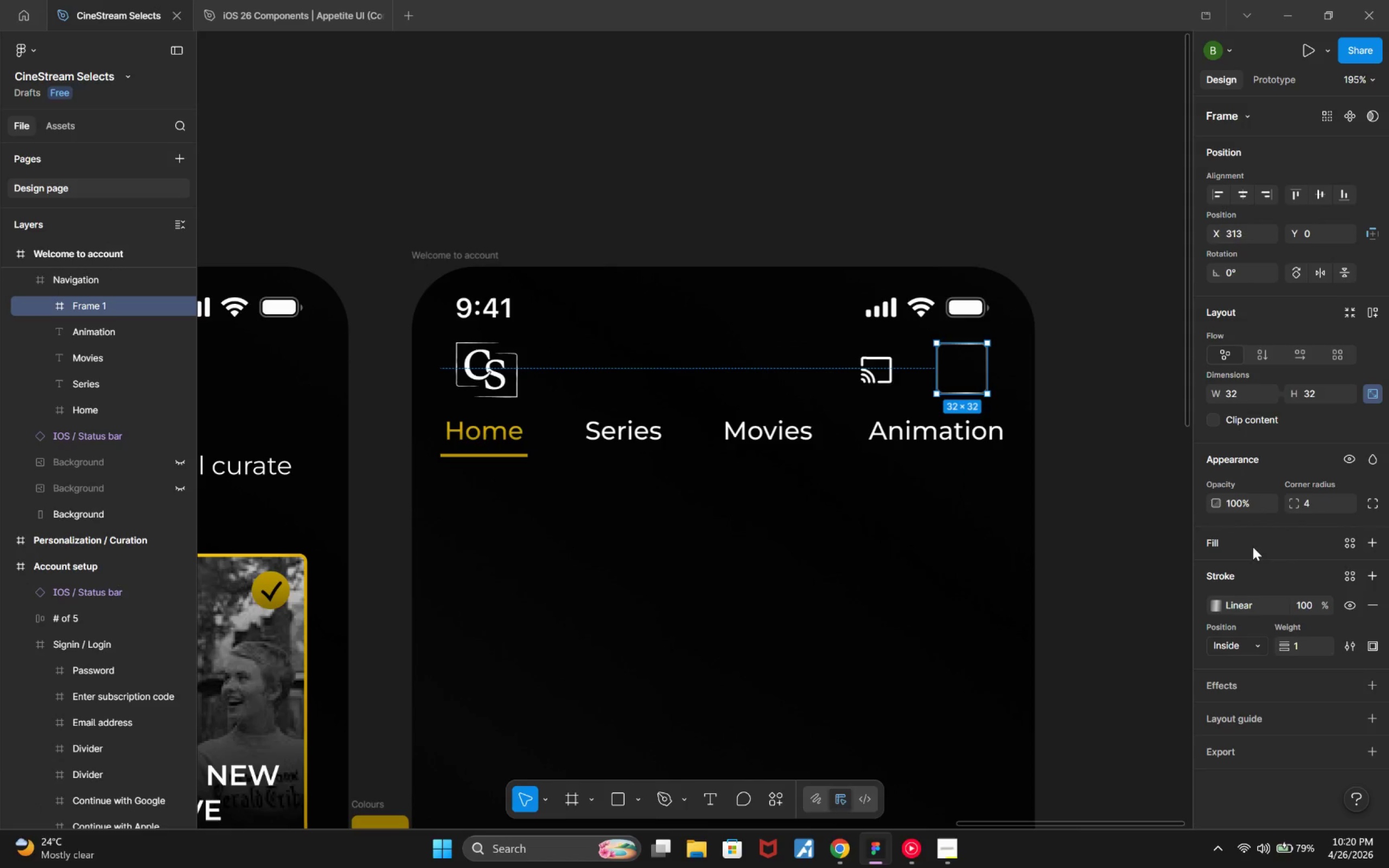 
wait(6.87)
 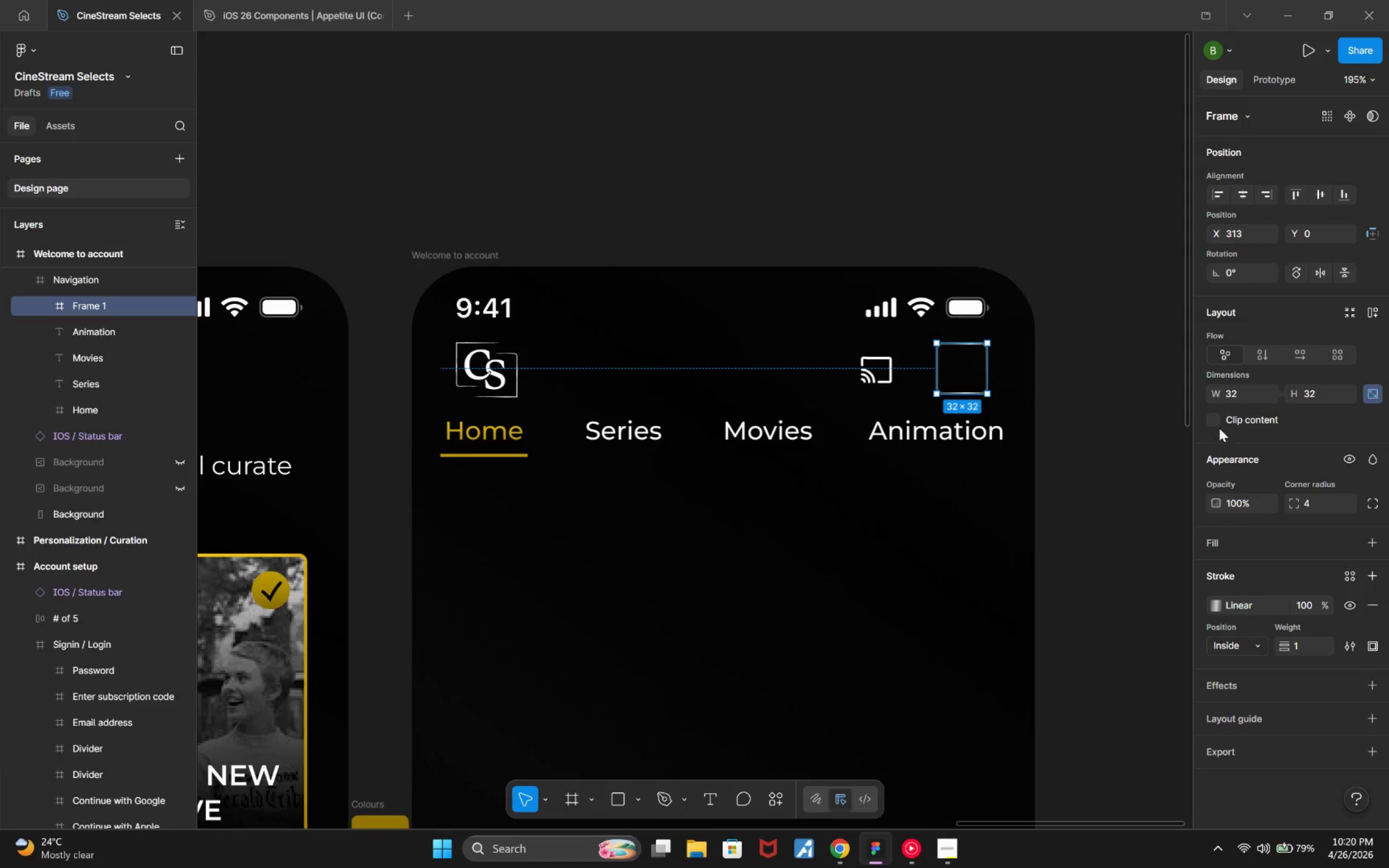 
left_click([1320, 501])
 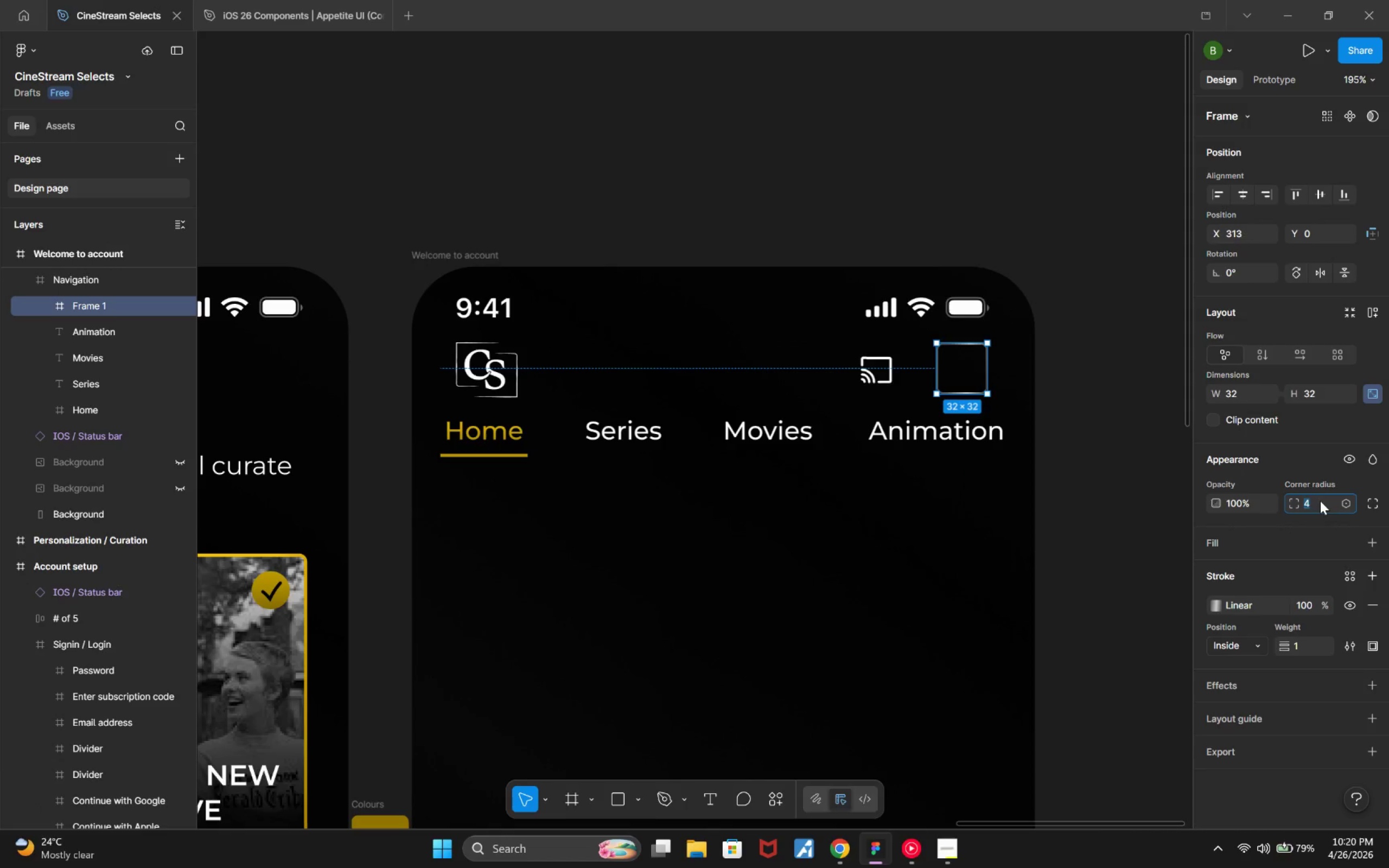 
type(50)
 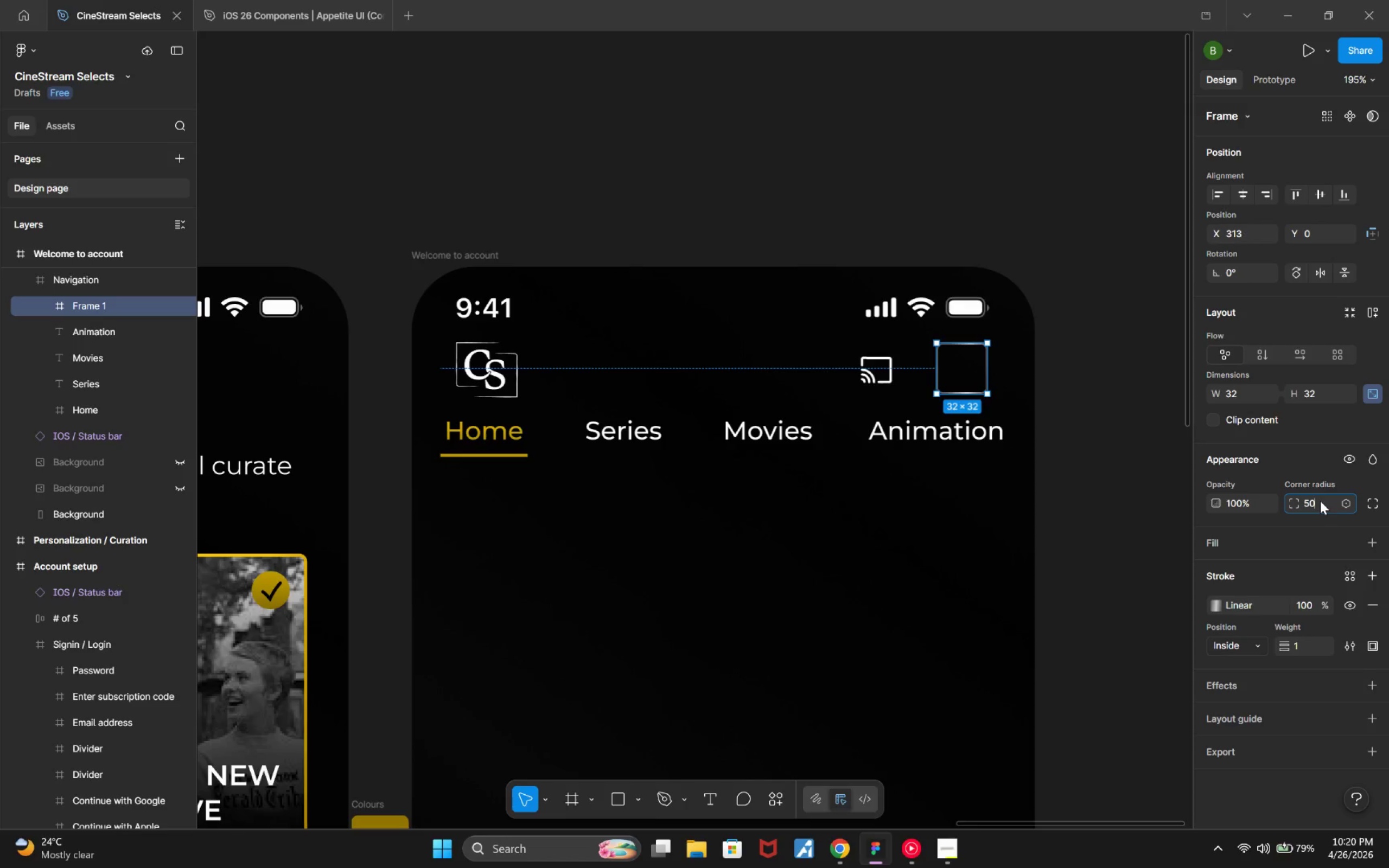 
key(Enter)
 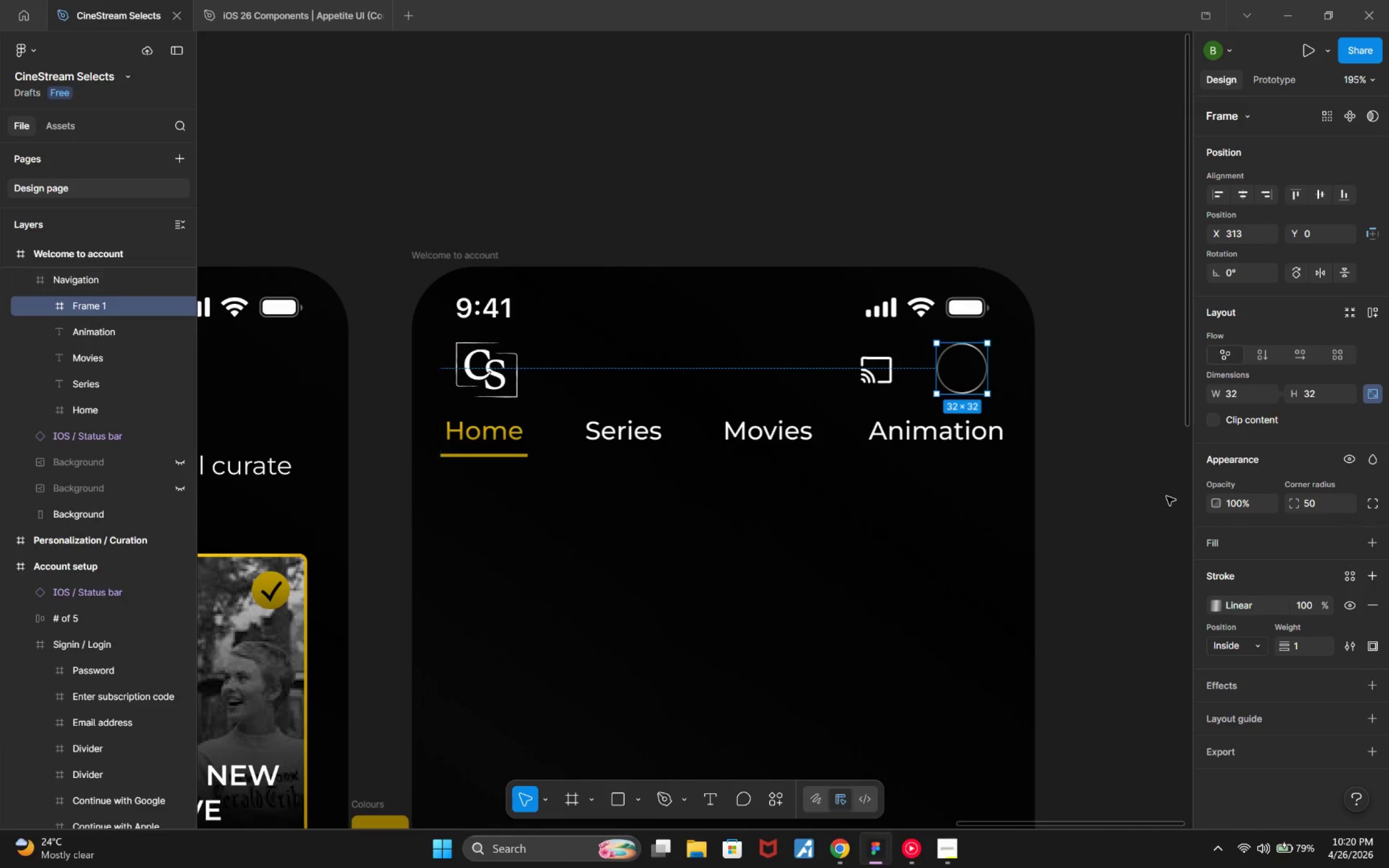 
left_click([1219, 604])
 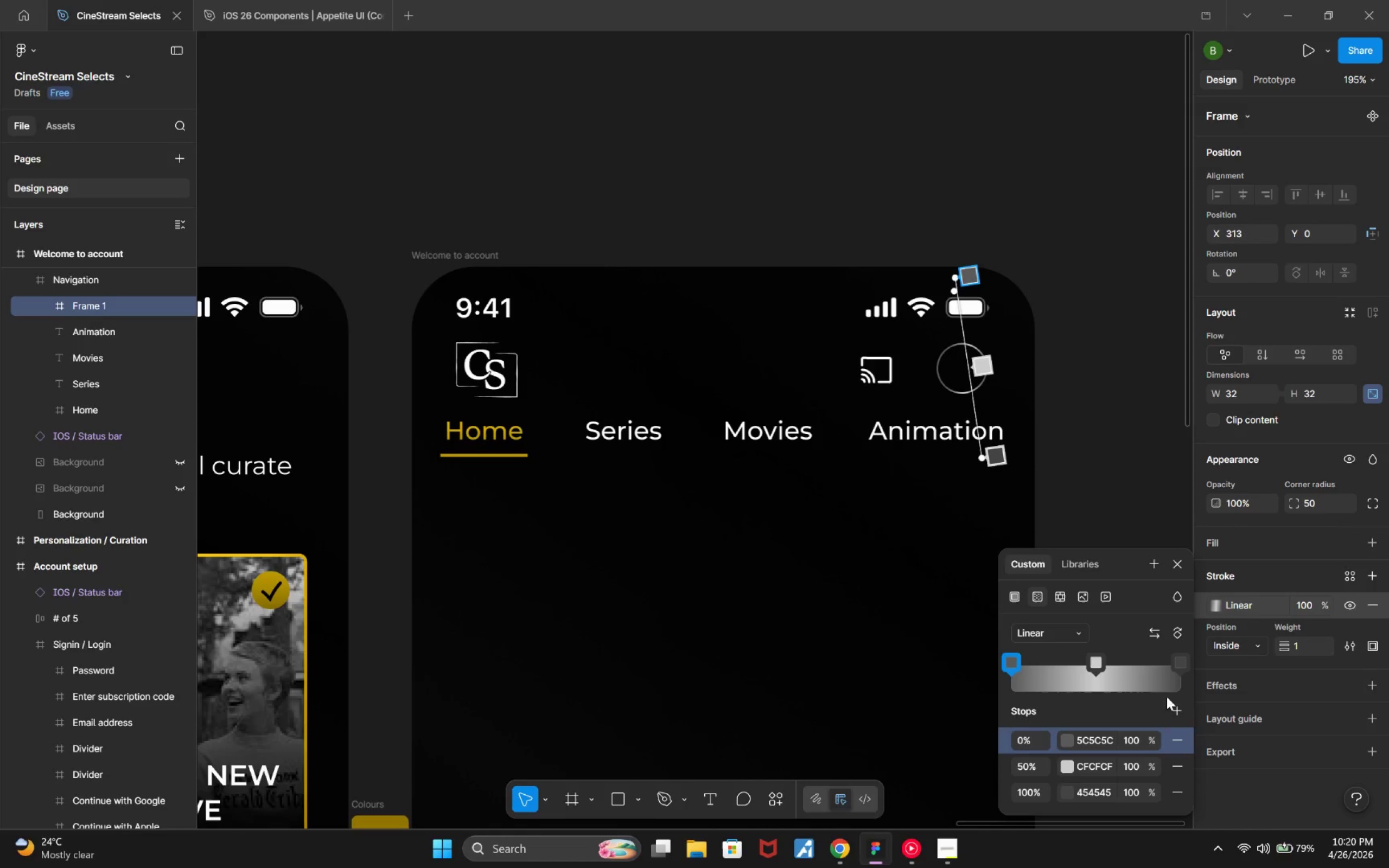 
left_click([1097, 742])
 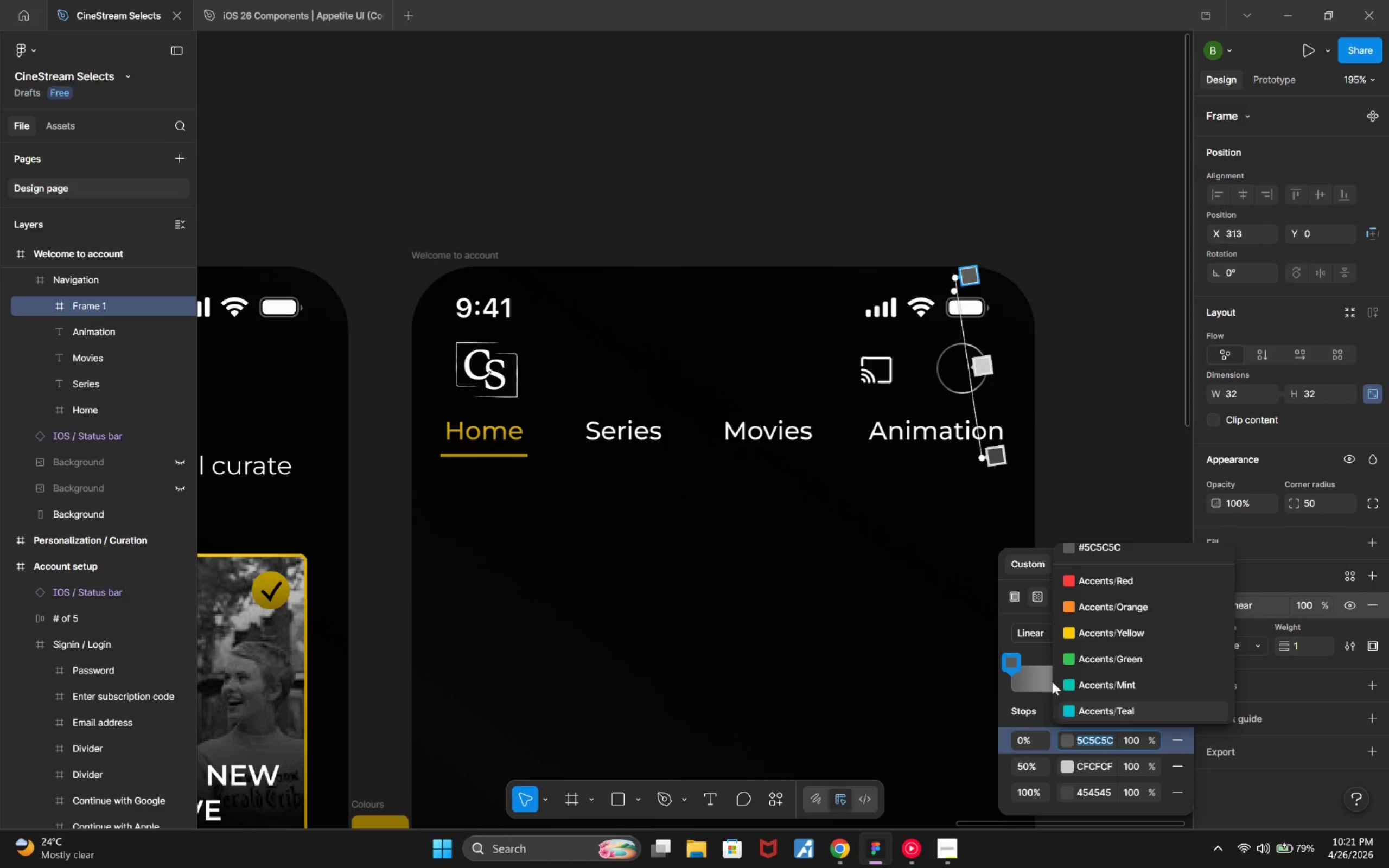 
key(Escape)
 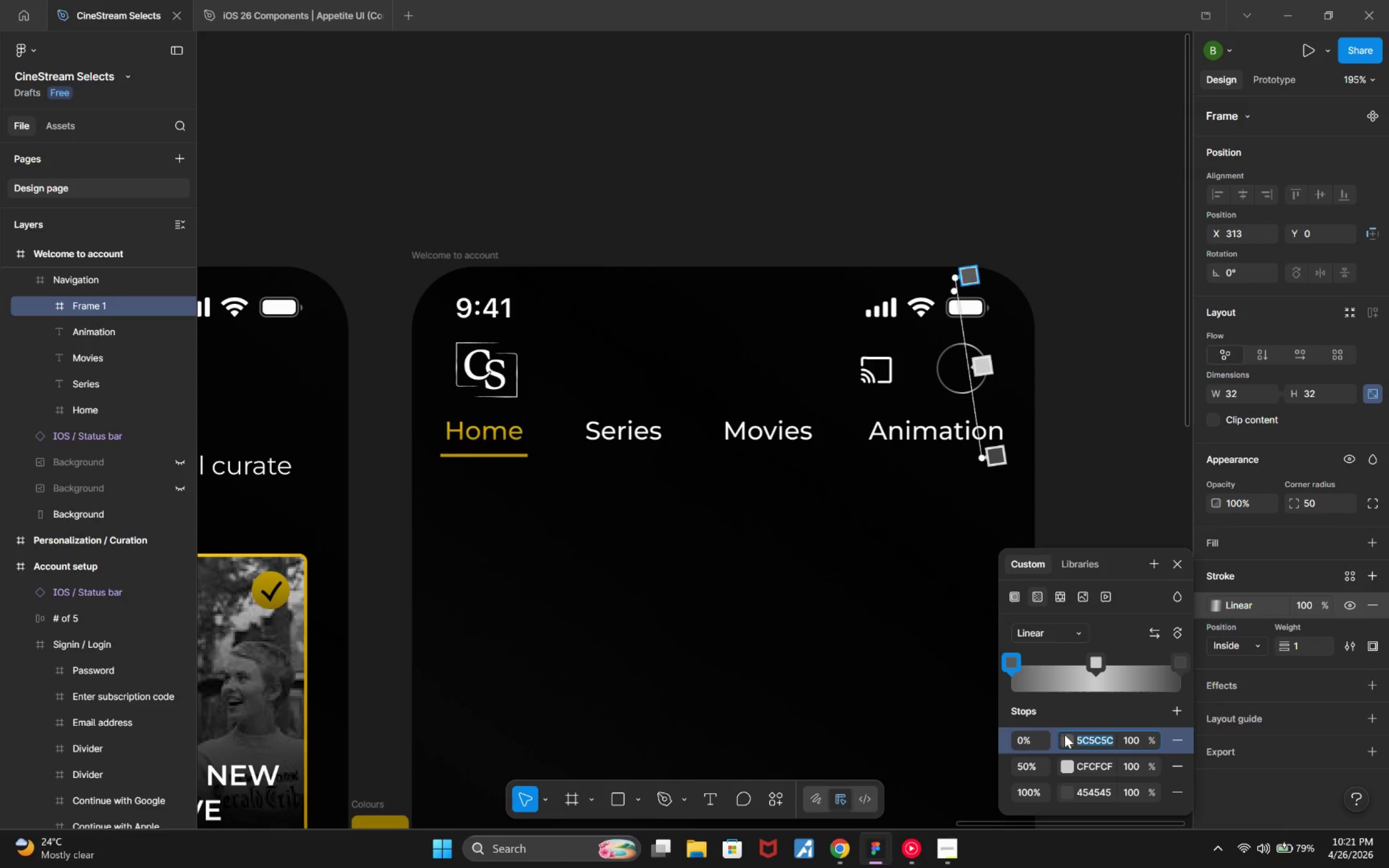 
left_click([1066, 735])
 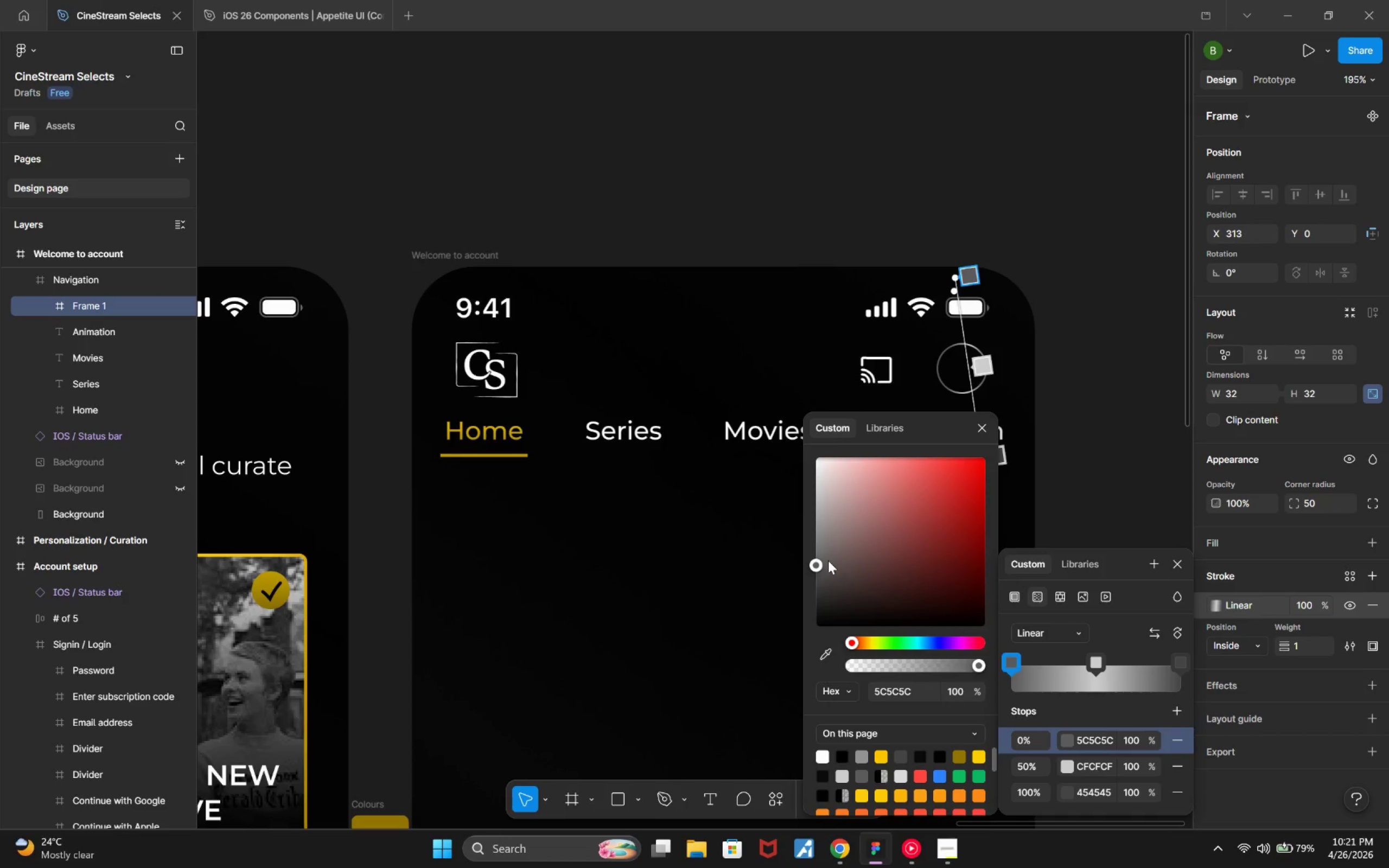 
left_click_drag(start_coordinate=[819, 560], to_coordinate=[807, 526])
 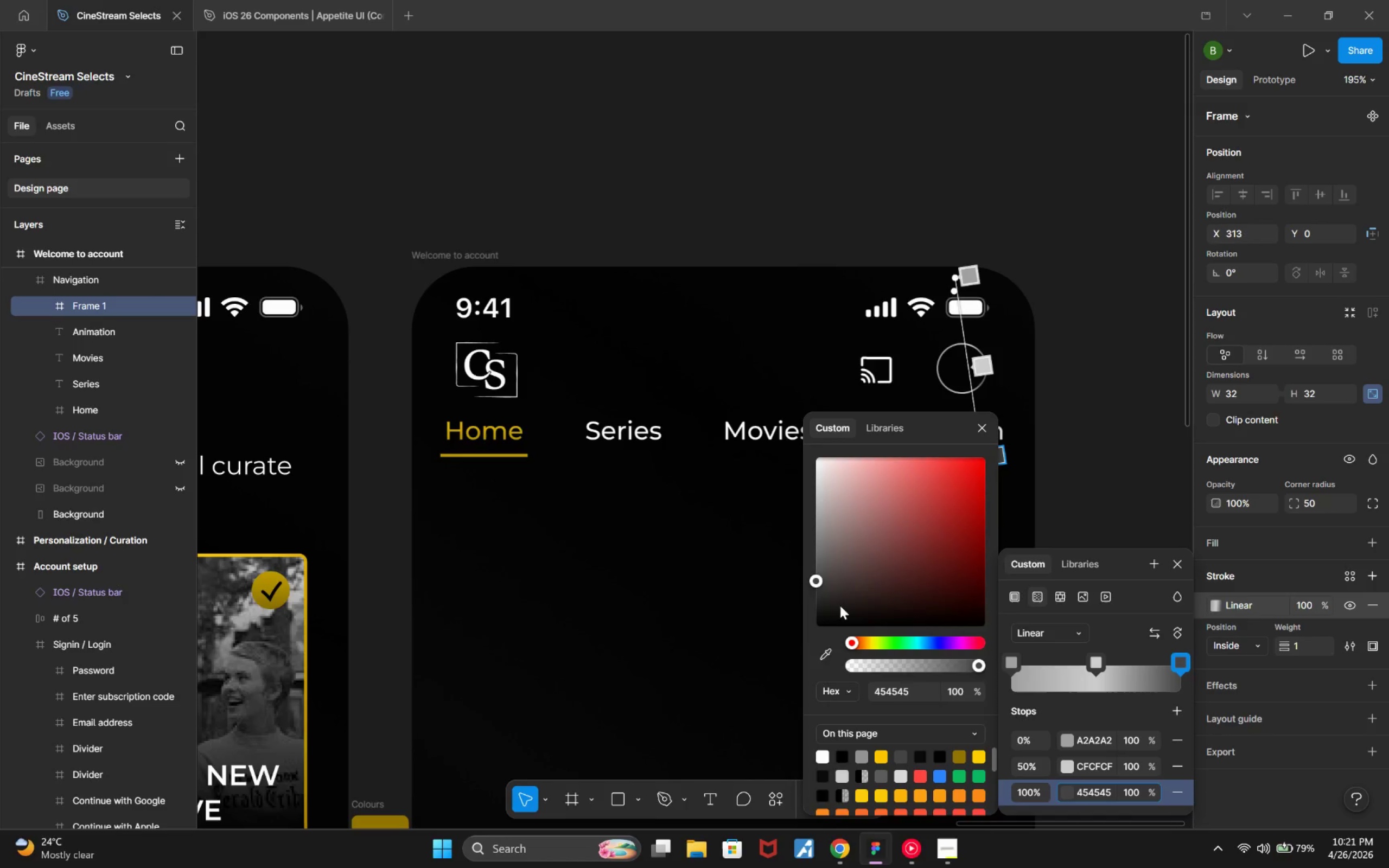 
left_click_drag(start_coordinate=[815, 580], to_coordinate=[794, 561])
 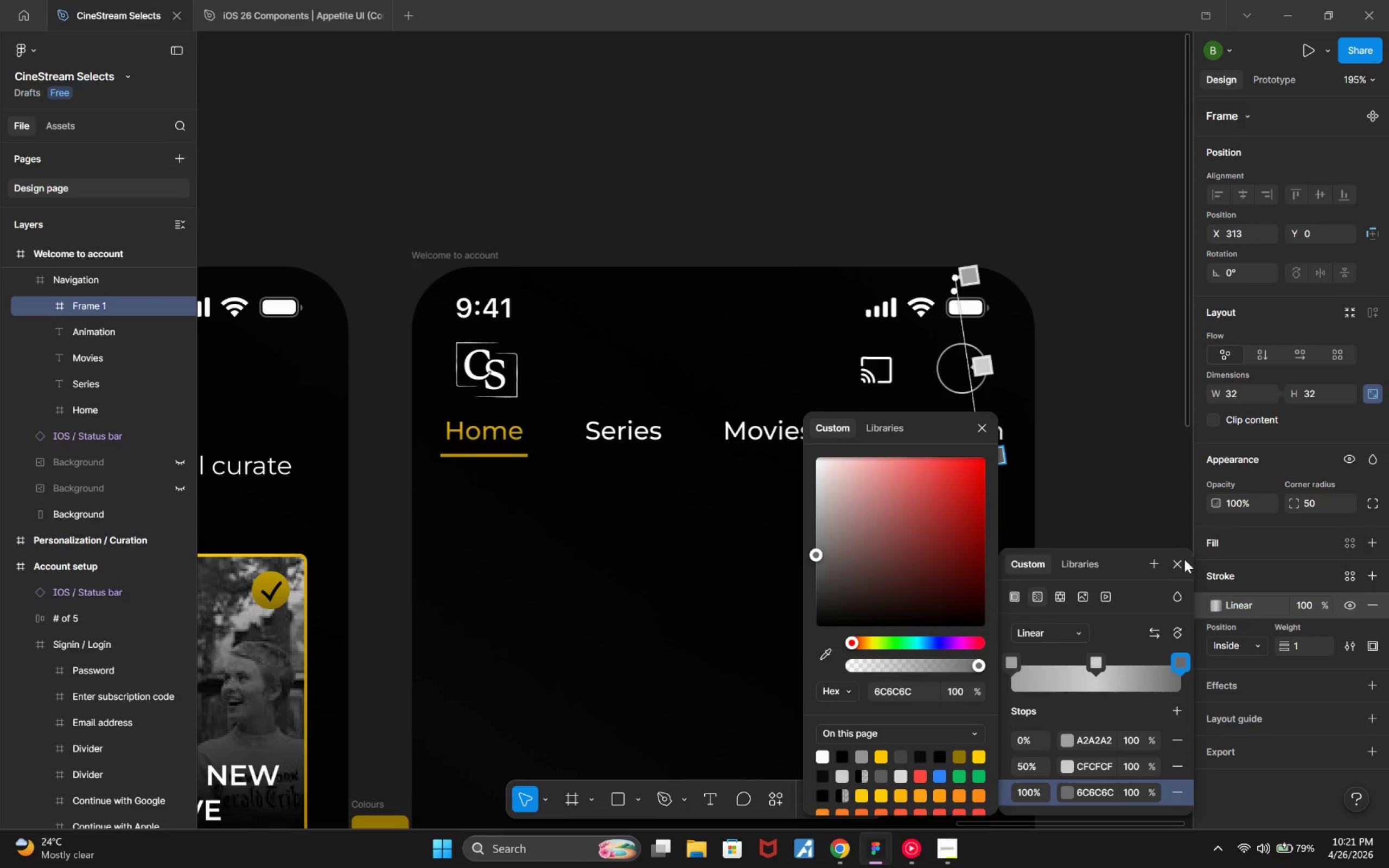 
left_click([1180, 561])
 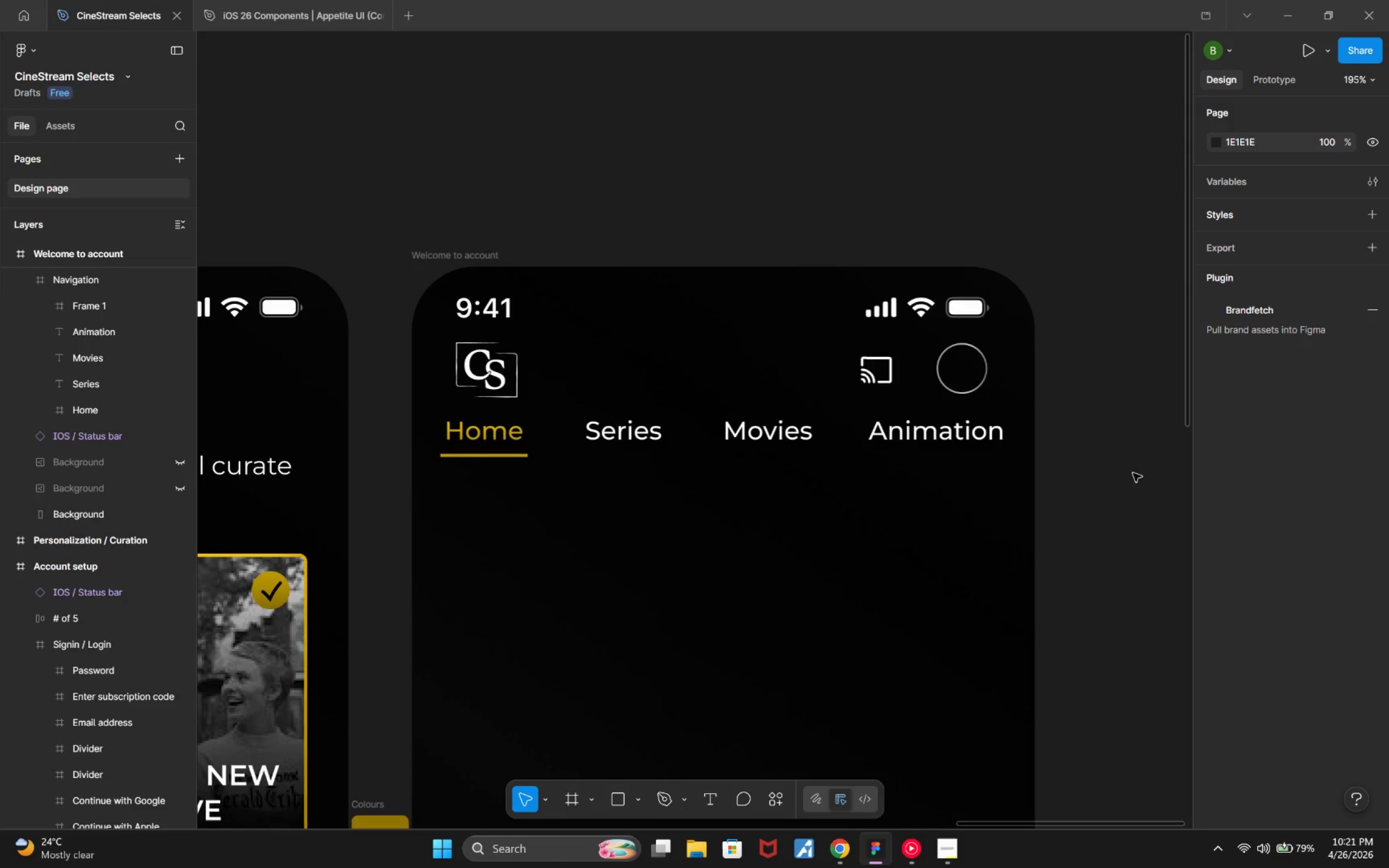 
scroll: coordinate [1112, 510], scroll_direction: up, amount: 5.0
 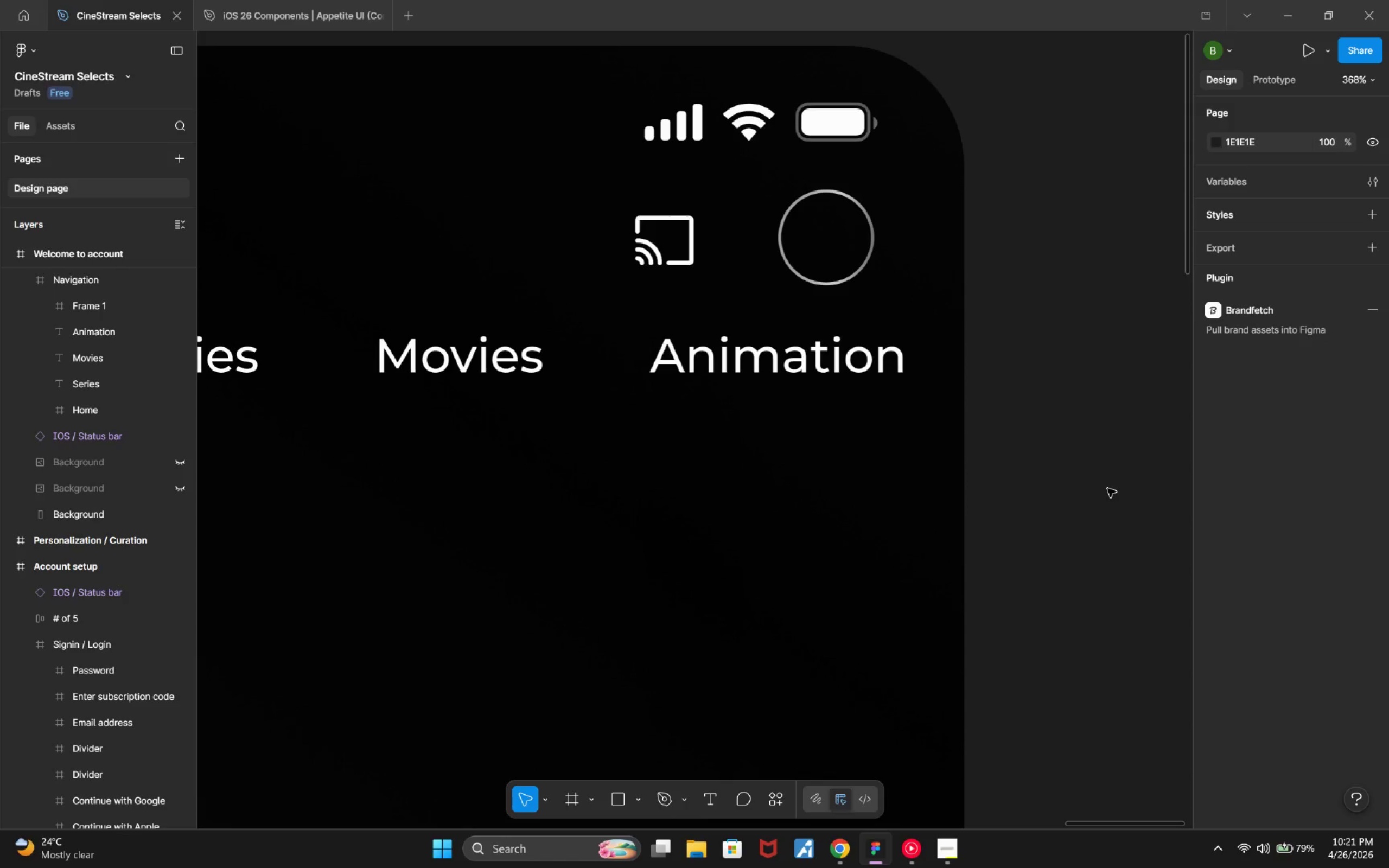 
key(Control+Z)
 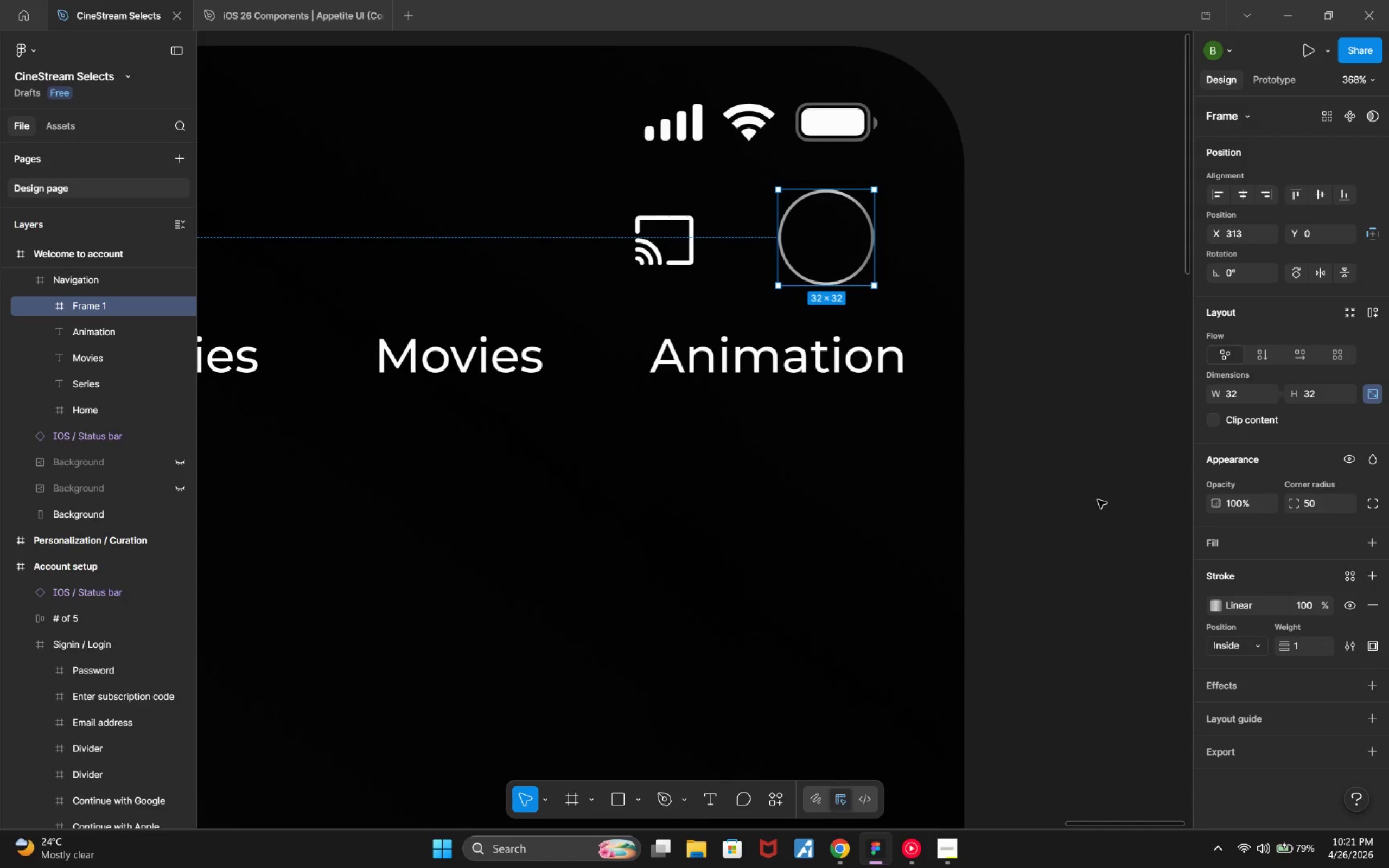 
key(Control+Z)
 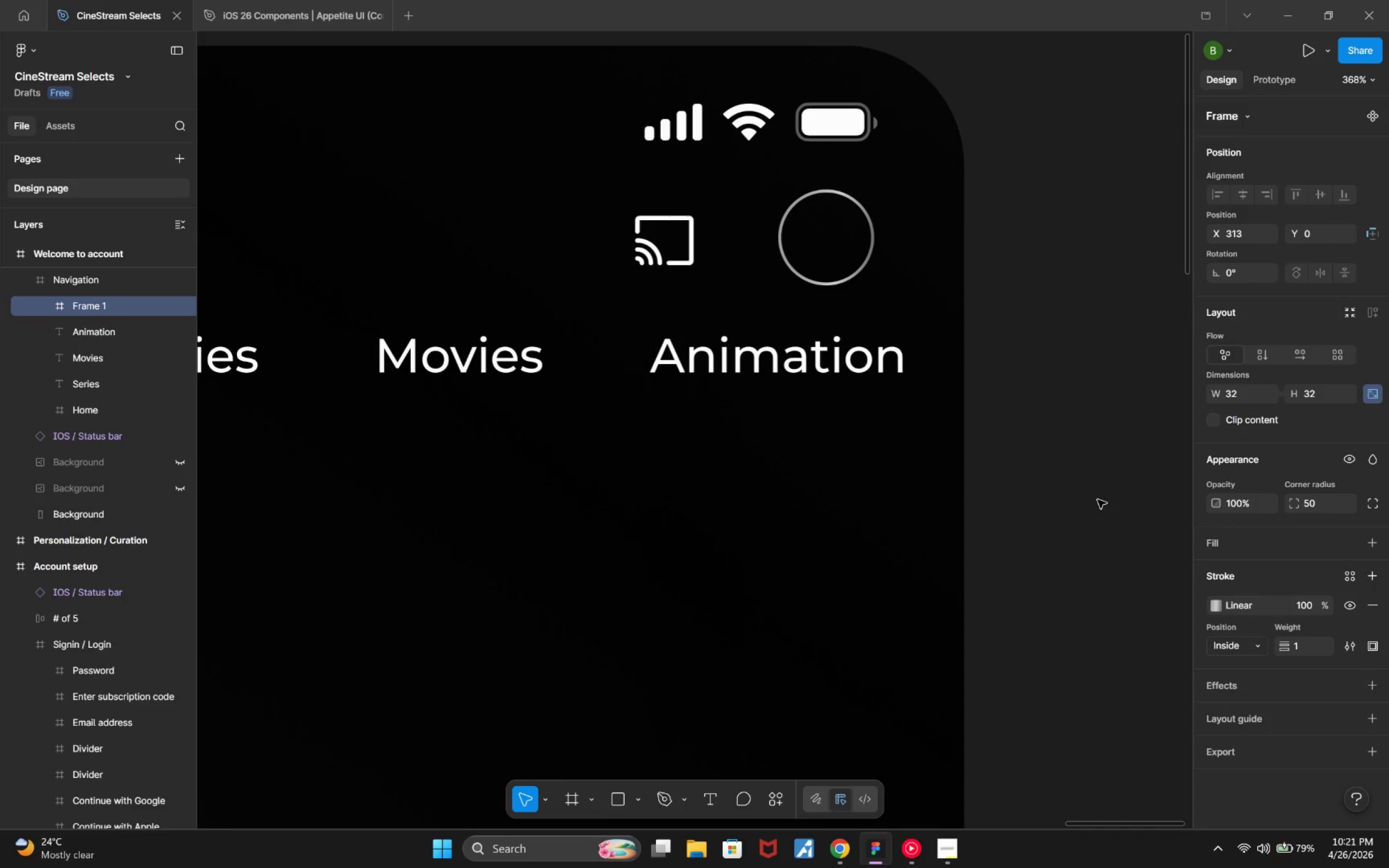 
key(Control+Z)
 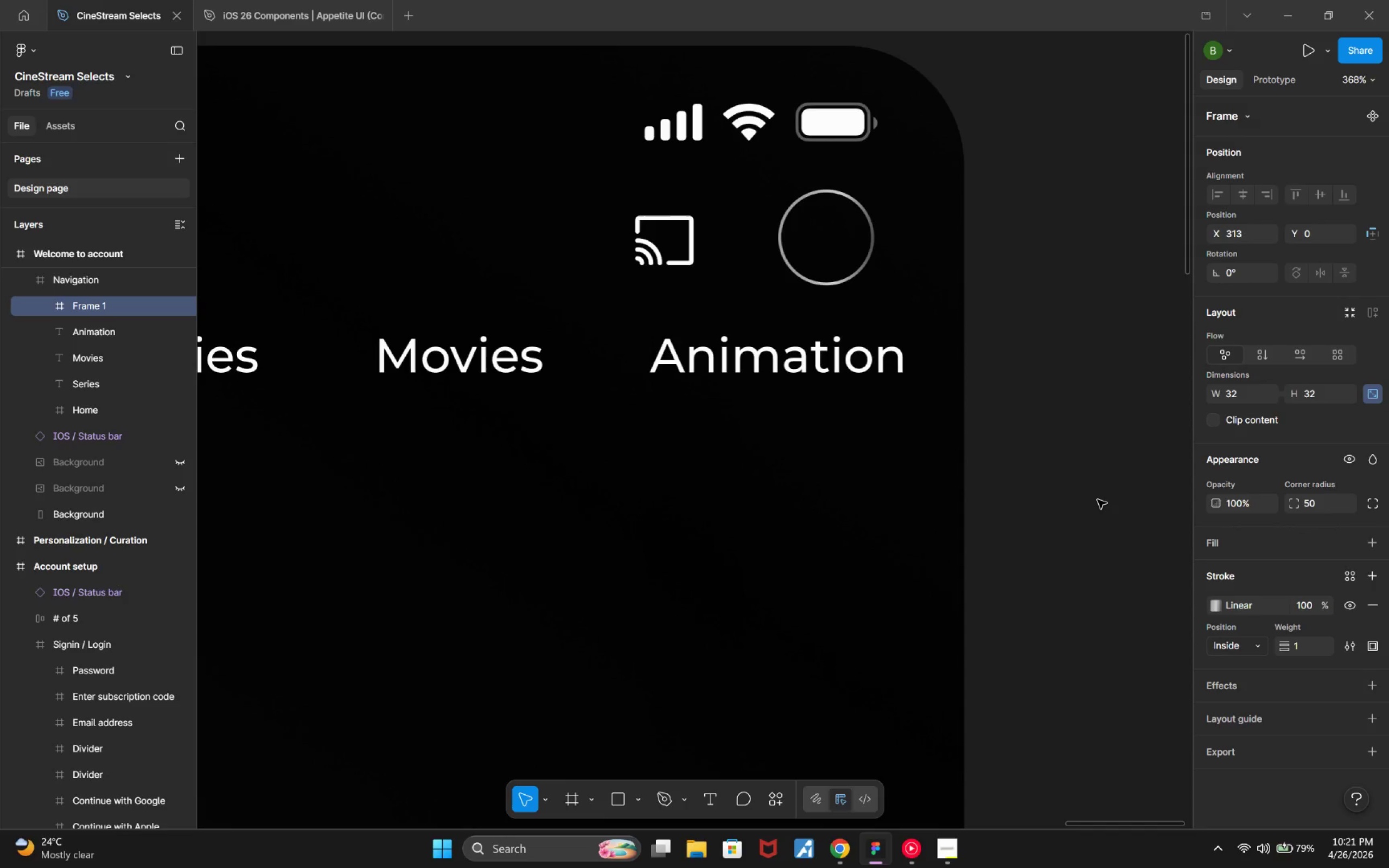 
key(Control+Z)
 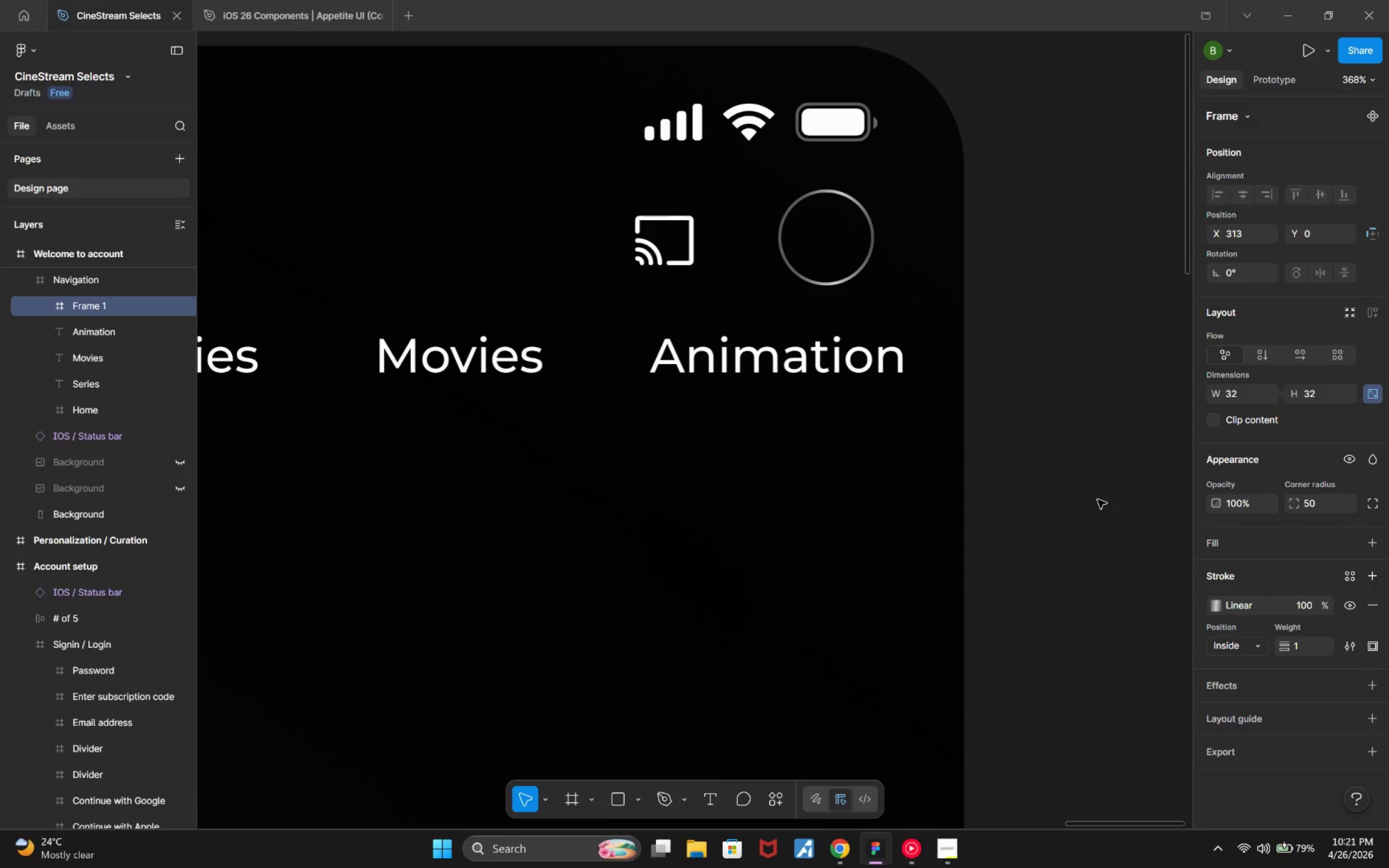 
key(Control+Y)
 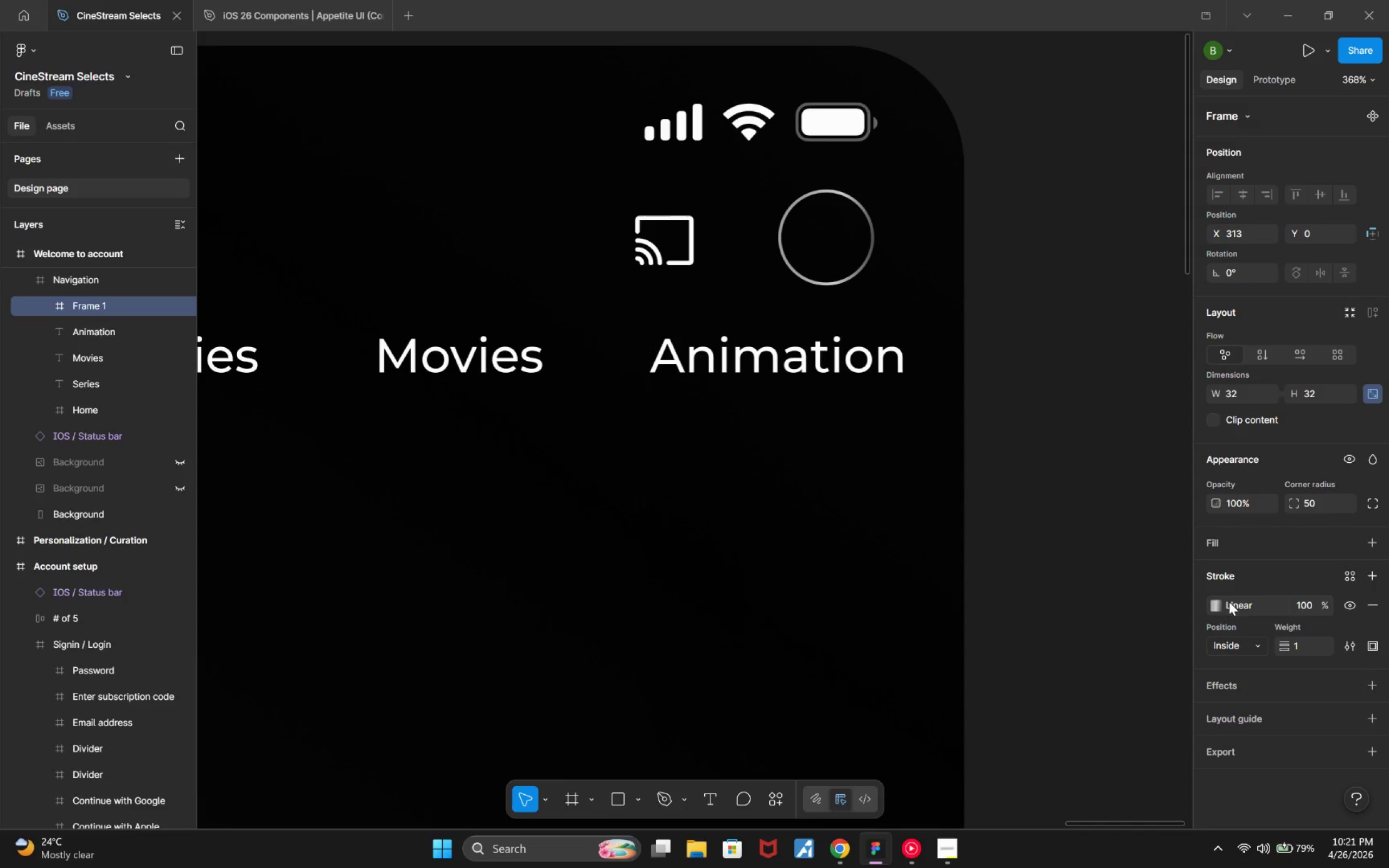 
left_click([1215, 606])
 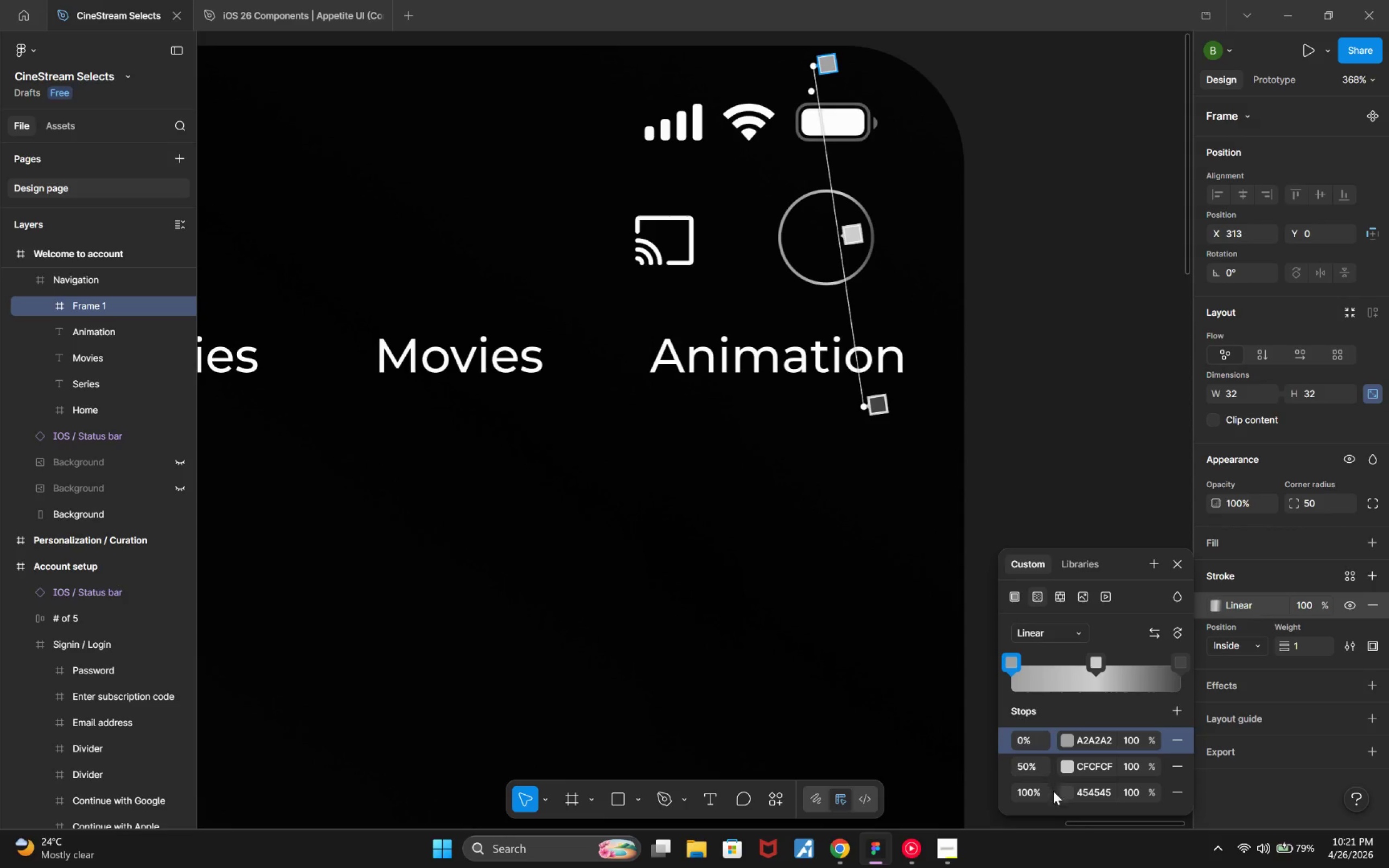 
left_click([1067, 786])
 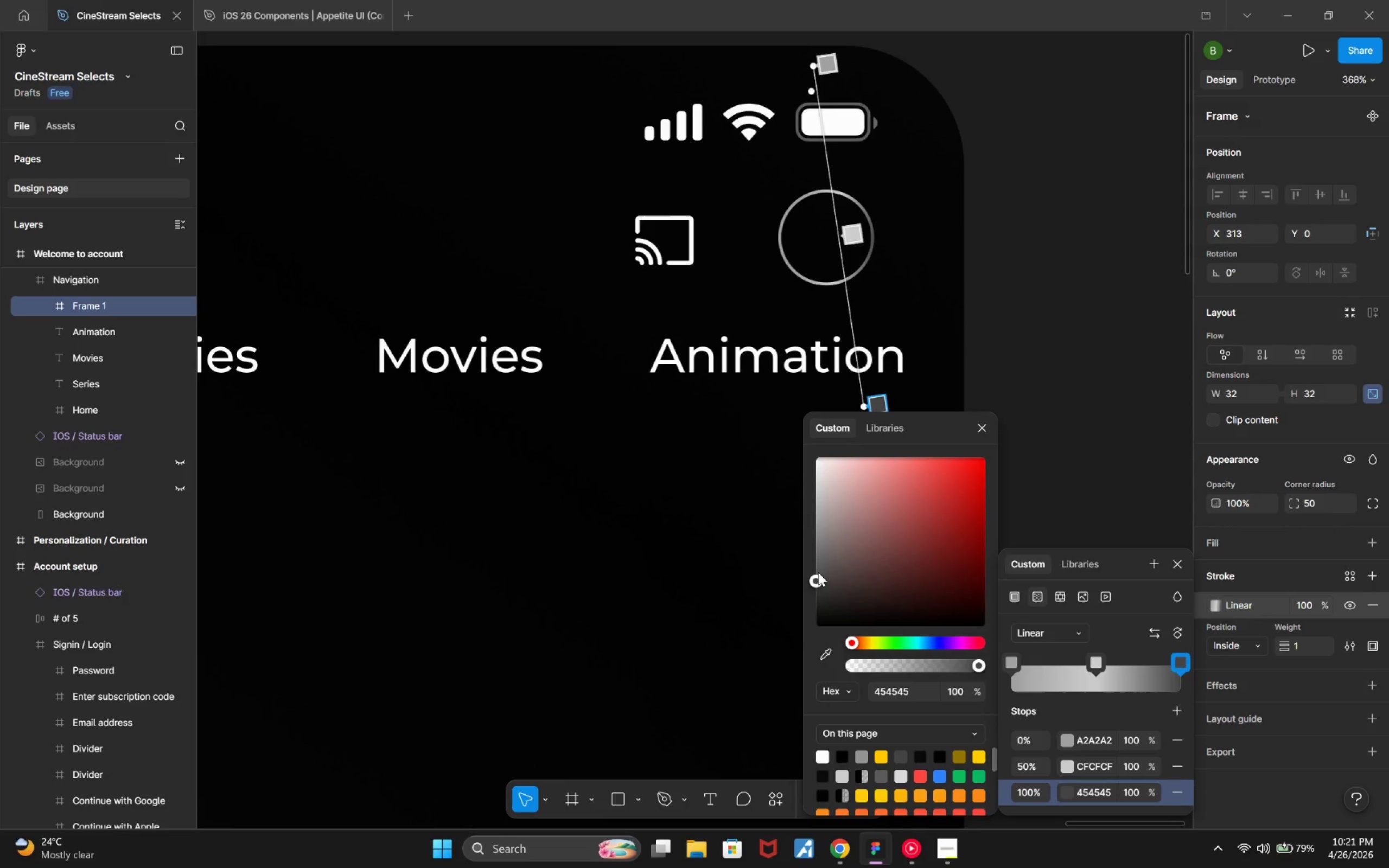 
left_click_drag(start_coordinate=[814, 582], to_coordinate=[807, 581])
 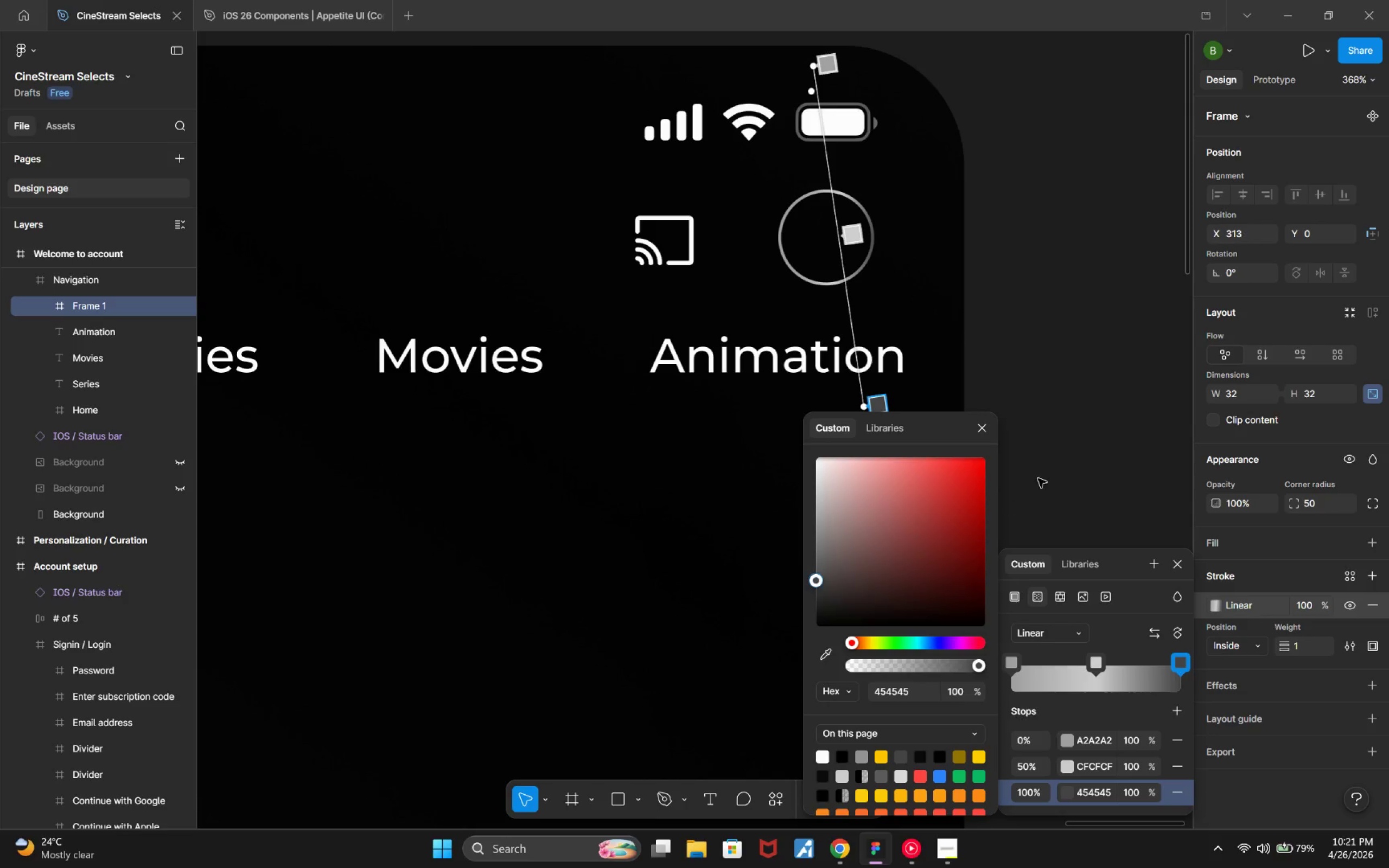 
left_click([1041, 465])
 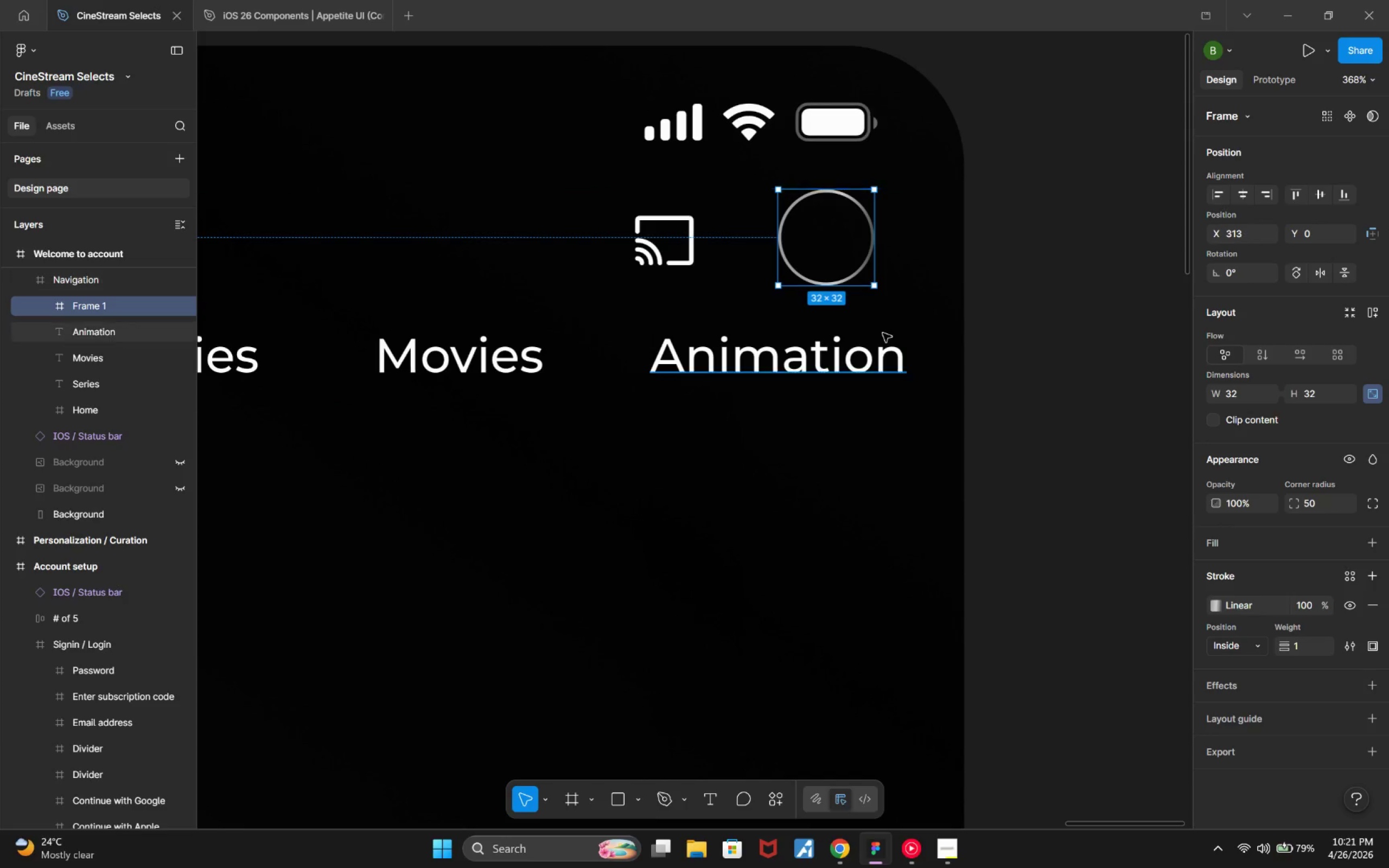 
left_click([1215, 606])
 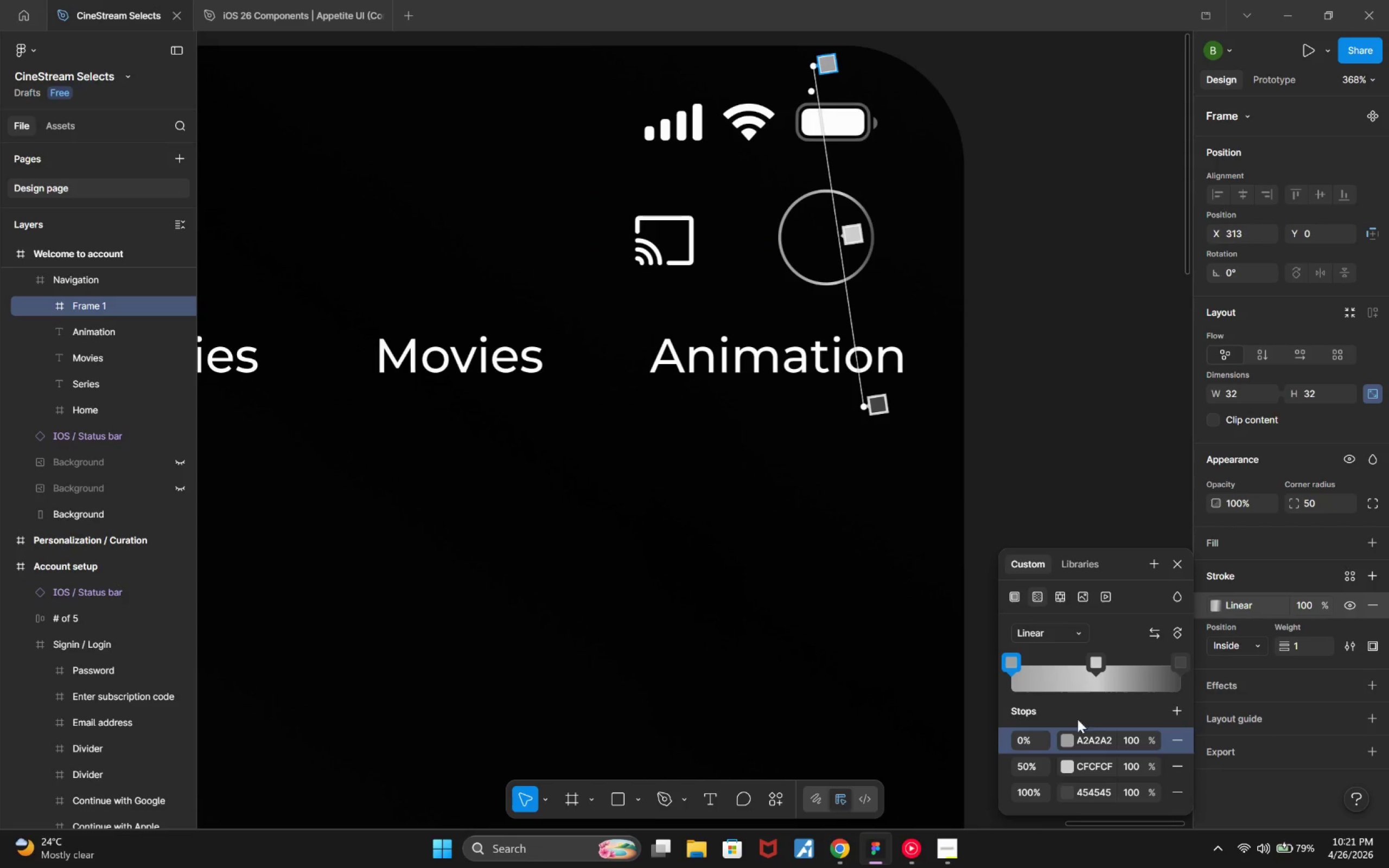 
left_click([1074, 741])
 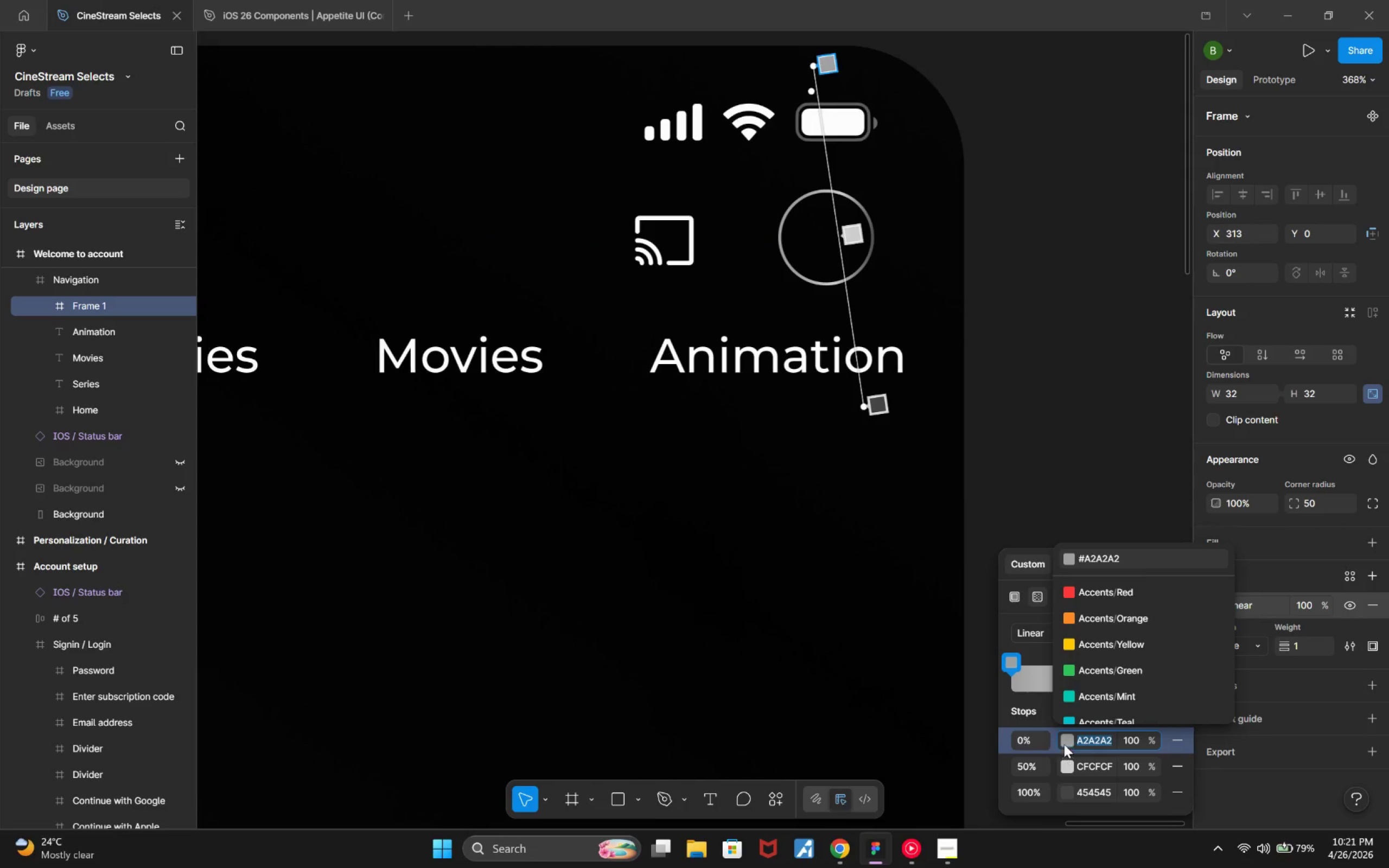 
left_click([1068, 739])
 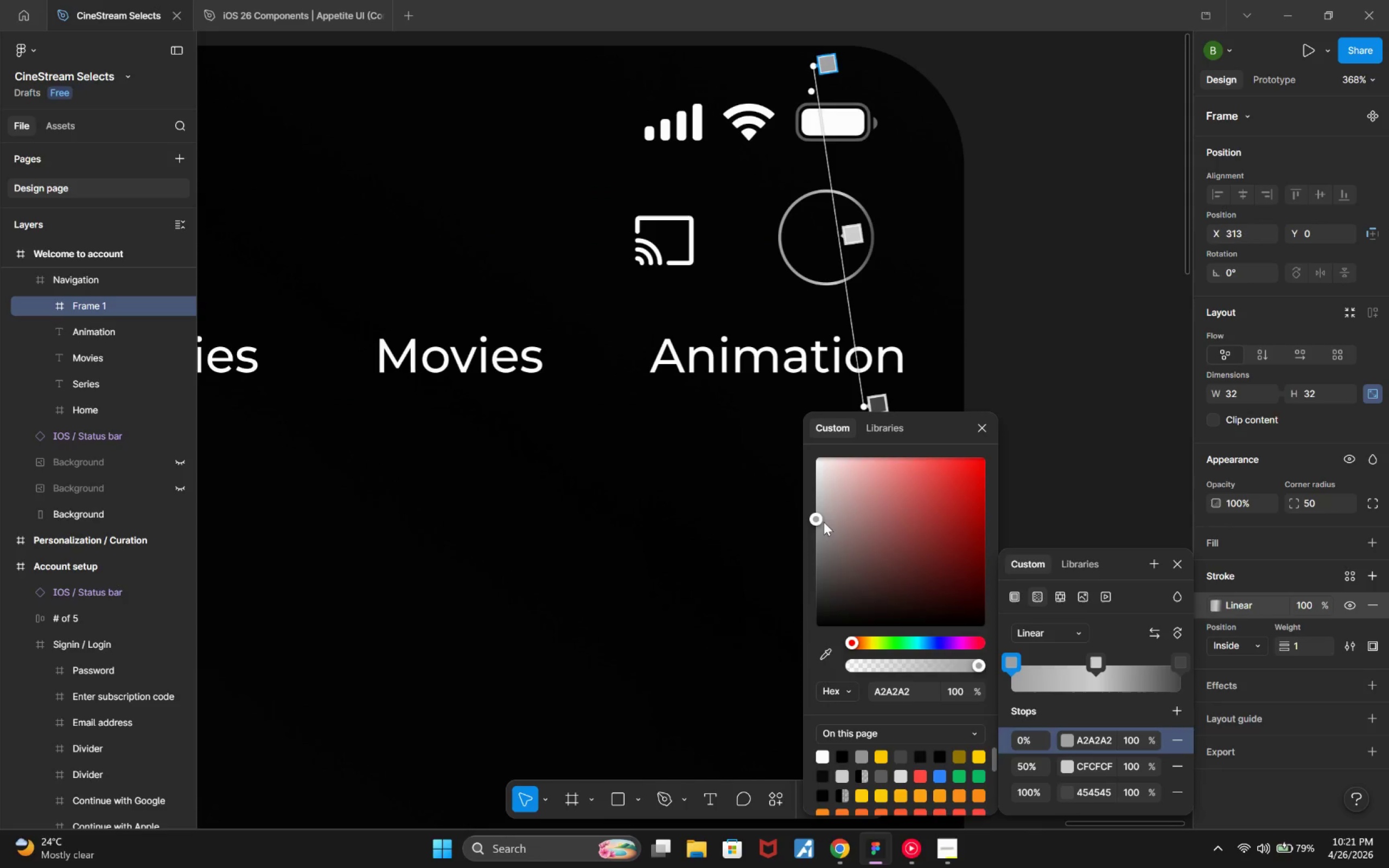 
left_click_drag(start_coordinate=[819, 519], to_coordinate=[777, 558])
 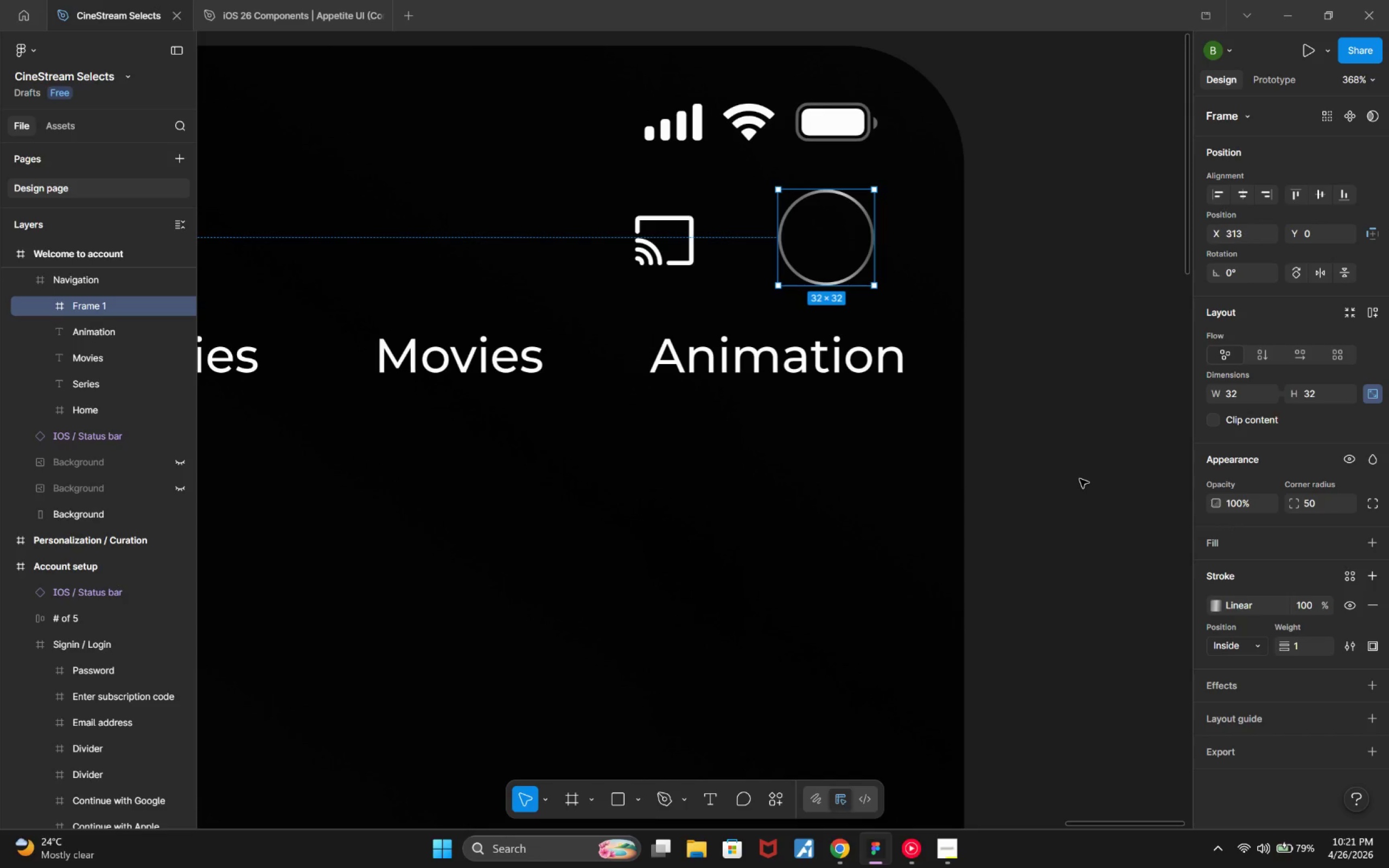 
hold_key(key=ControlLeft, duration=0.45)
scroll: coordinate [1080, 481], scroll_direction: down, amount: 3.0
 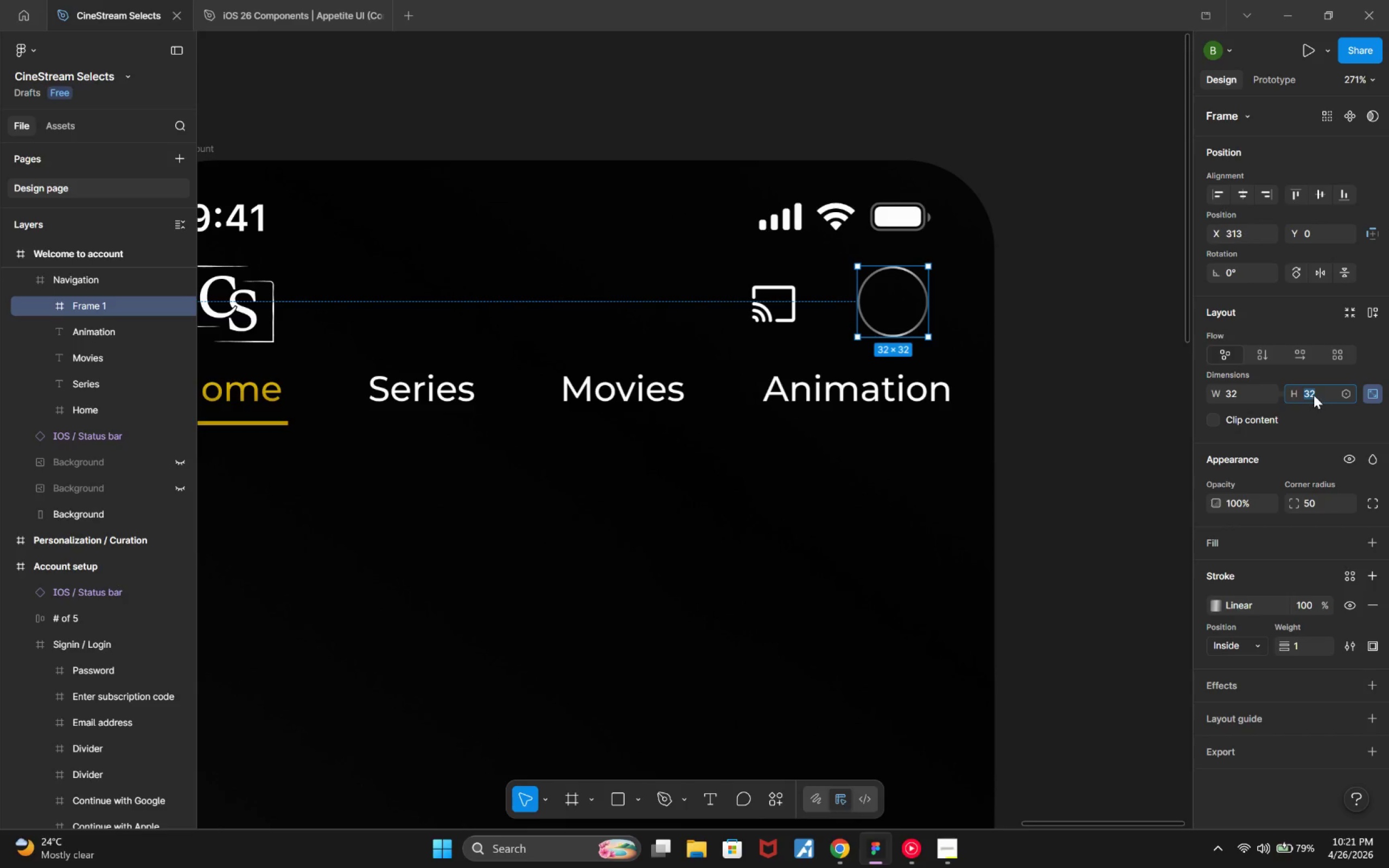 
key(ArrowUp)
 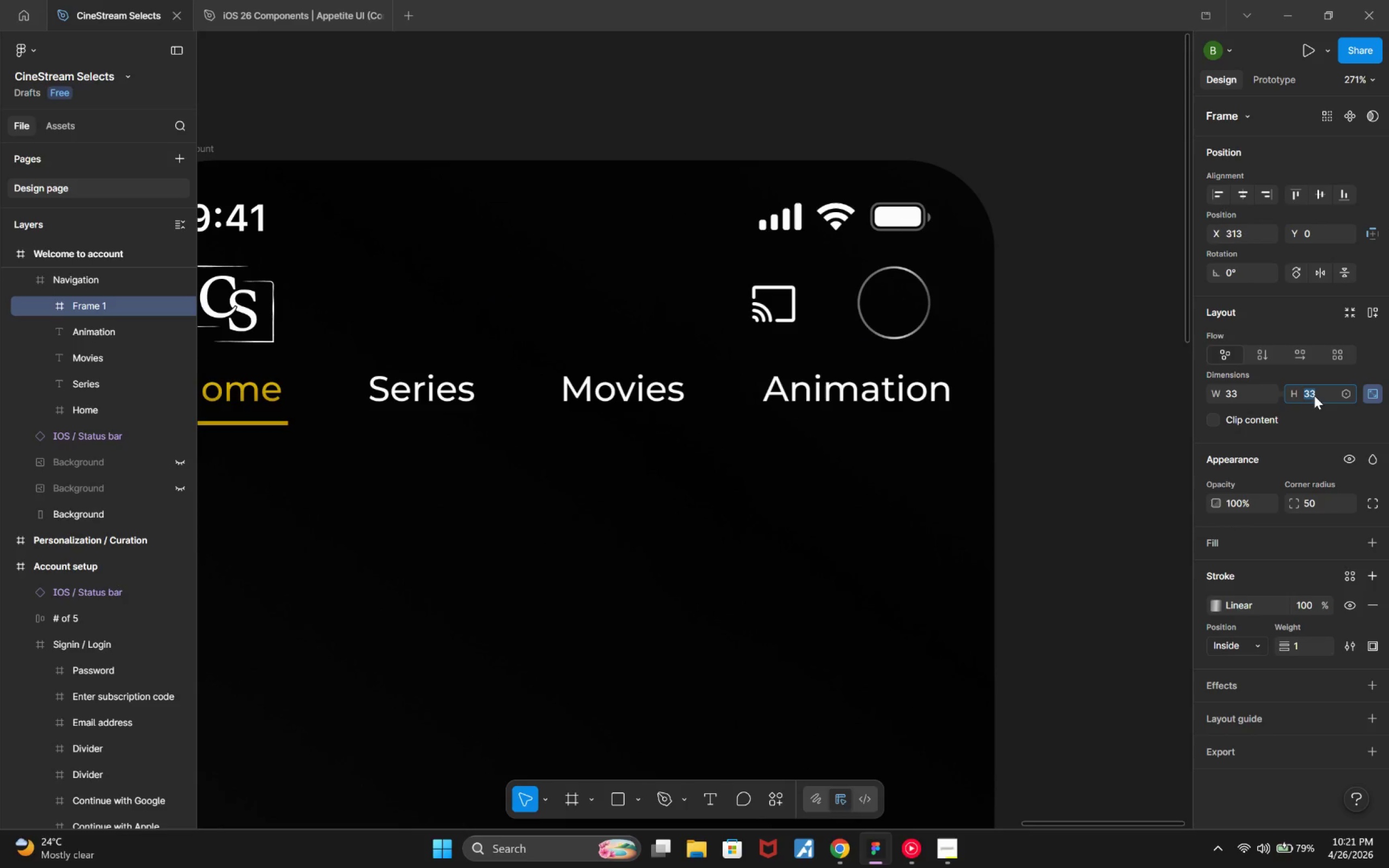 
key(ArrowUp)
 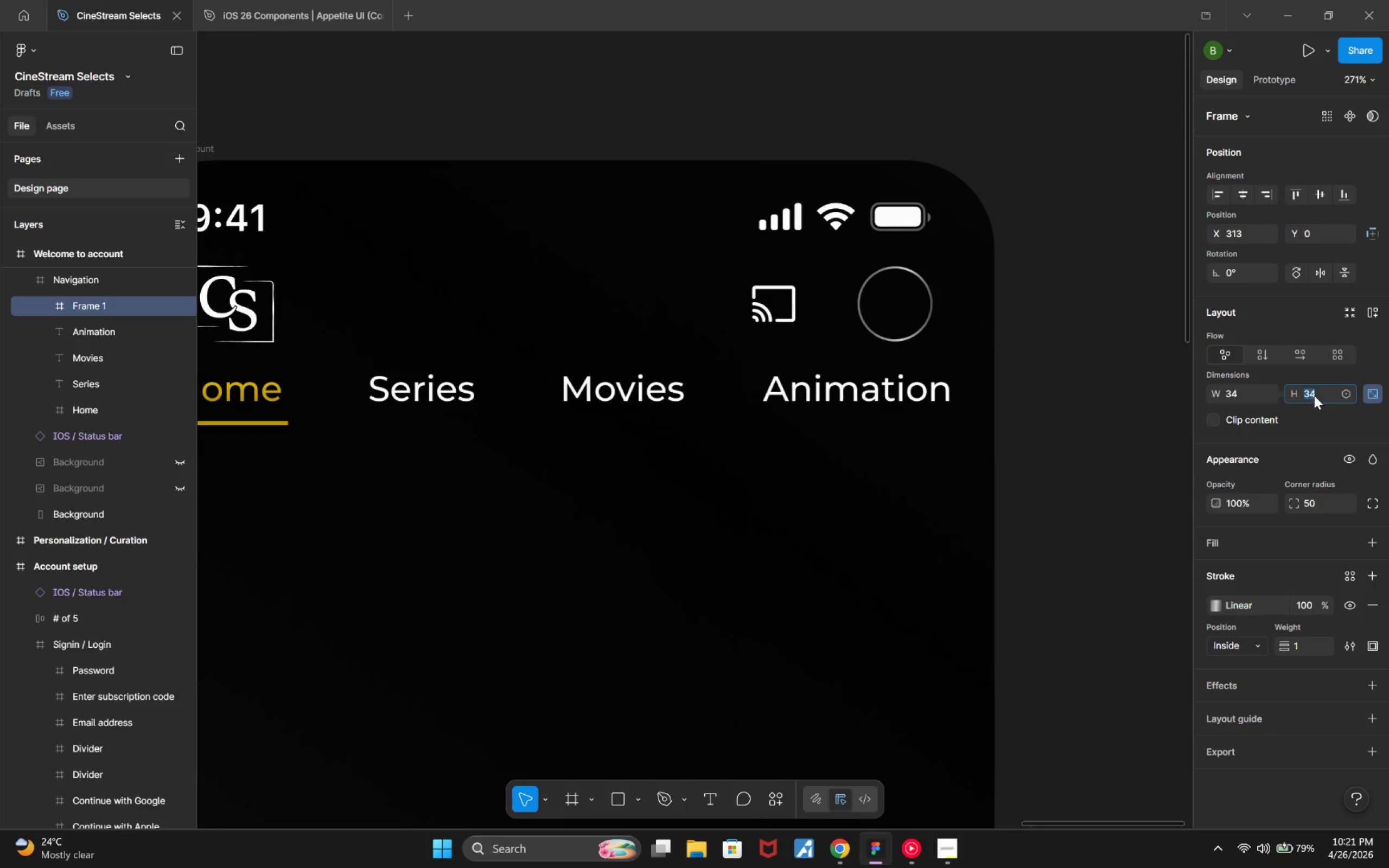 
key(ArrowUp)
 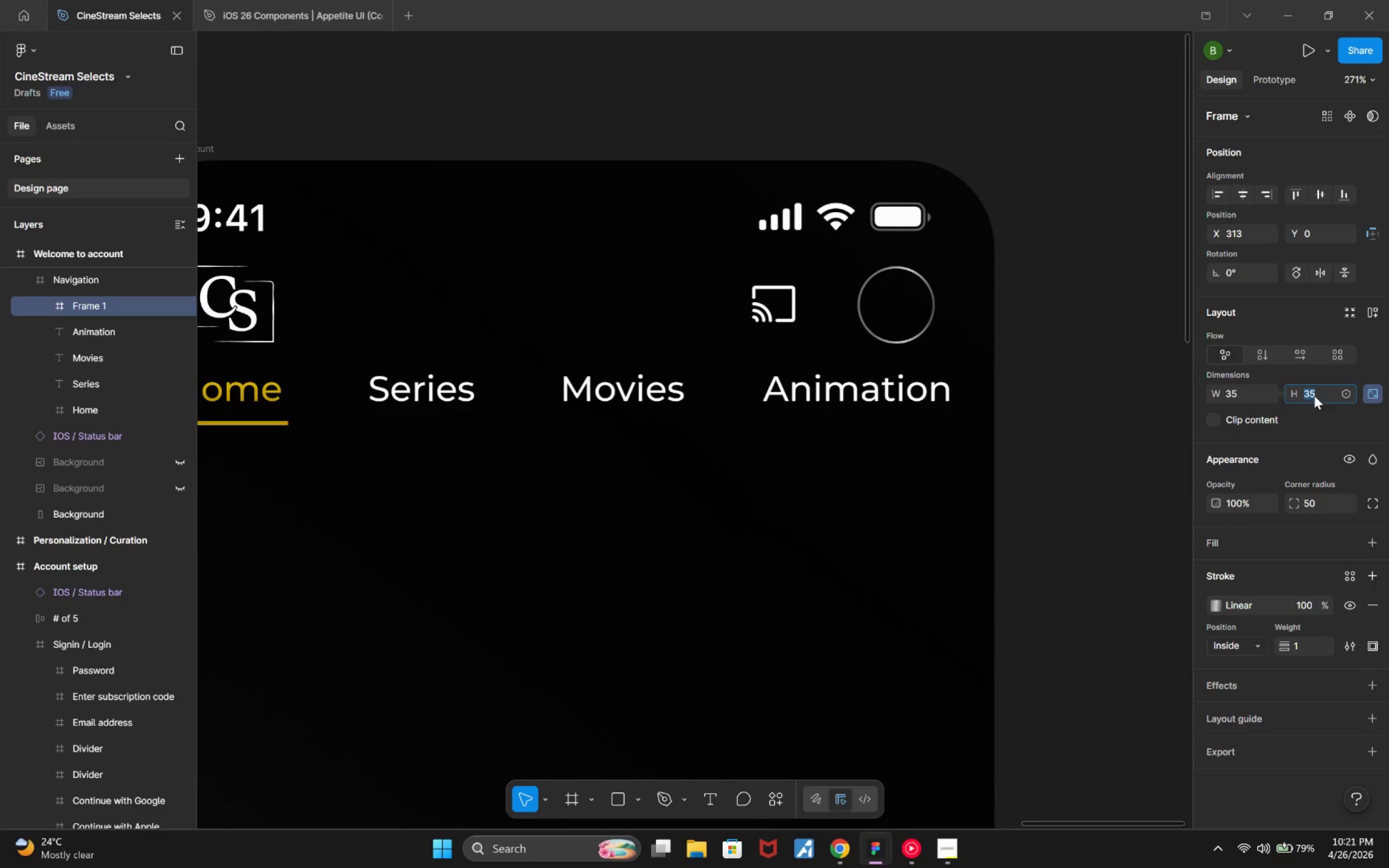 
key(ArrowUp)
 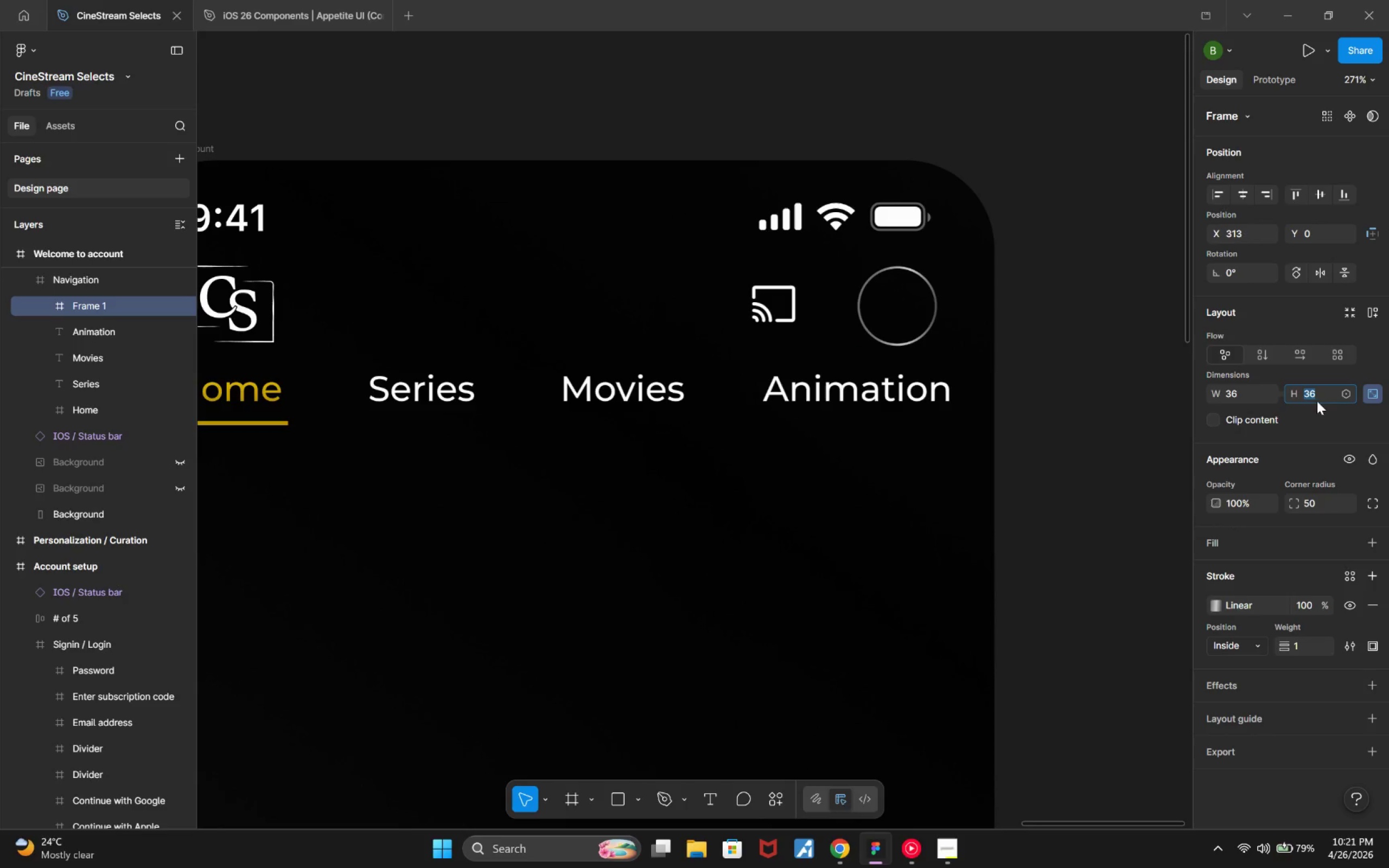 
hold_key(key=ControlLeft, duration=0.45)
scroll: coordinate [1040, 489], scroll_direction: down, amount: 5.0
 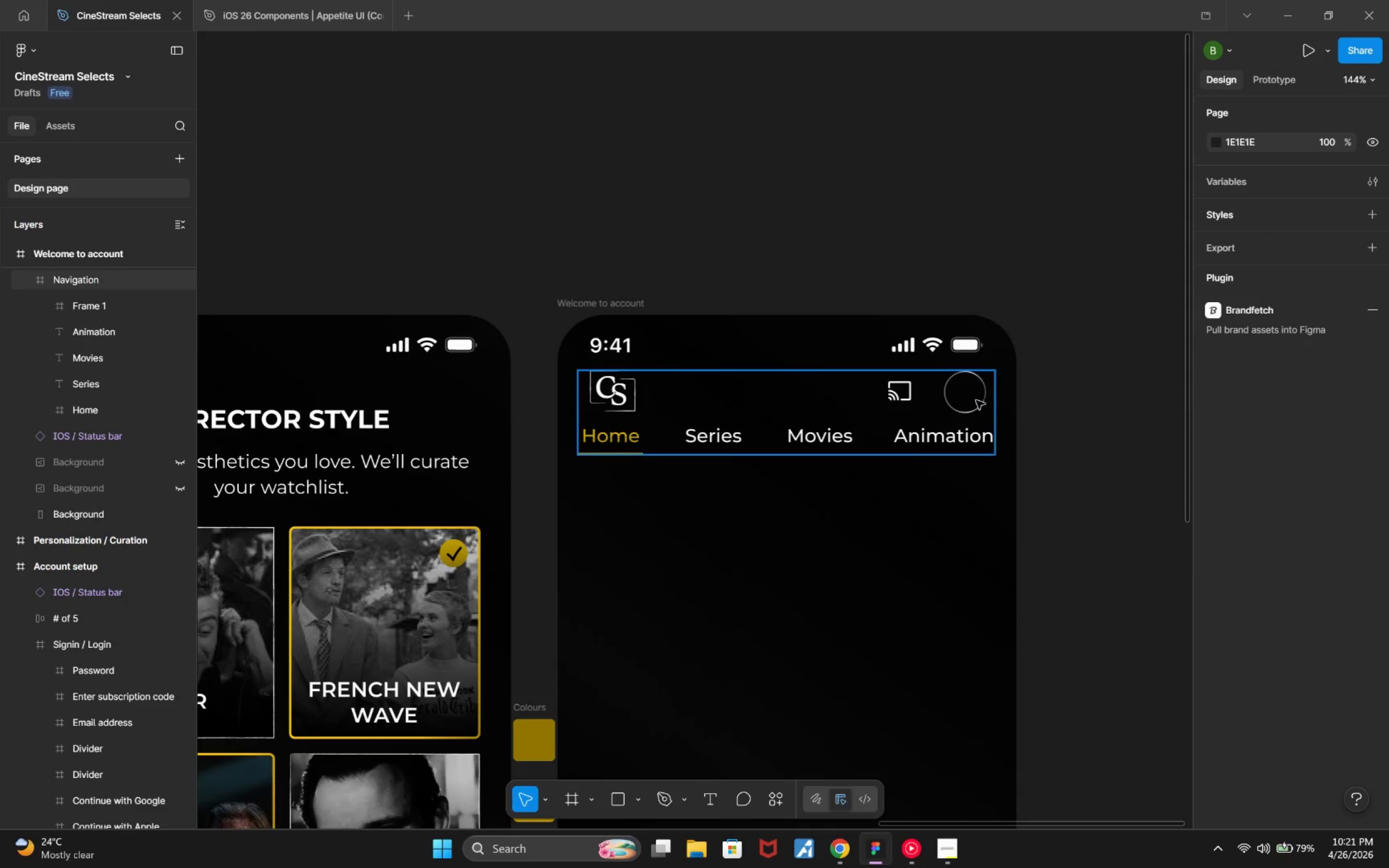 
double_click([966, 395])
 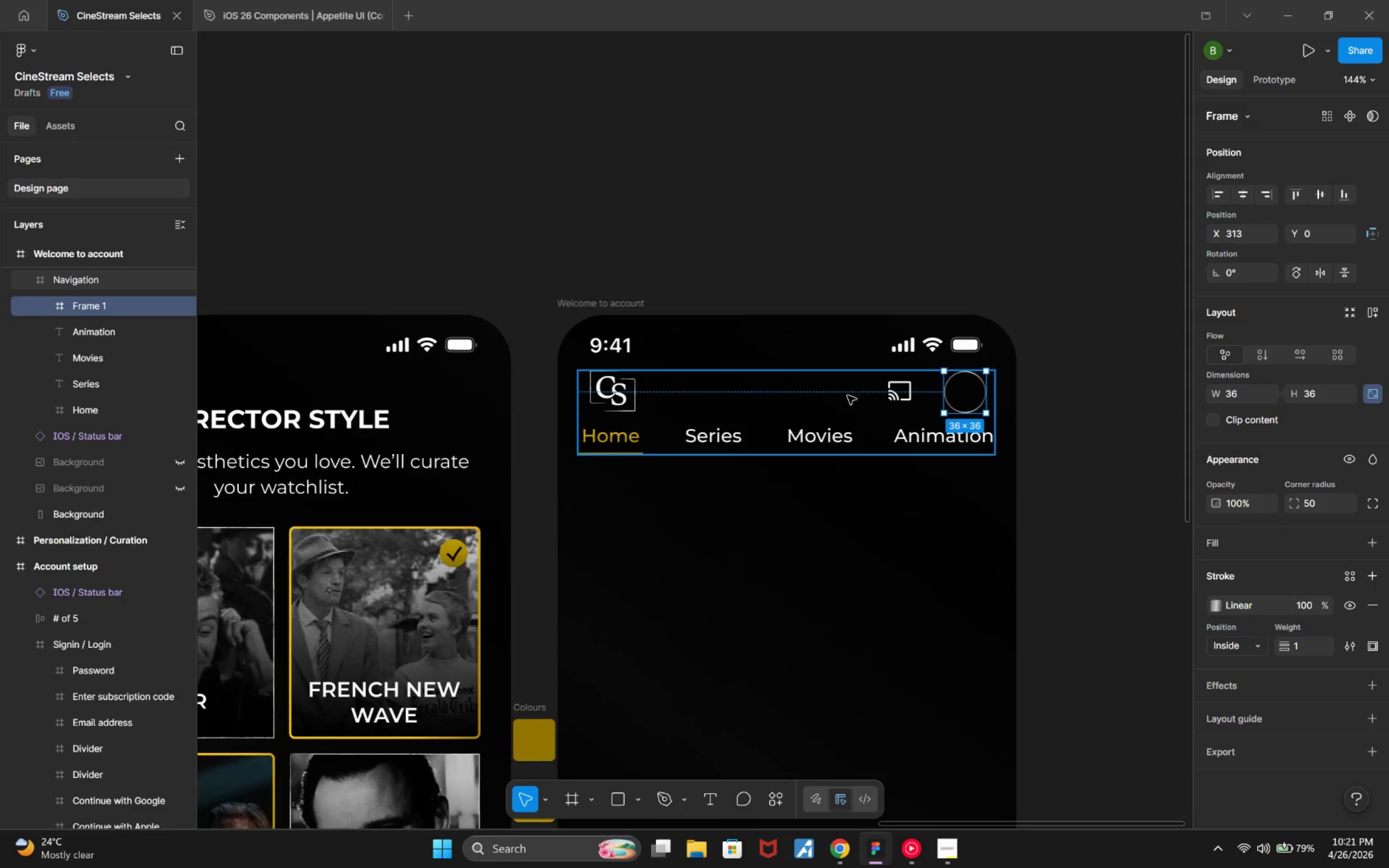 
key(Alt+ArrowUp)
 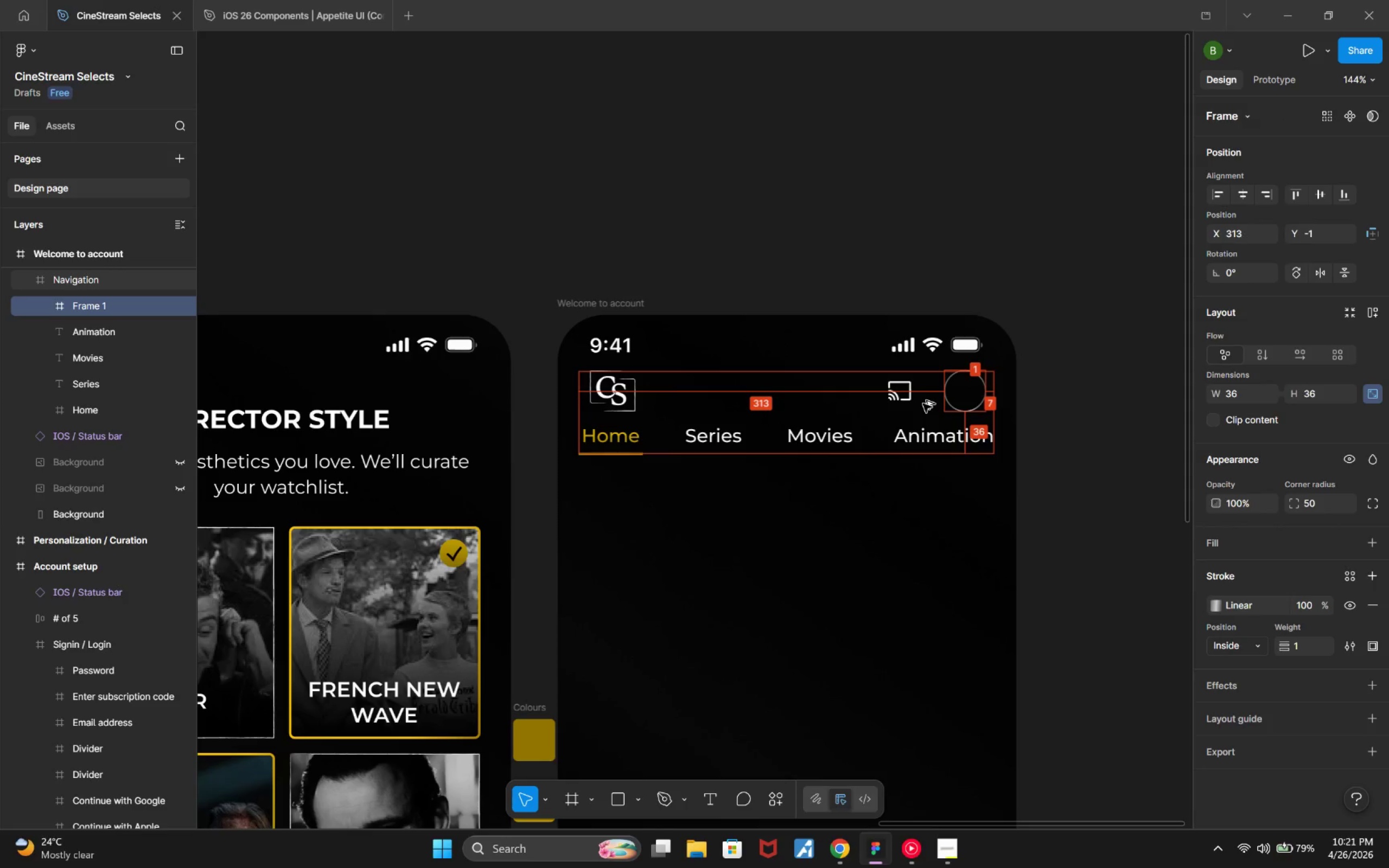 
key(Alt+ArrowDown)
 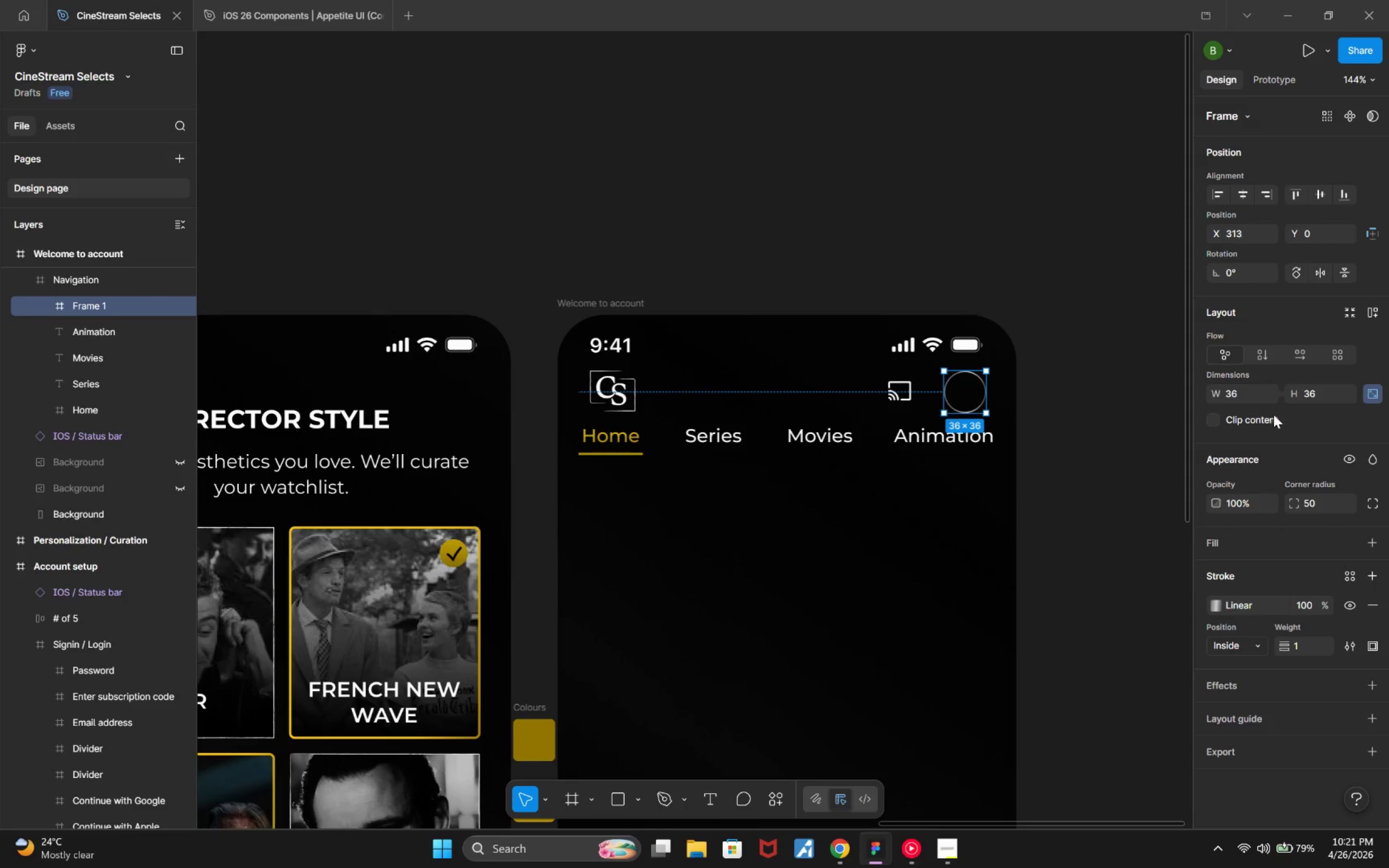 
left_click([1246, 391])
 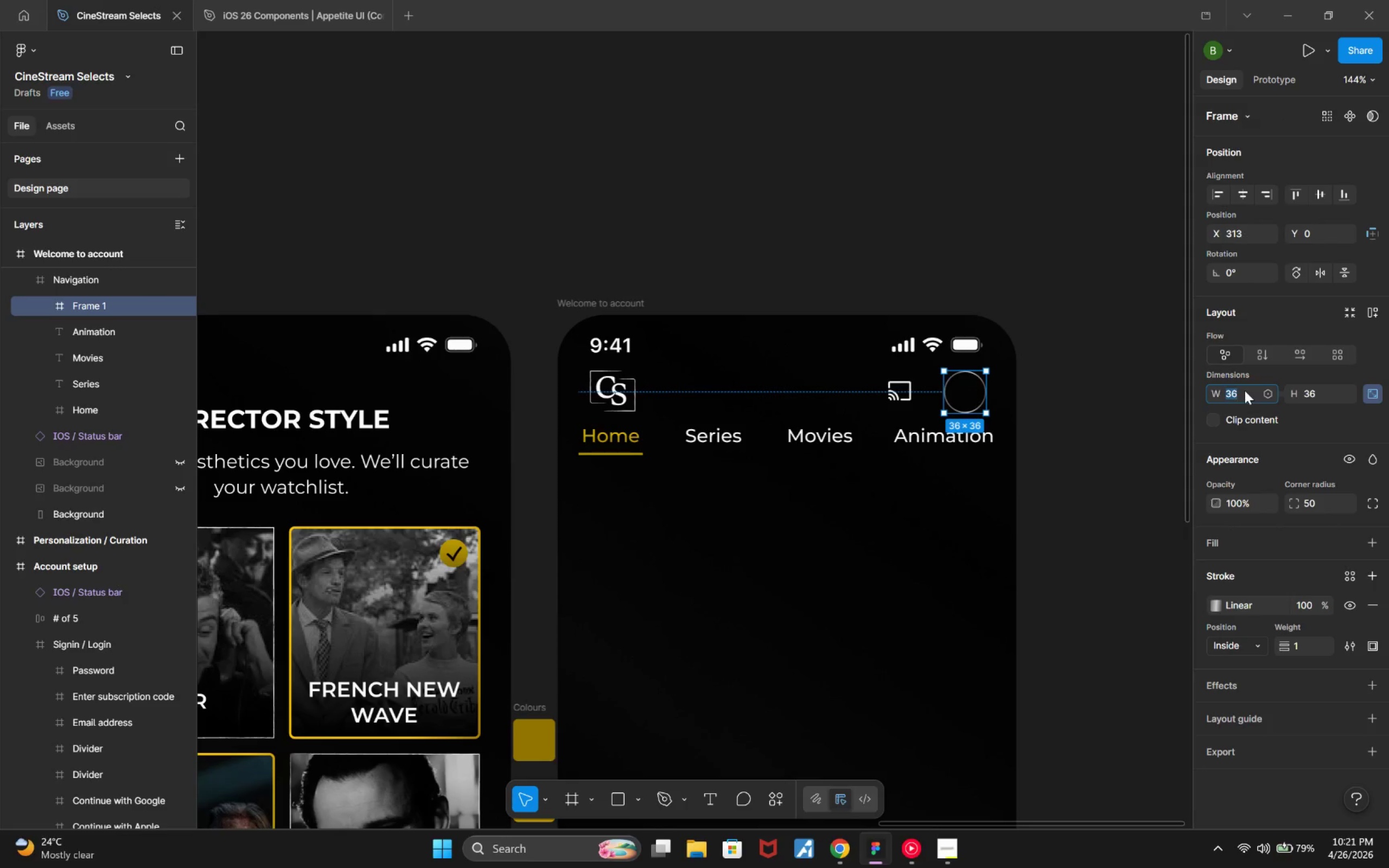 
key(ArrowDown)
 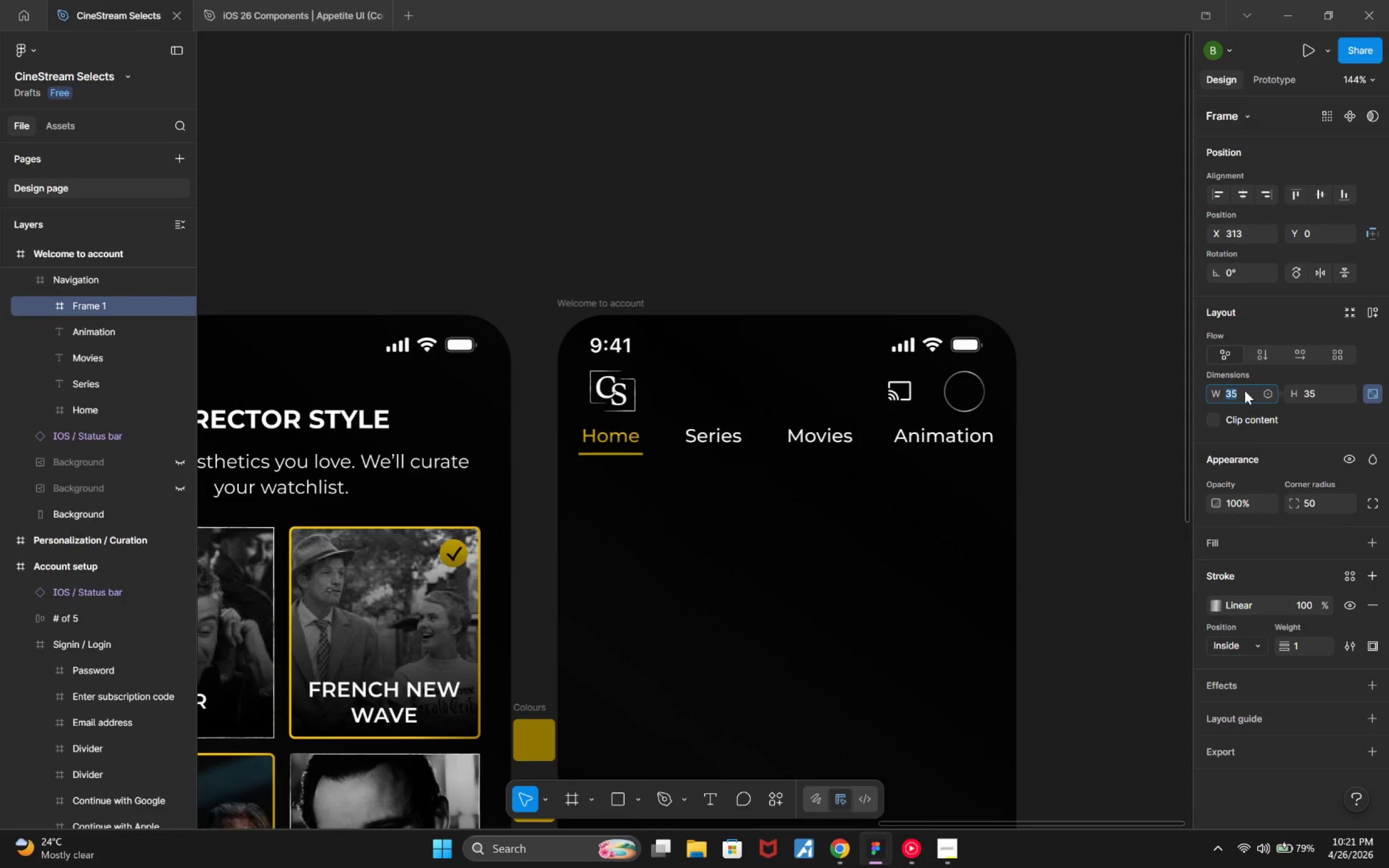 
key(ArrowDown)
 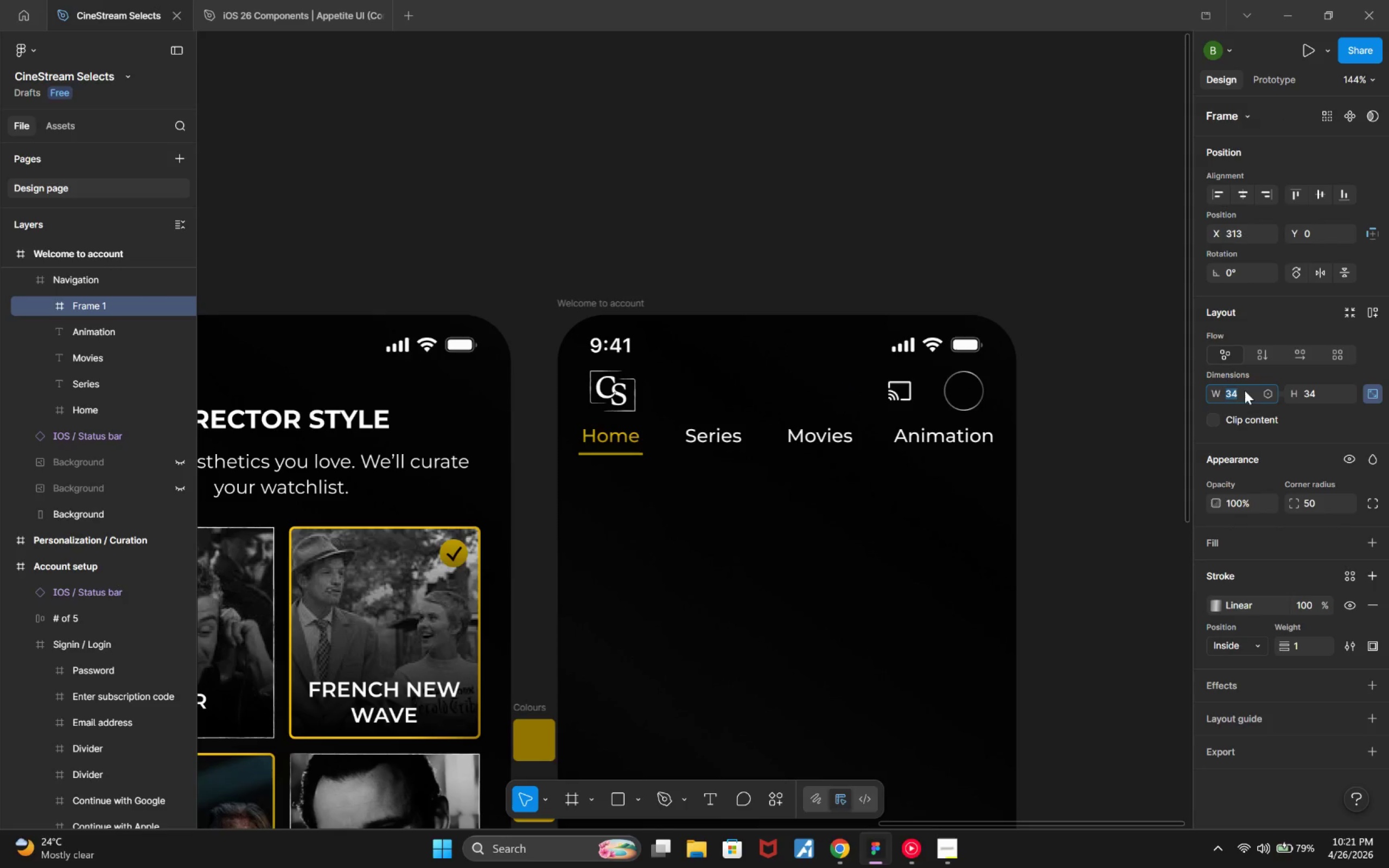 
key(ArrowDown)
 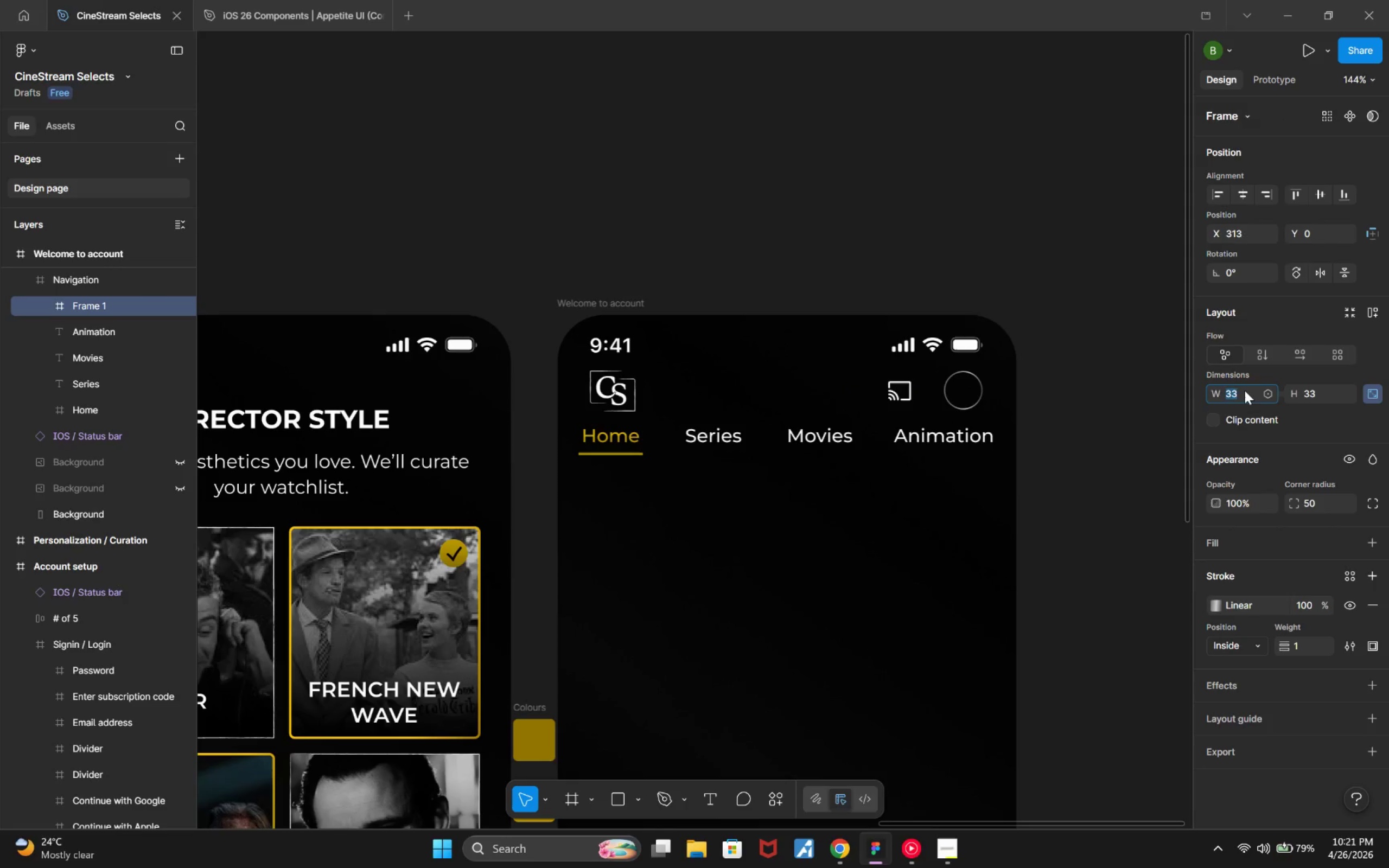 
key(ArrowDown)
 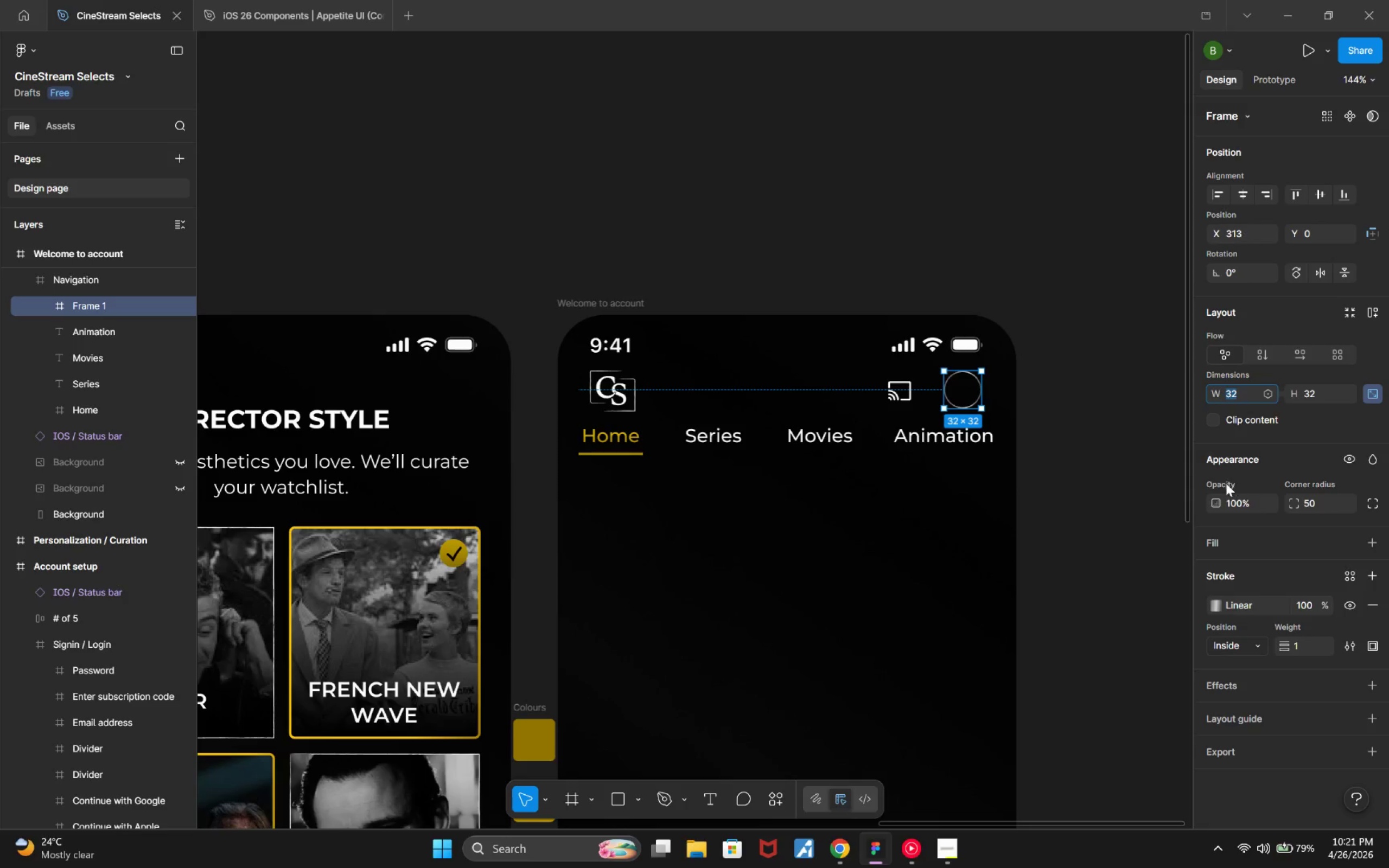 
left_click([1142, 489])
 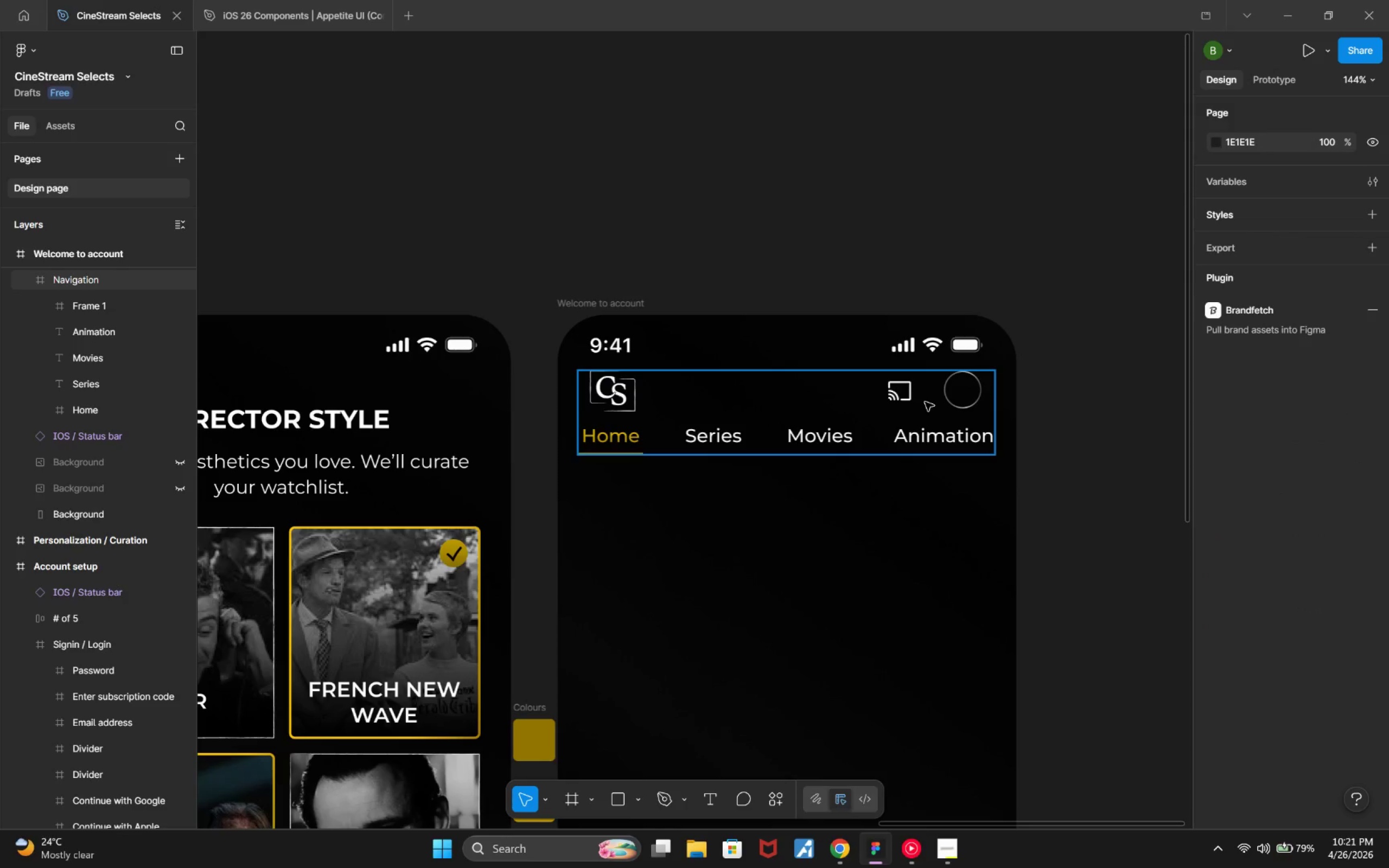 
left_click([959, 399])
 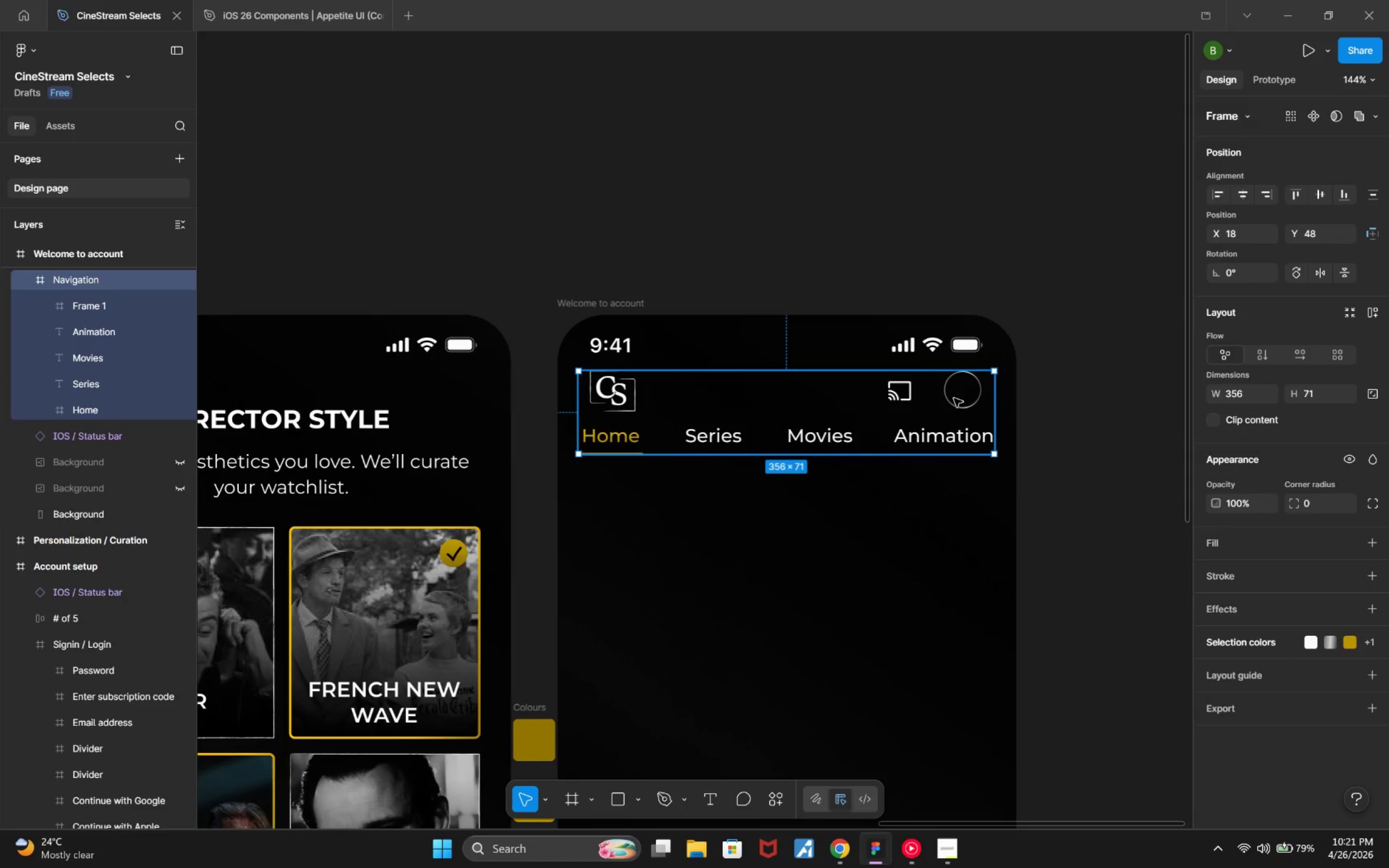 
triple_click([955, 397])
 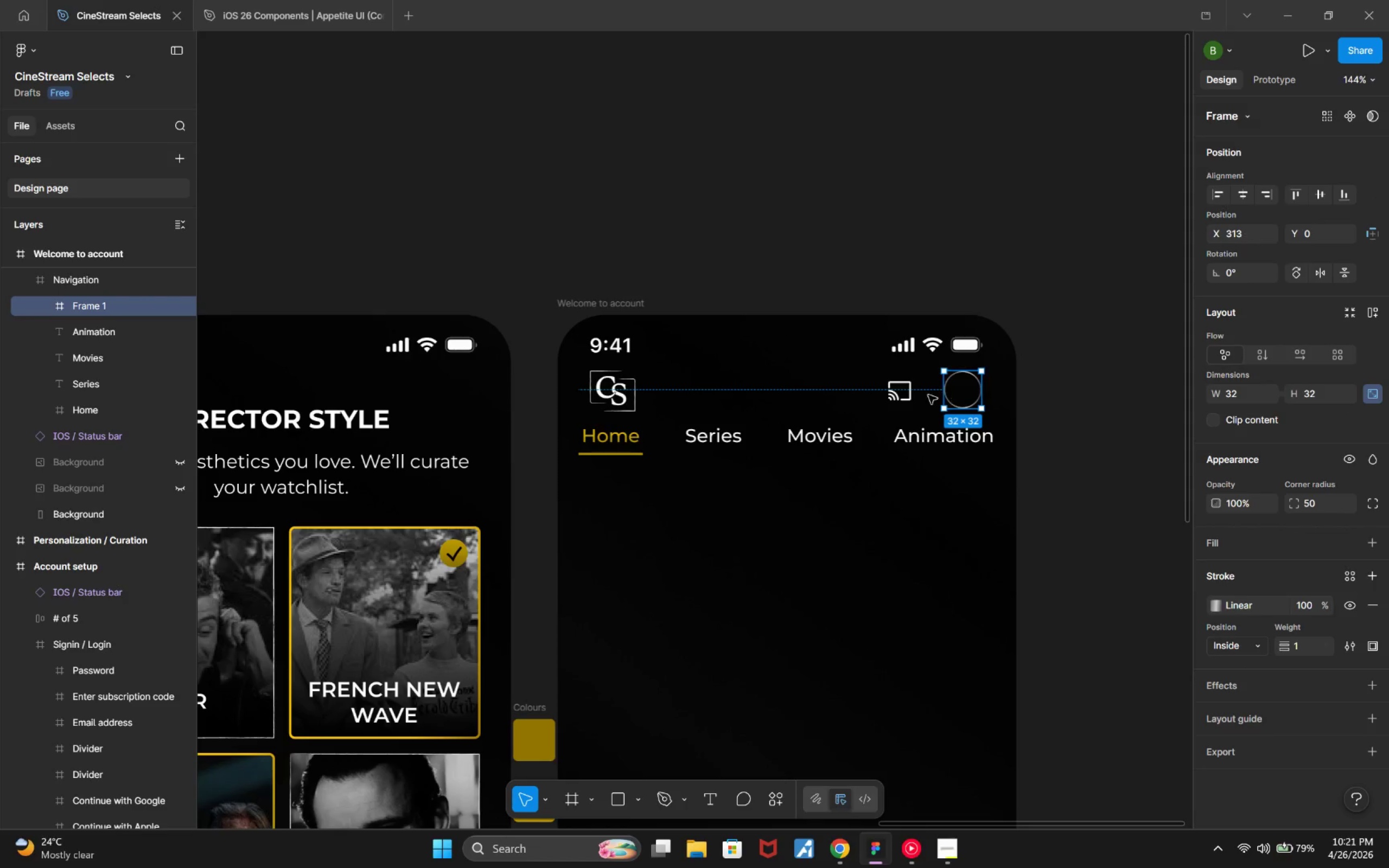 
key(Alt+ArrowDown)
 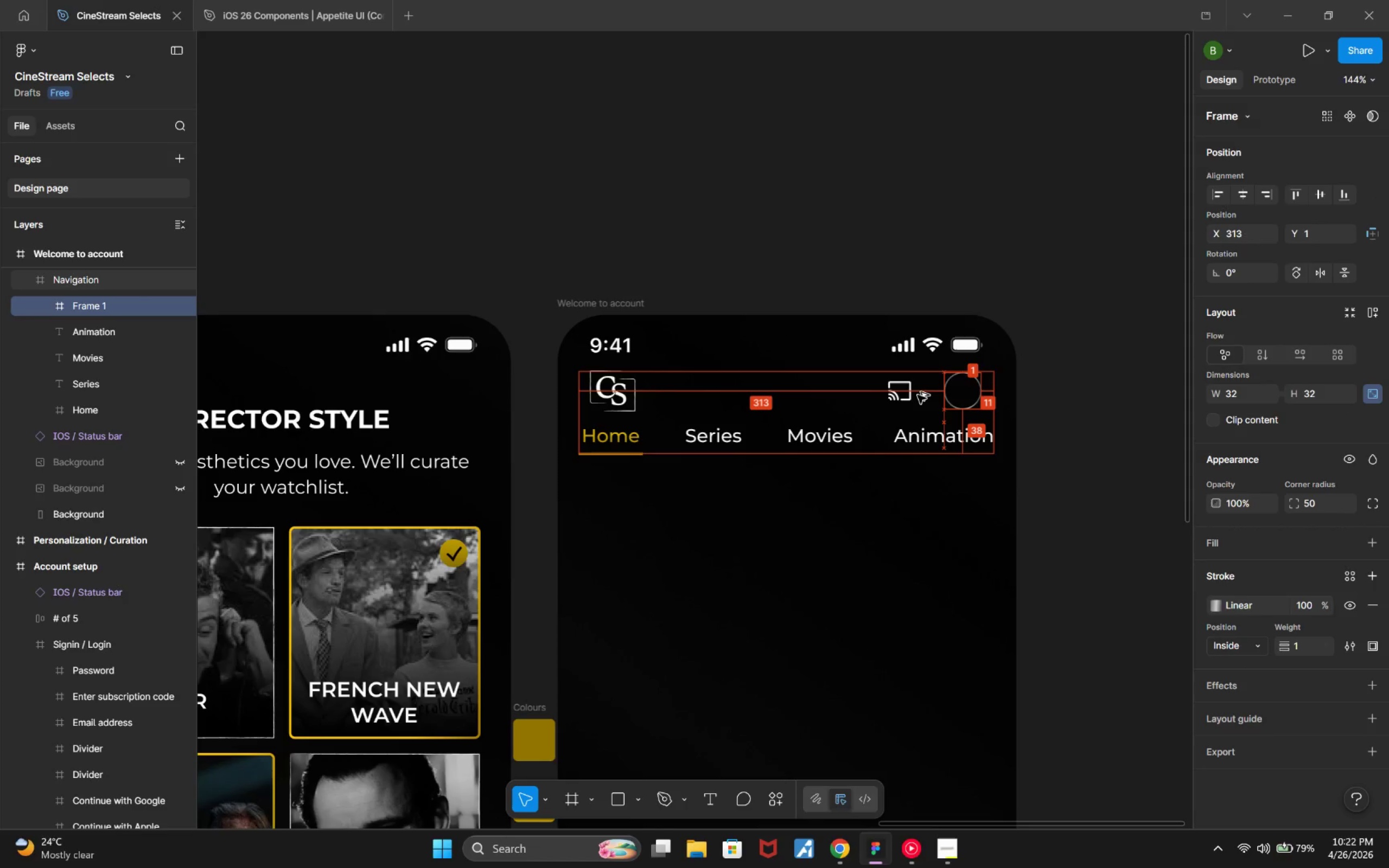 
key(Alt+ArrowUp)
 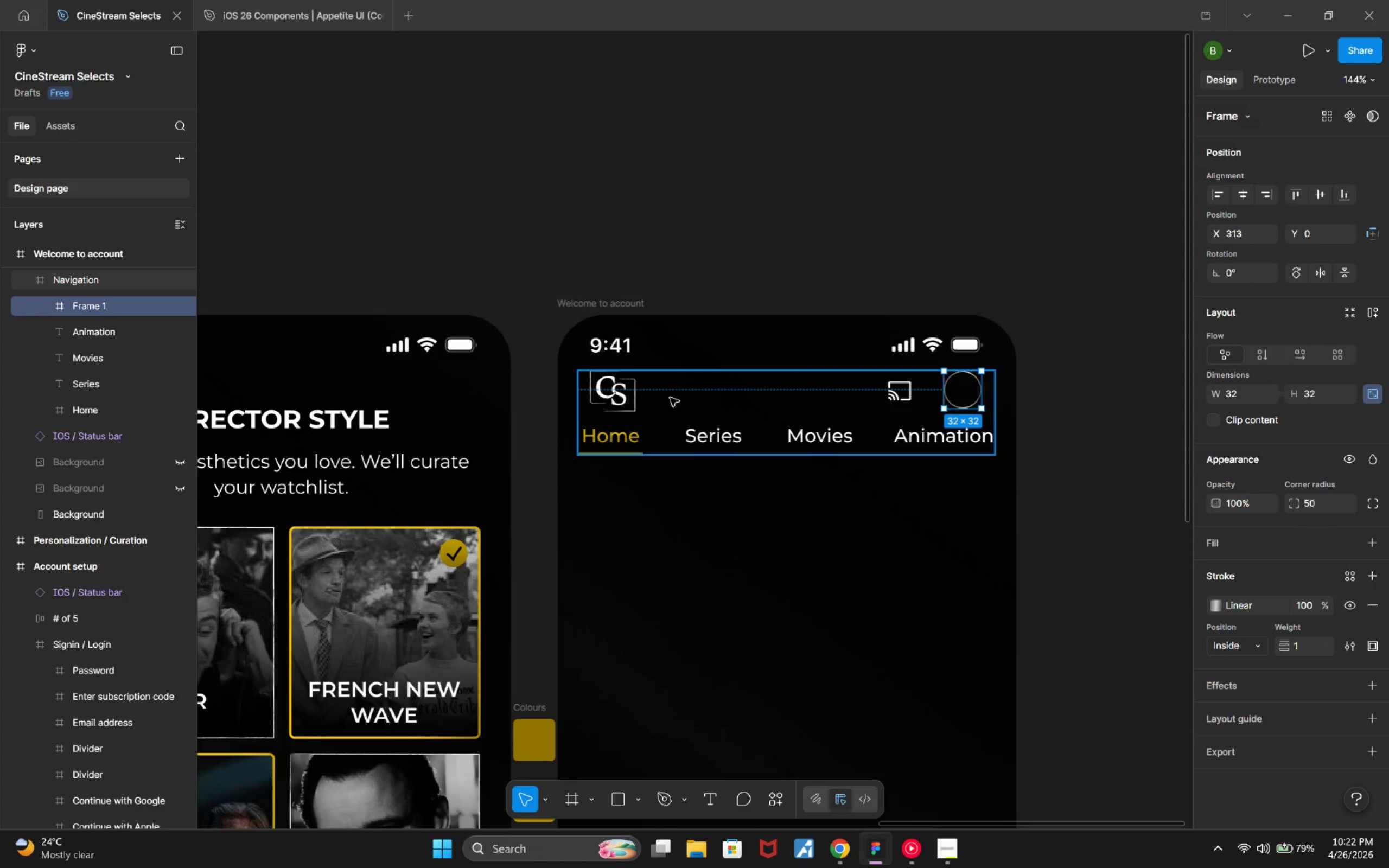 
hold_key(key=AltLeft, duration=0.7)
 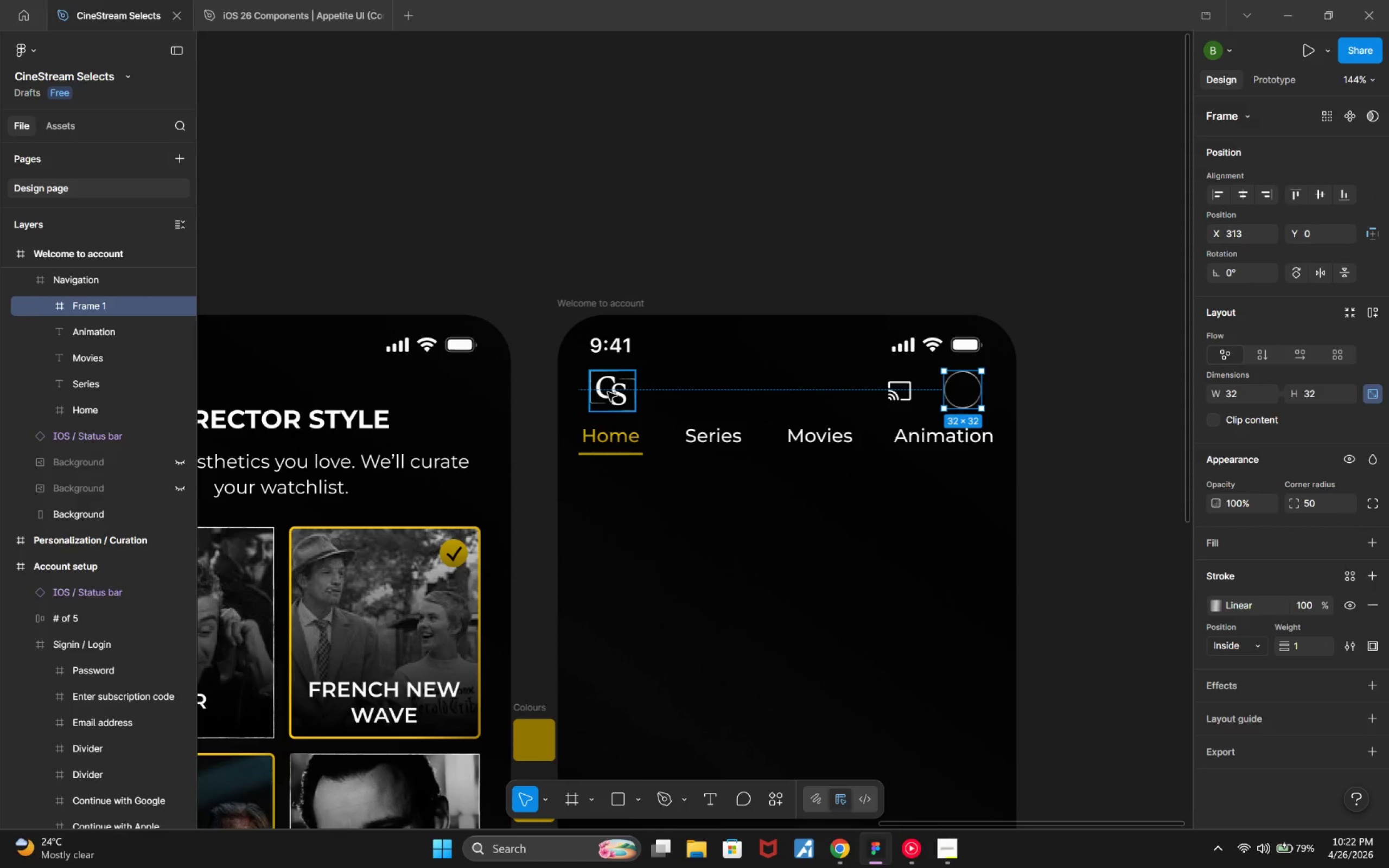 
left_click([608, 392])
 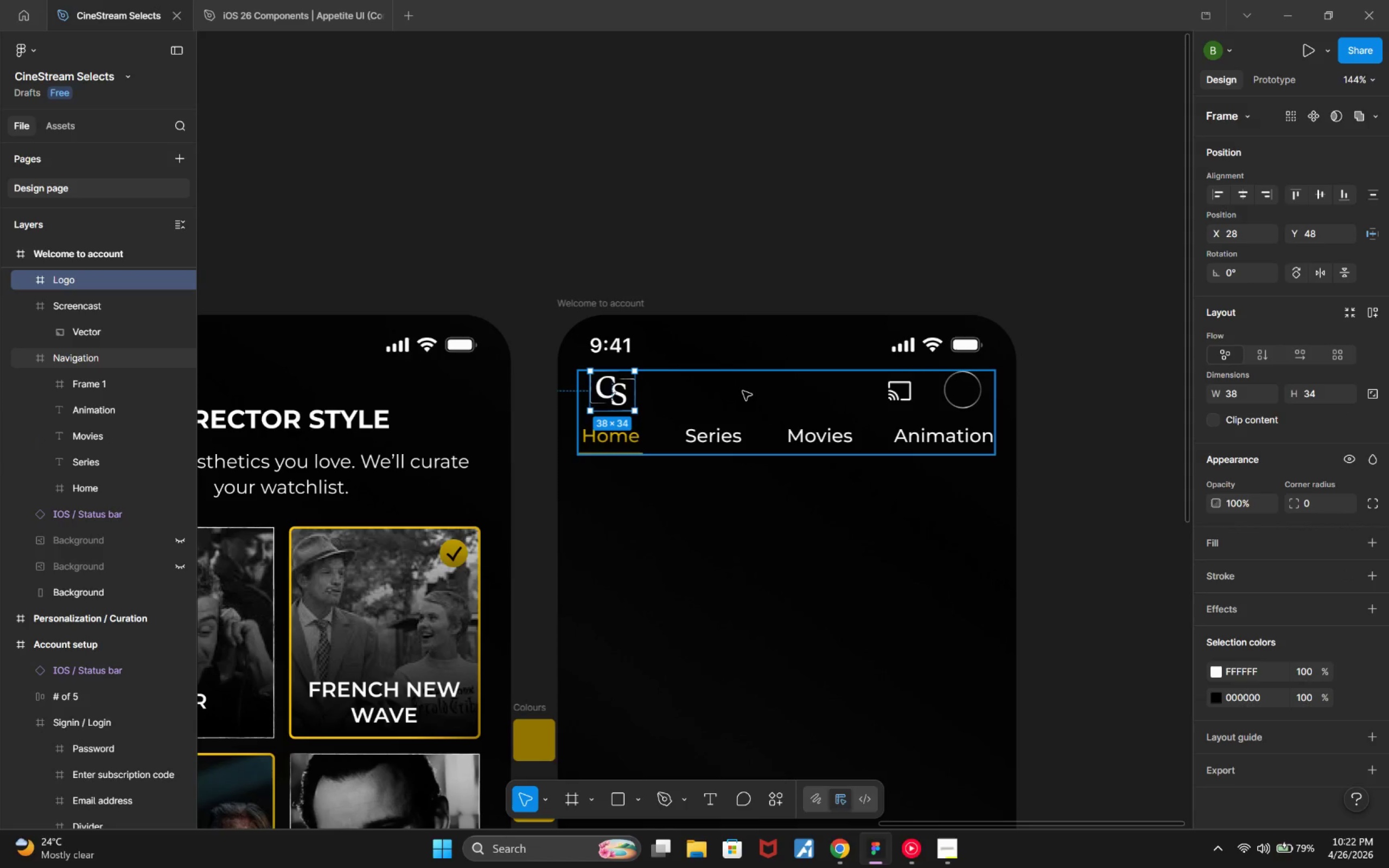 
hold_key(key=AltLeft, duration=0.82)
 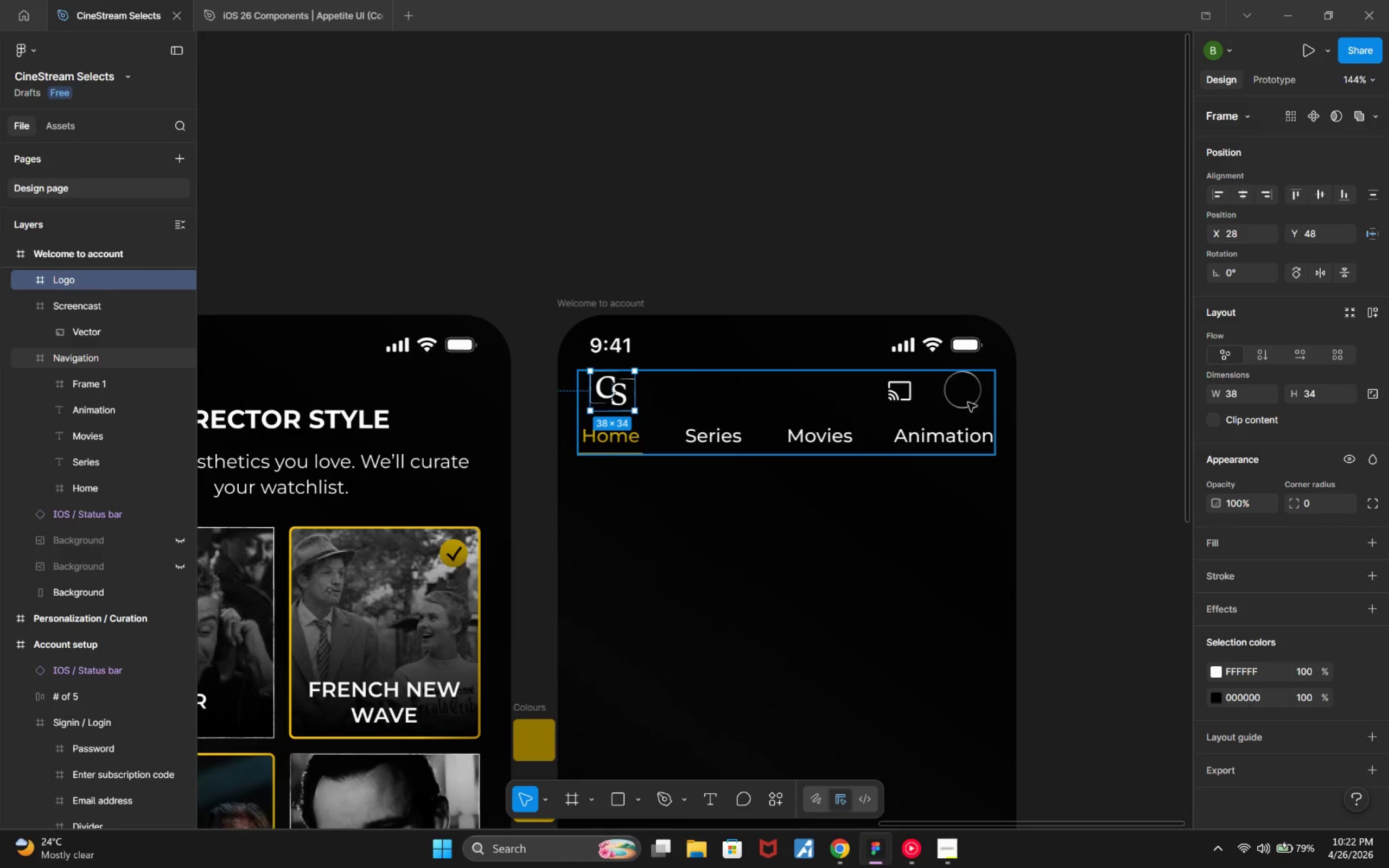 
hold_key(key=AltLeft, duration=0.36)
 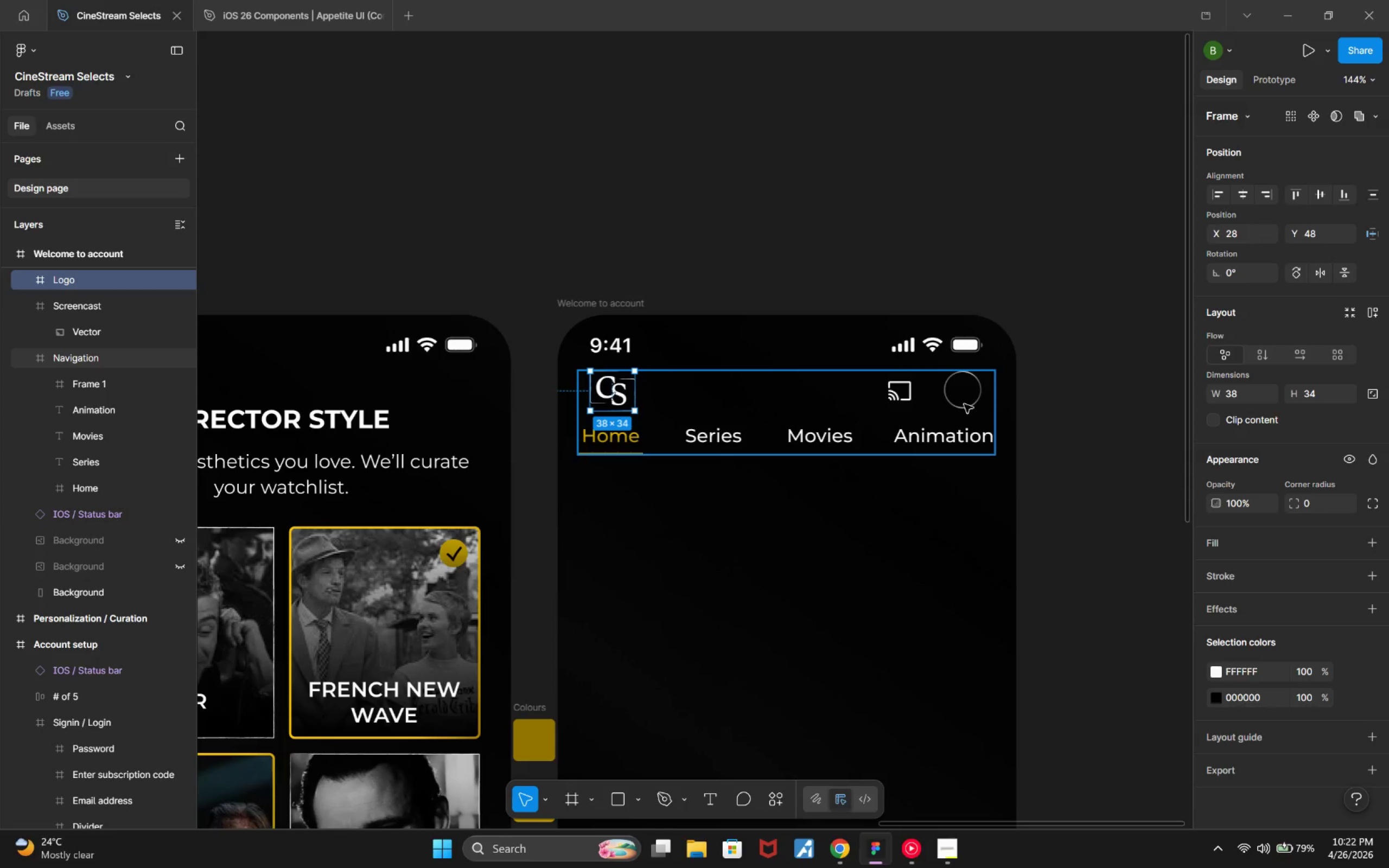 
hold_key(key=AltLeft, duration=0.33)
 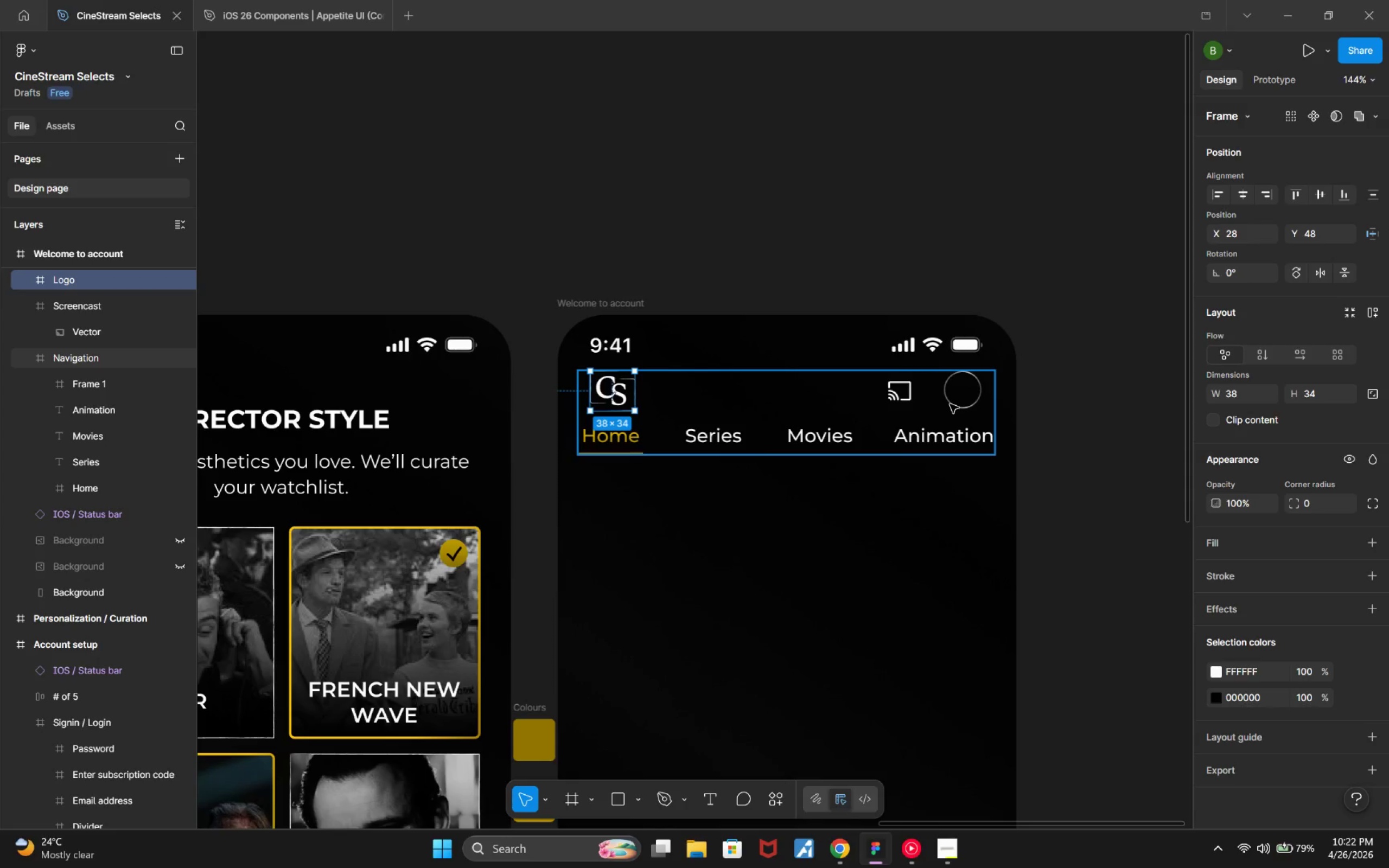 
hold_key(key=AltLeft, duration=0.35)
 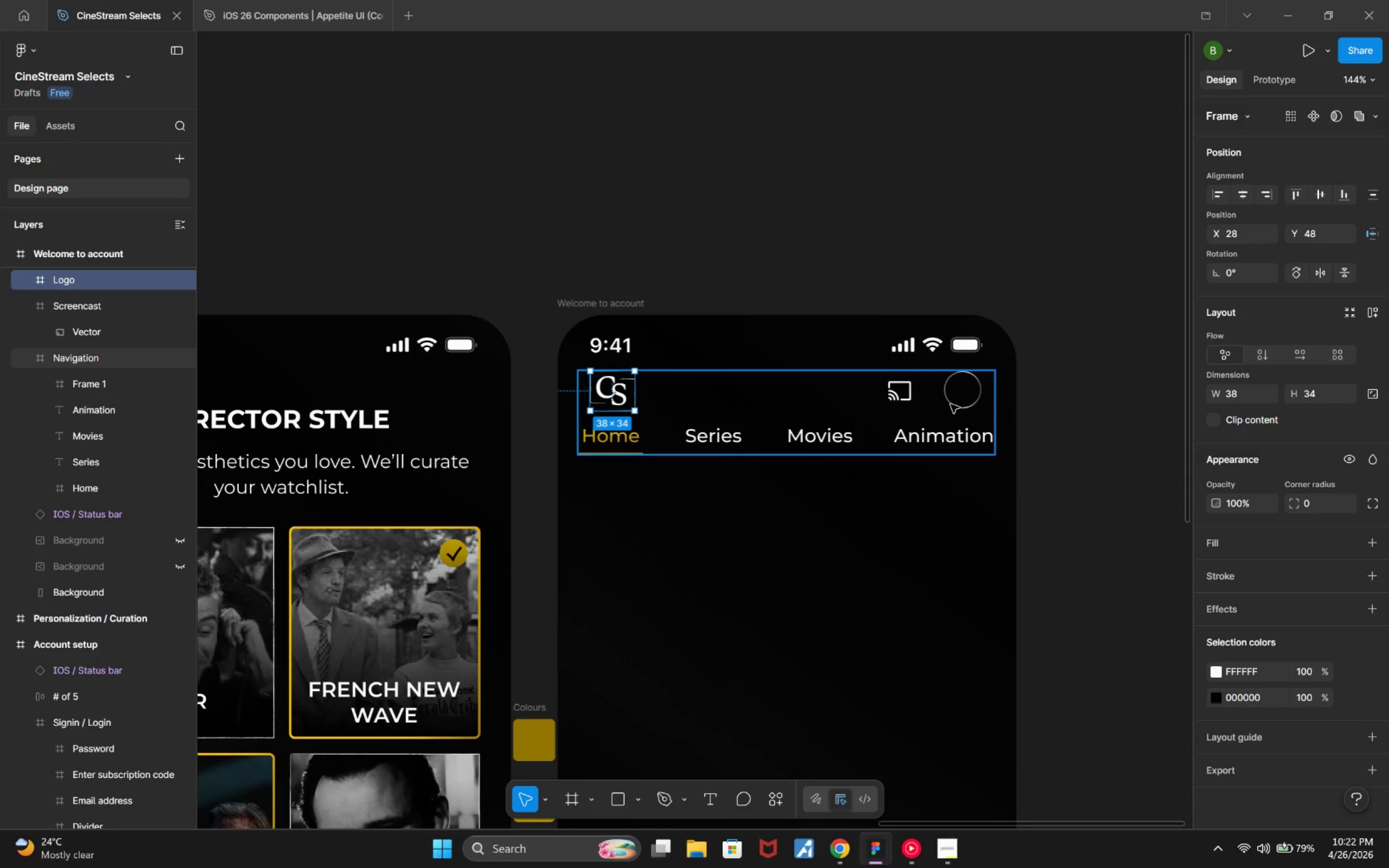 
hold_key(key=AltLeft, duration=0.48)
 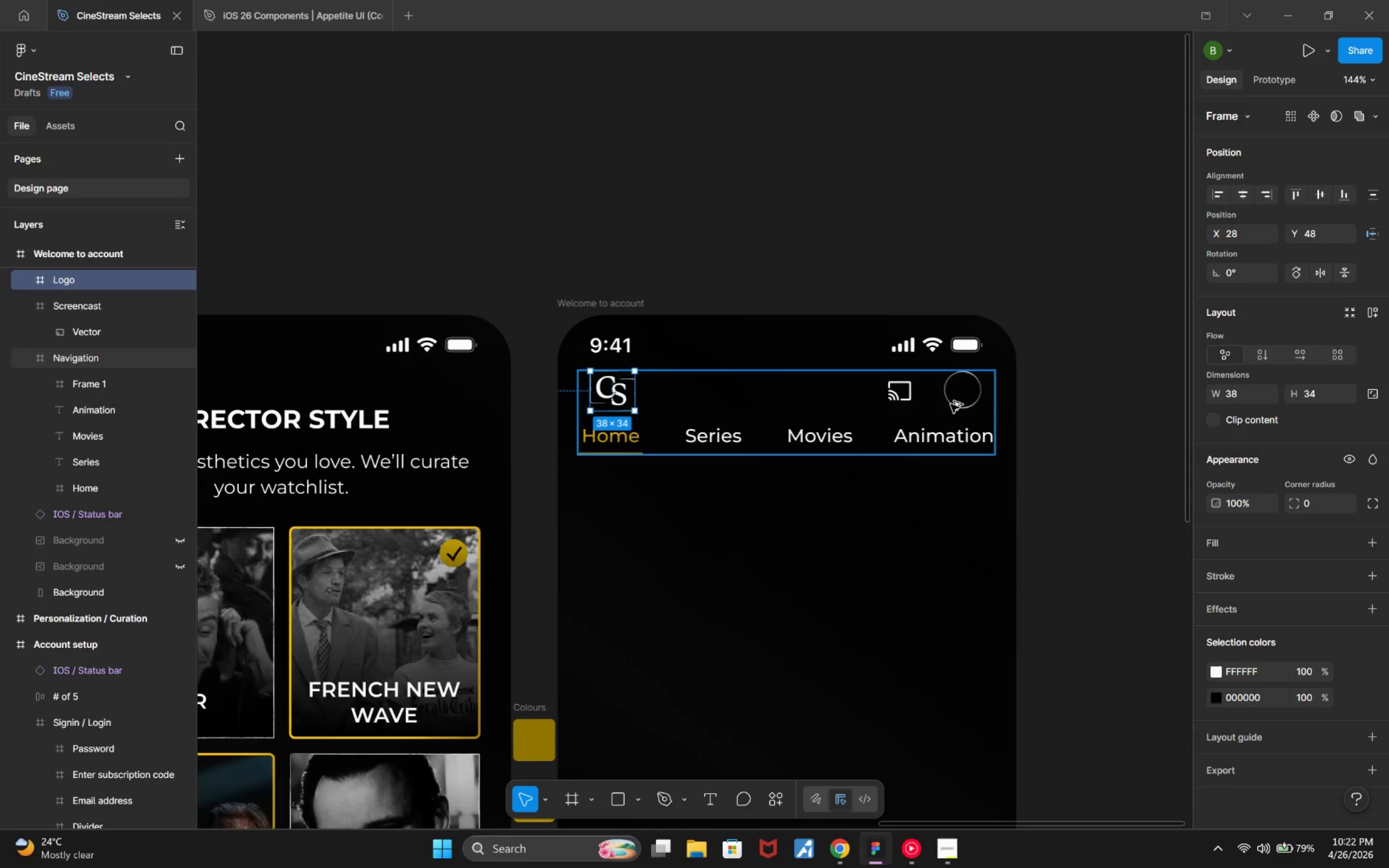 
hold_key(key=AltLeft, duration=0.91)
 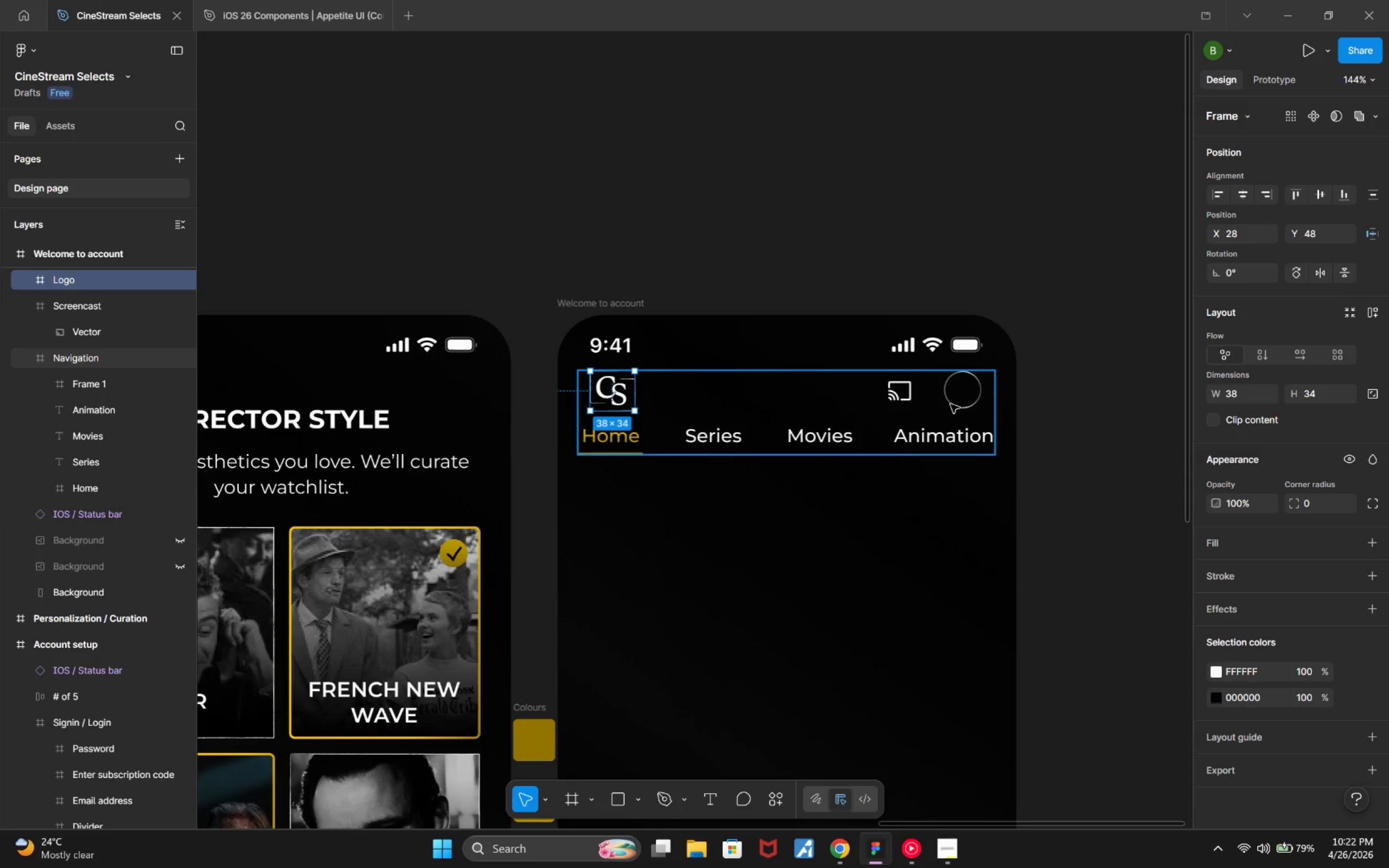 
hold_key(key=AltLeft, duration=1.15)
 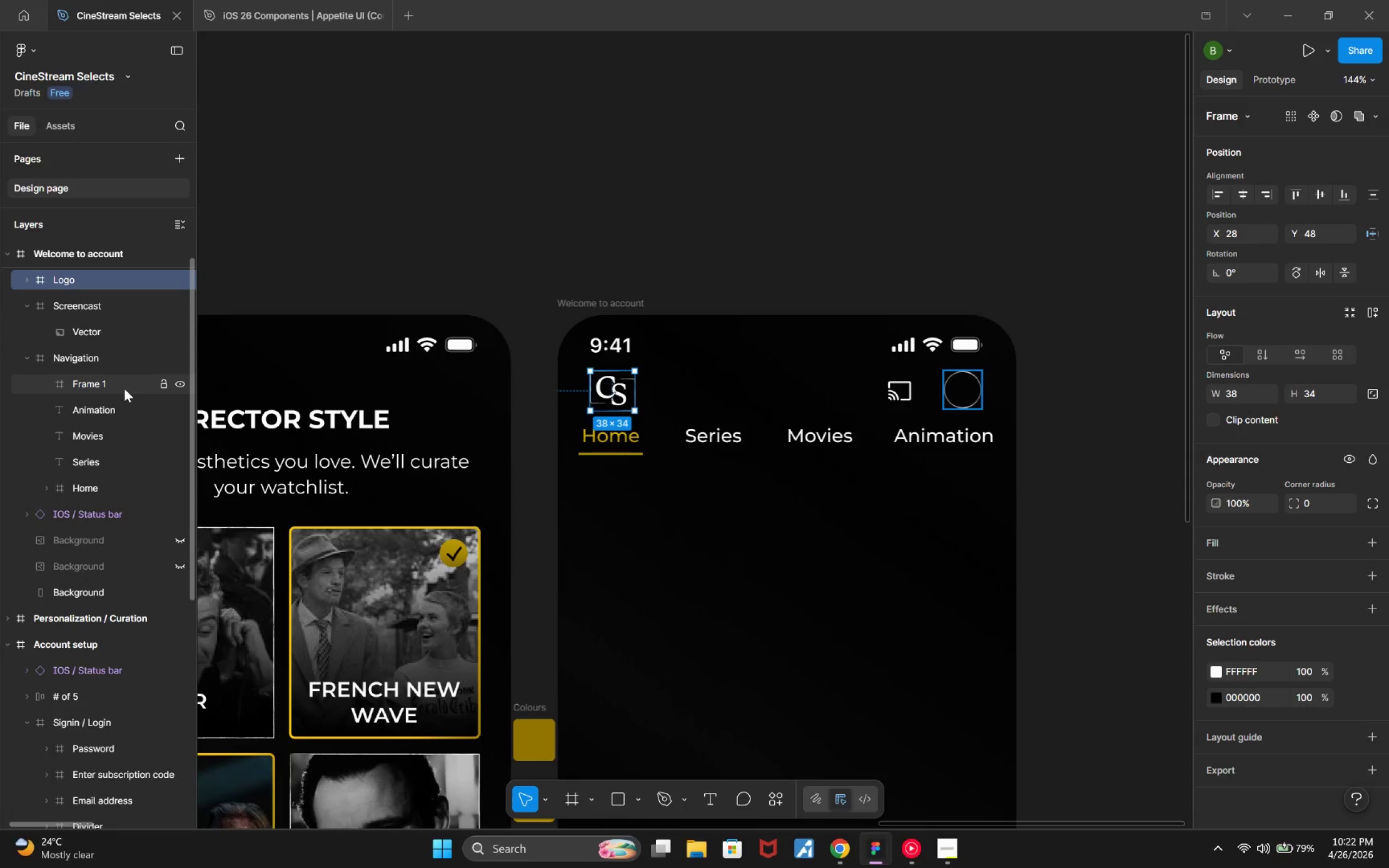 
double_click([124, 388])
 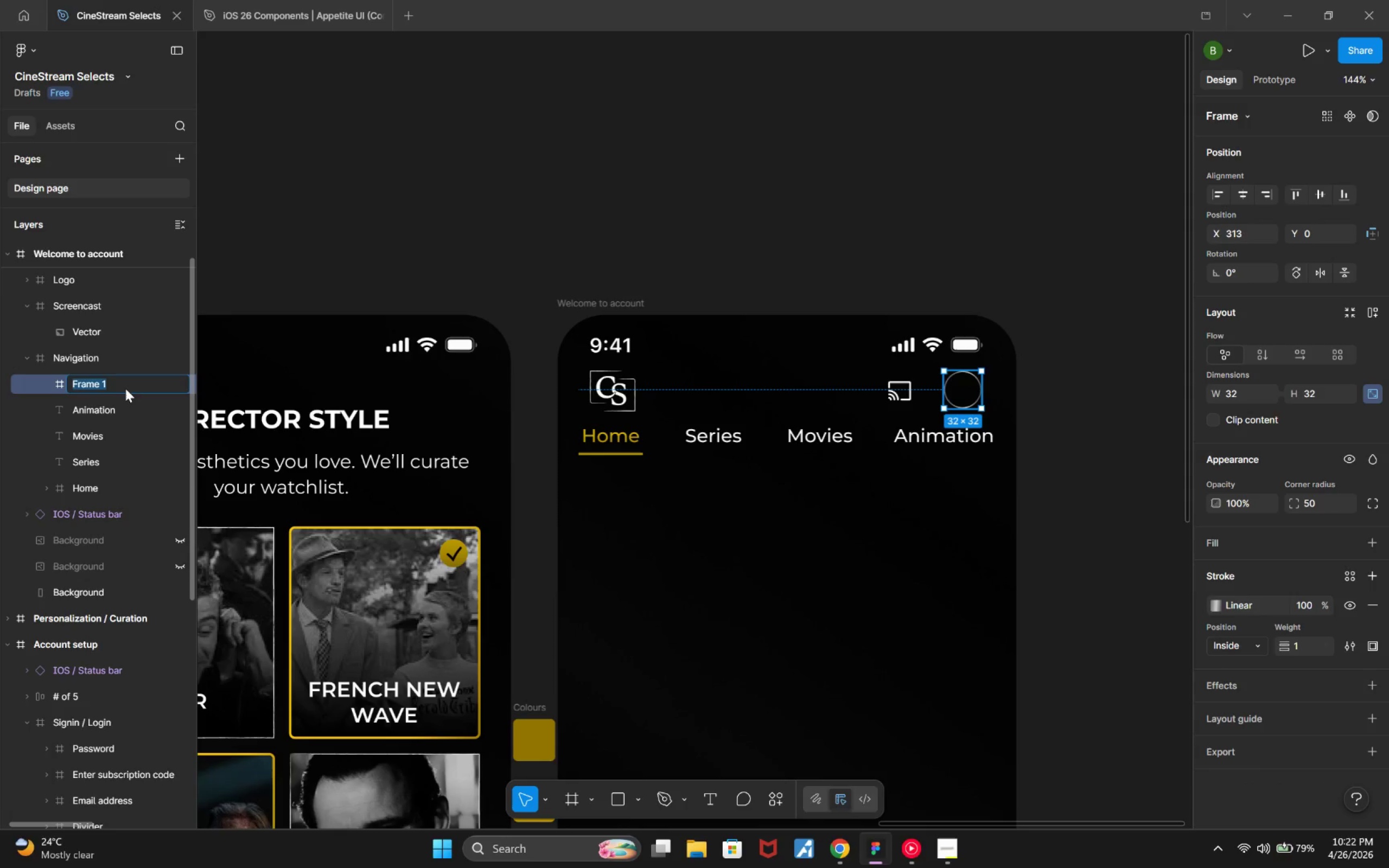 
type(Owner)
 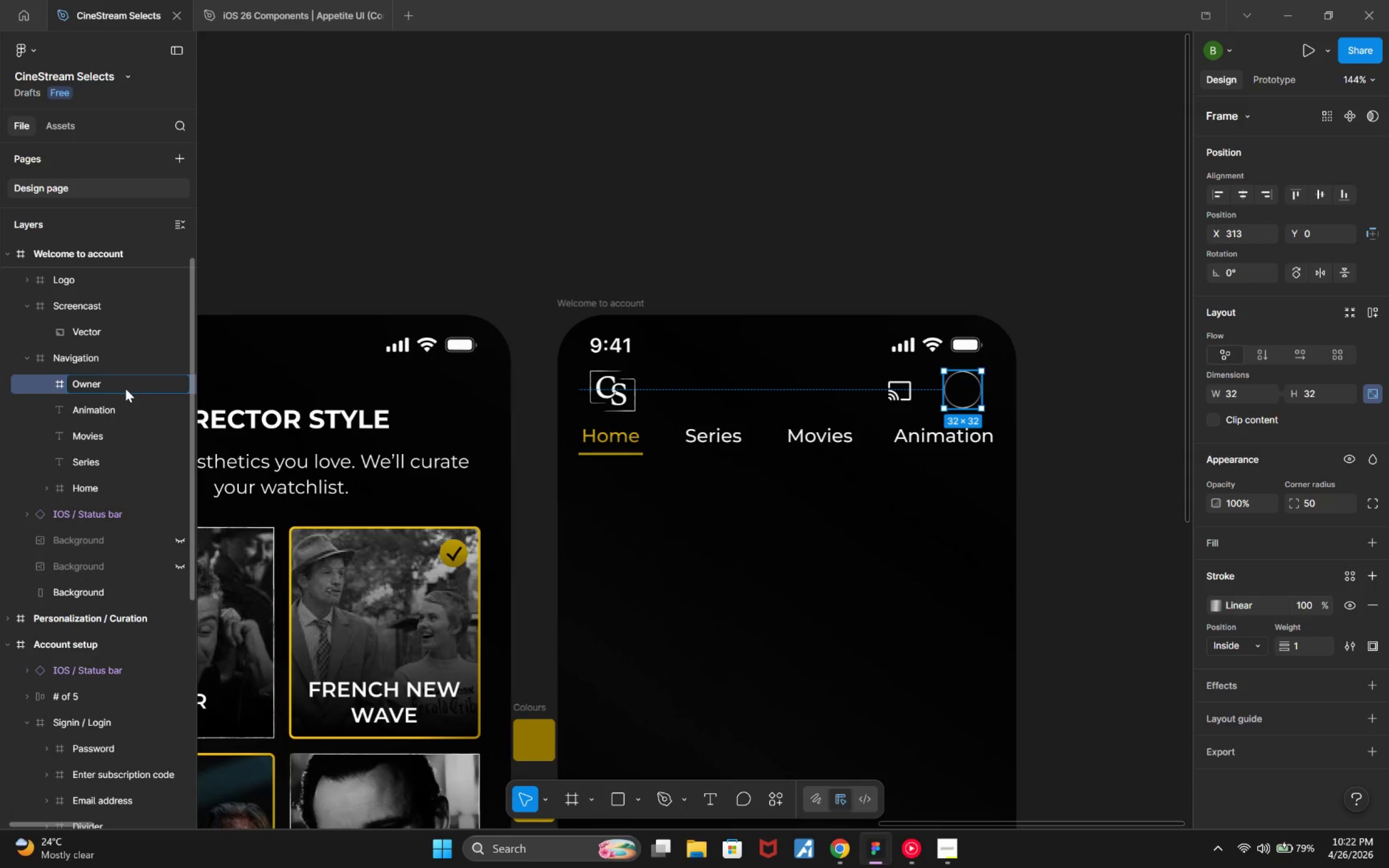 
key(Enter)
 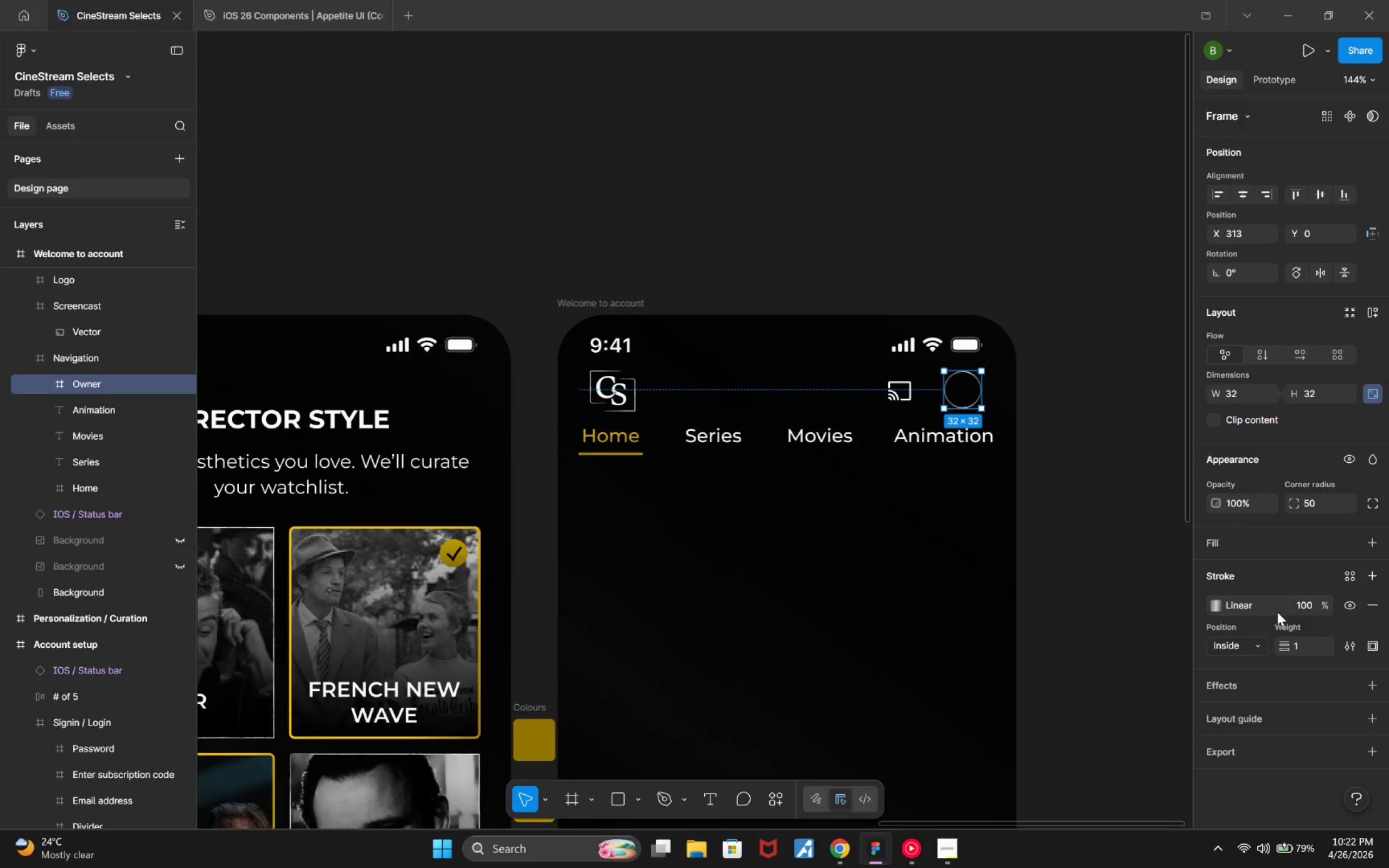 
wait(8.52)
 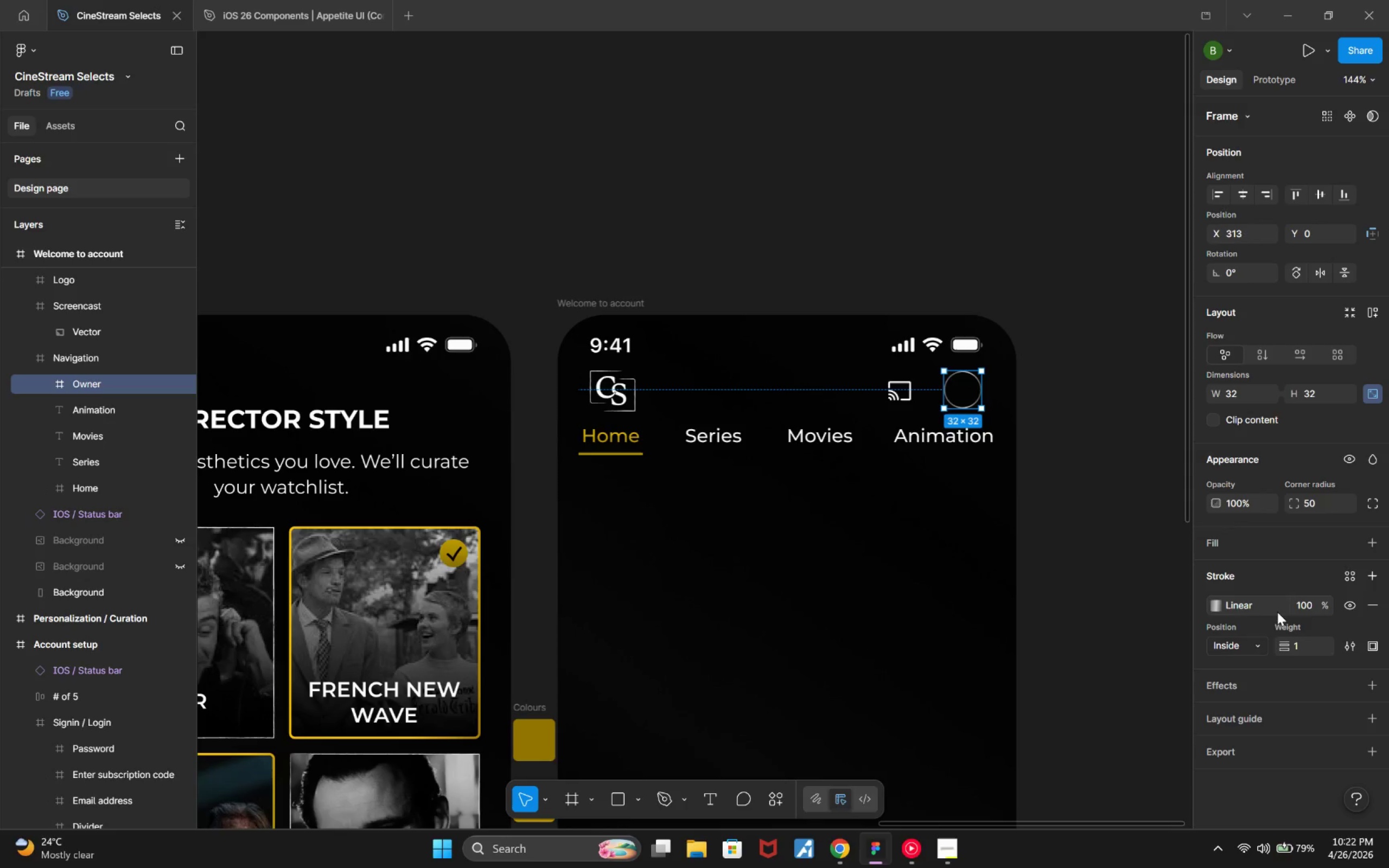 
left_click([1371, 546])
 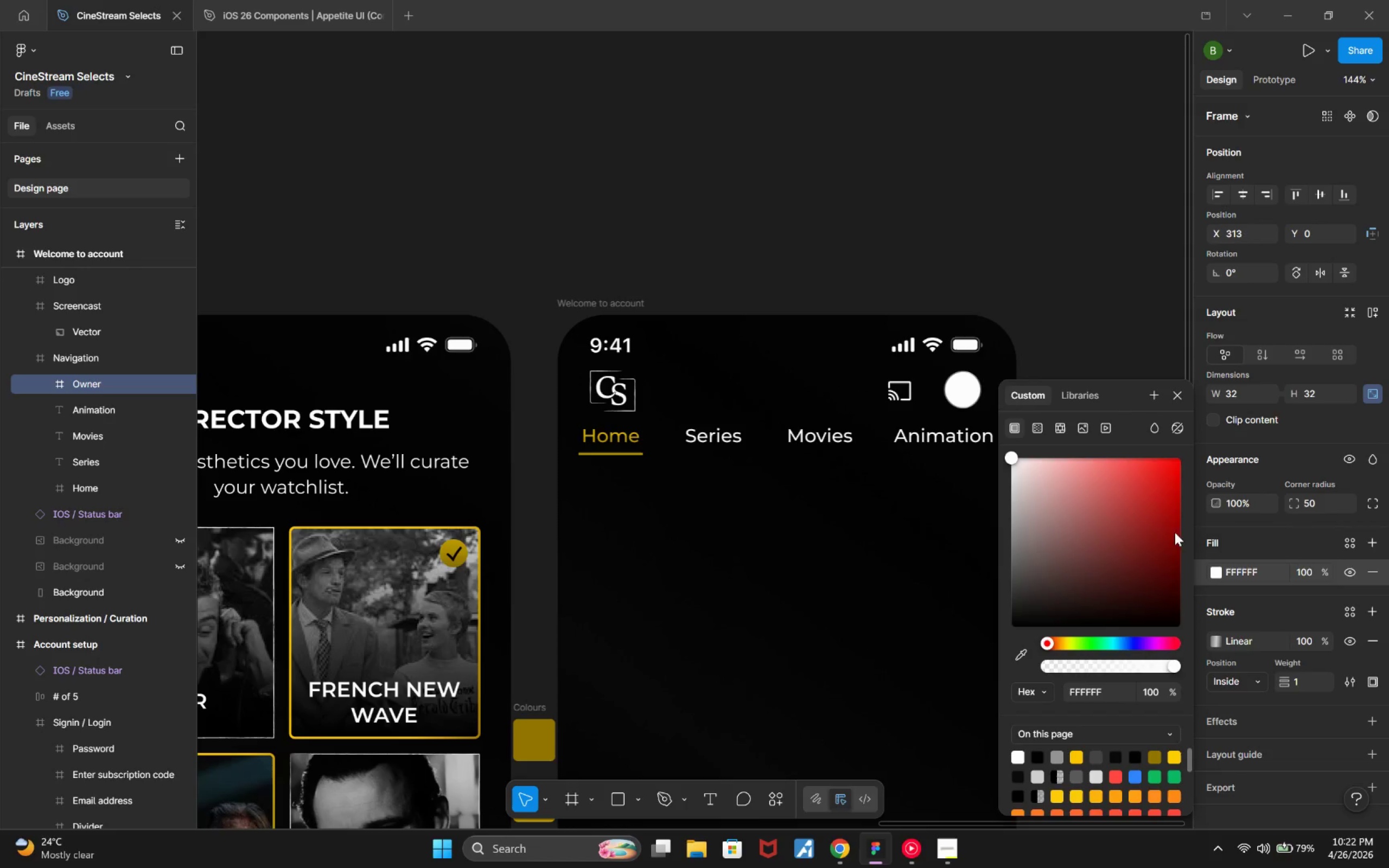 
mouse_move([1031, 659])
 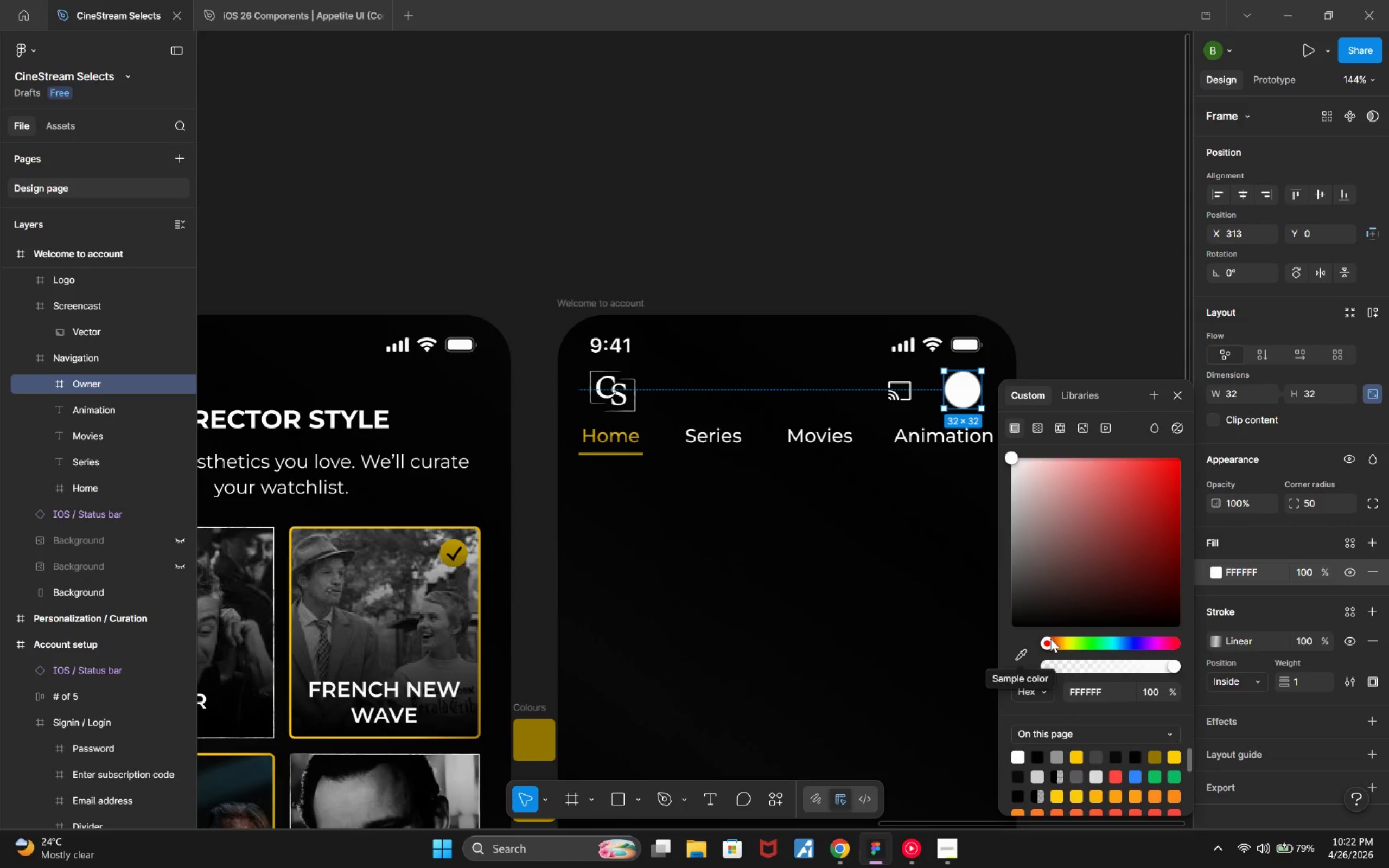 
left_click_drag(start_coordinate=[1050, 639], to_coordinate=[1088, 642])
 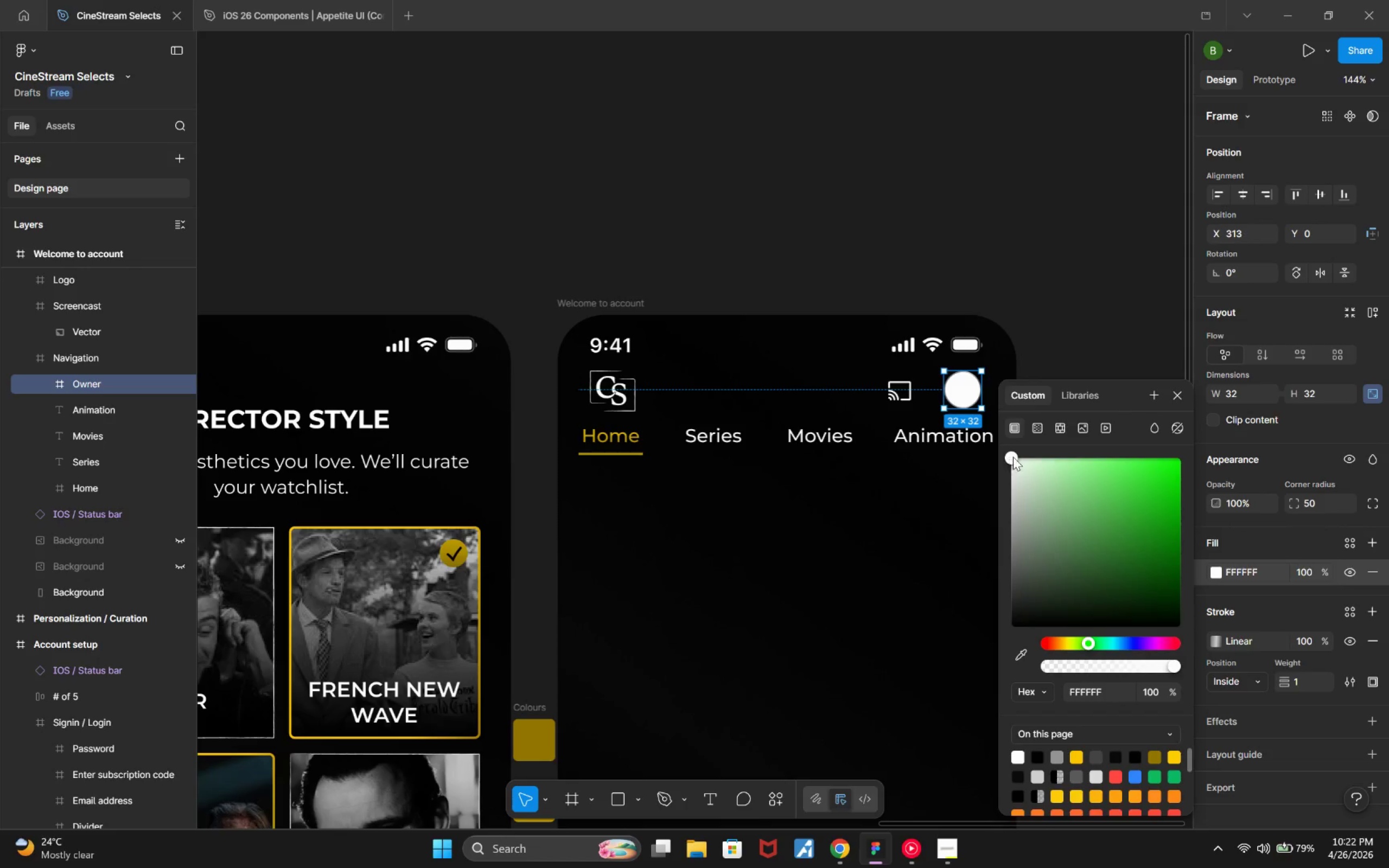 
left_click_drag(start_coordinate=[1012, 458], to_coordinate=[1214, 448])
 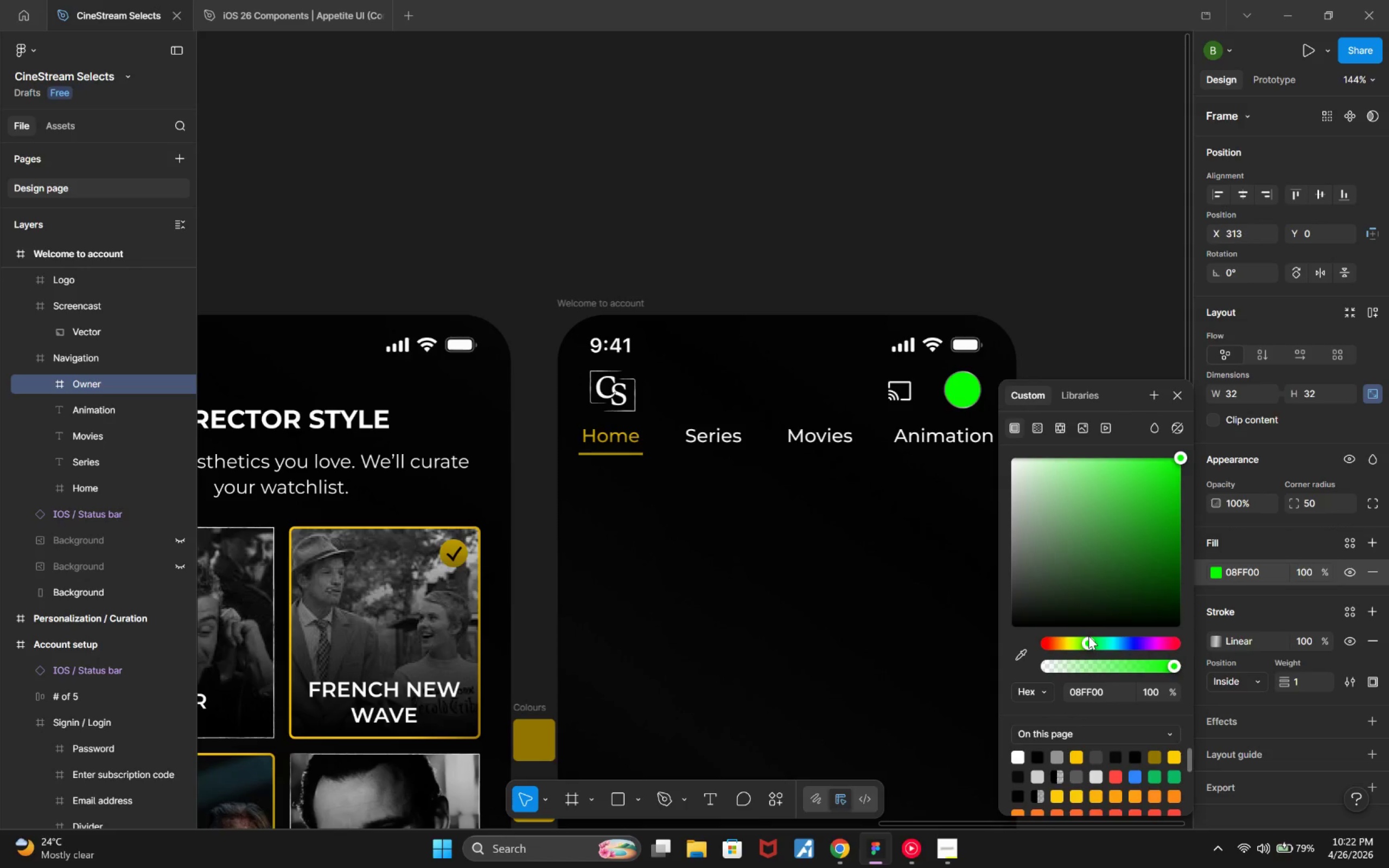 
left_click_drag(start_coordinate=[1088, 636], to_coordinate=[1080, 637])
 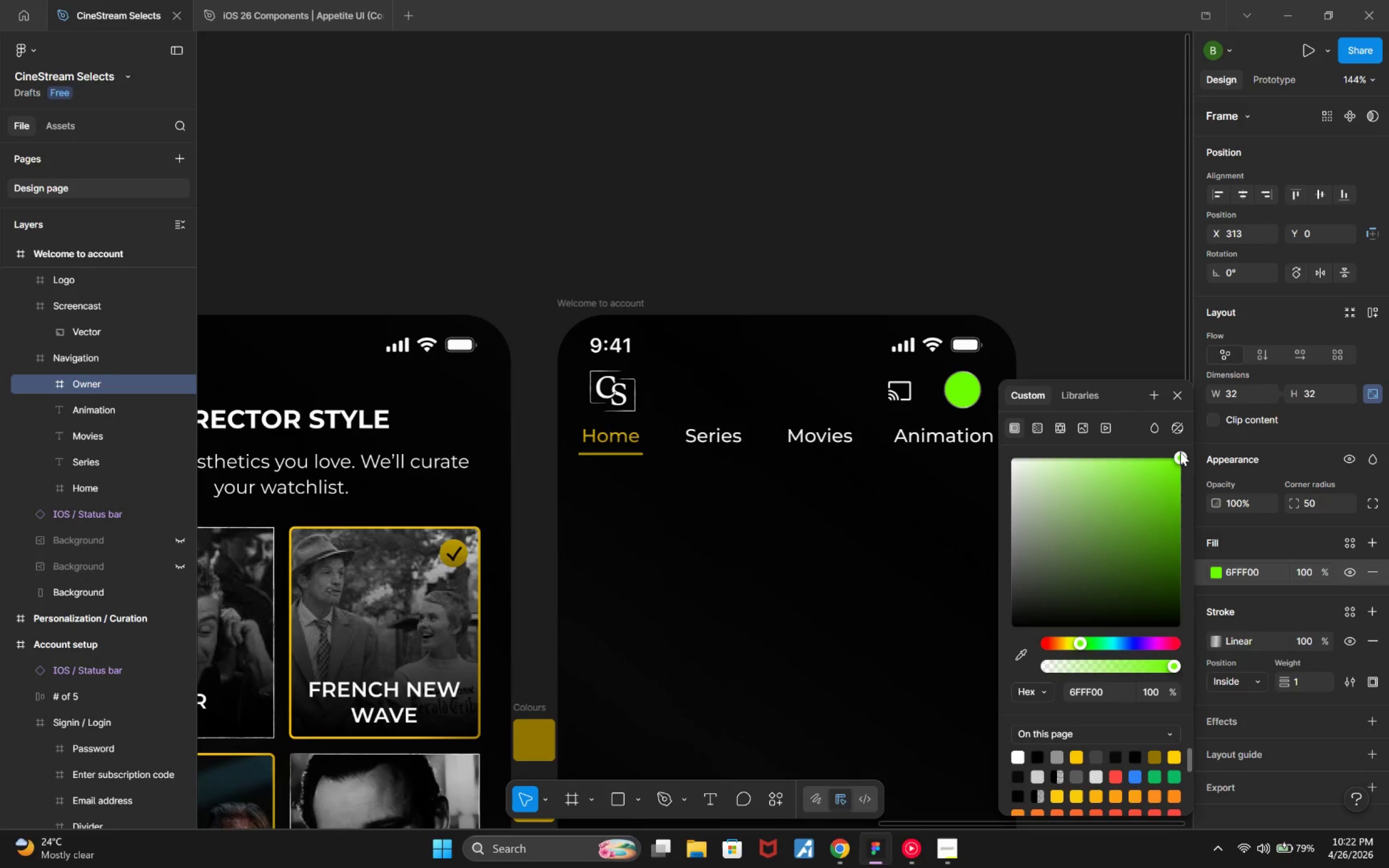 
left_click_drag(start_coordinate=[1178, 452], to_coordinate=[1195, 554])
 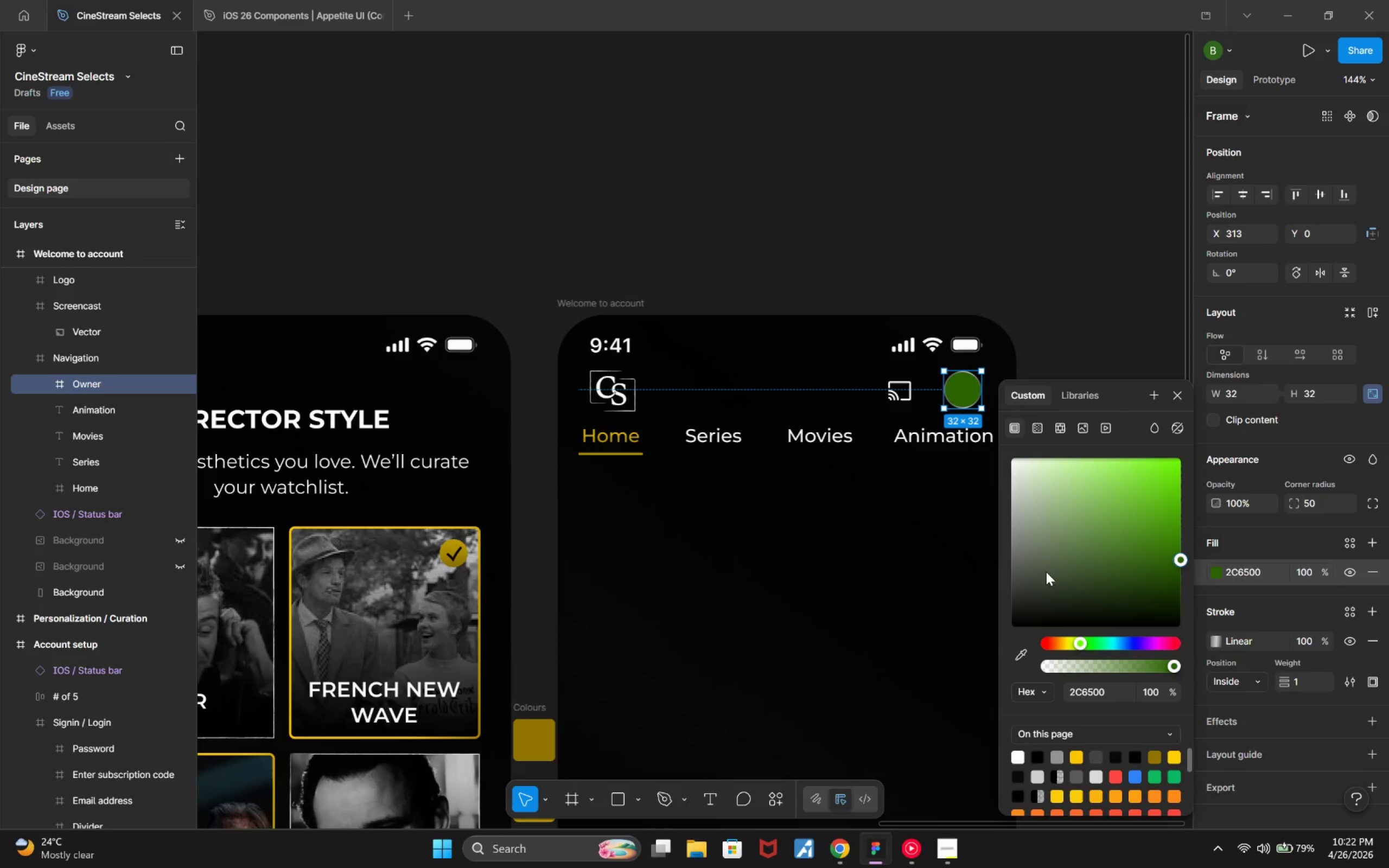 
hold_key(key=ControlLeft, duration=0.62)
scroll: coordinate [896, 555], scroll_direction: up, amount: 2.0
 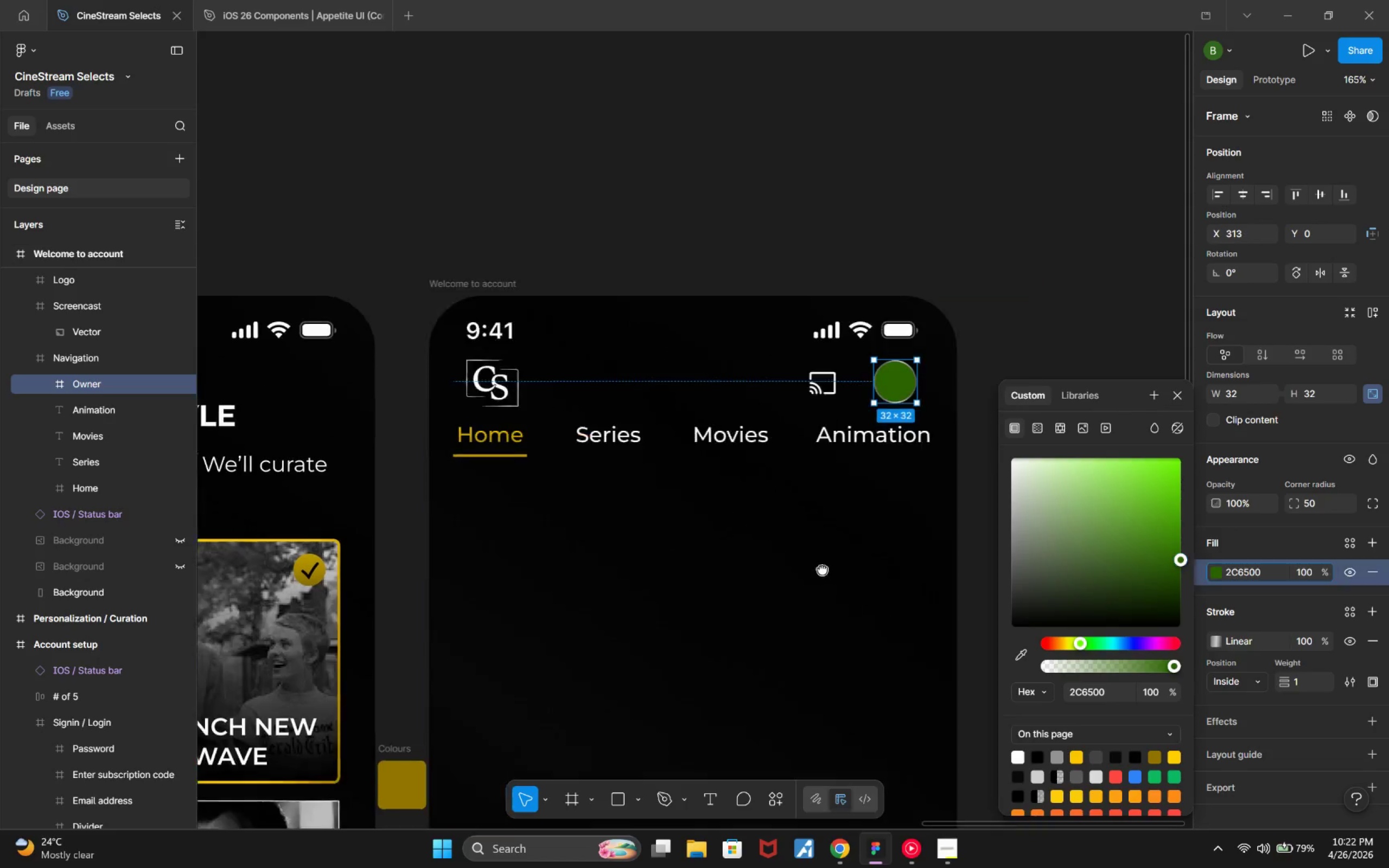 
hold_key(key=ControlLeft, duration=0.53)
scroll: coordinate [722, 583], scroll_direction: up, amount: 4.0
 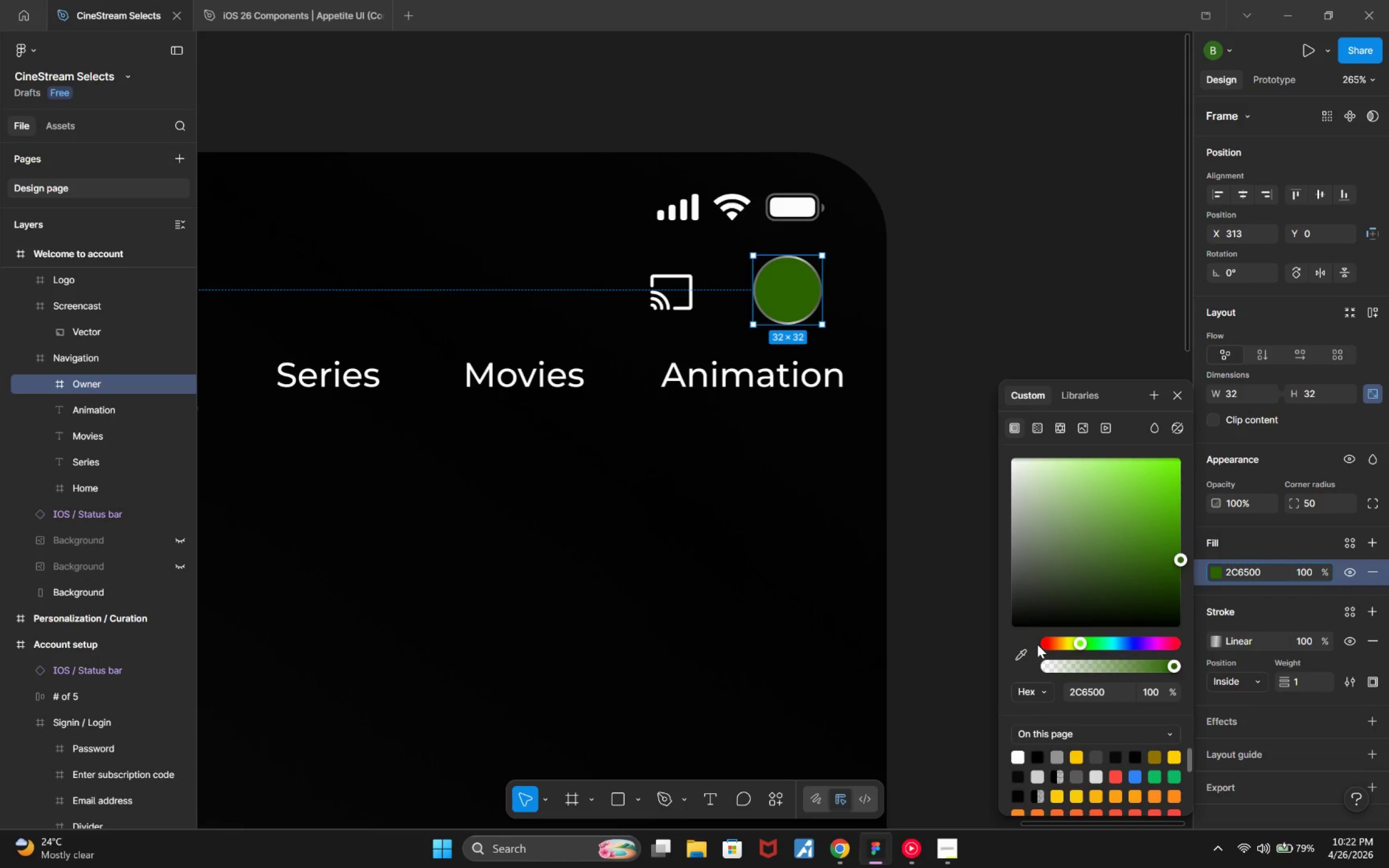 
wait(5.58)
 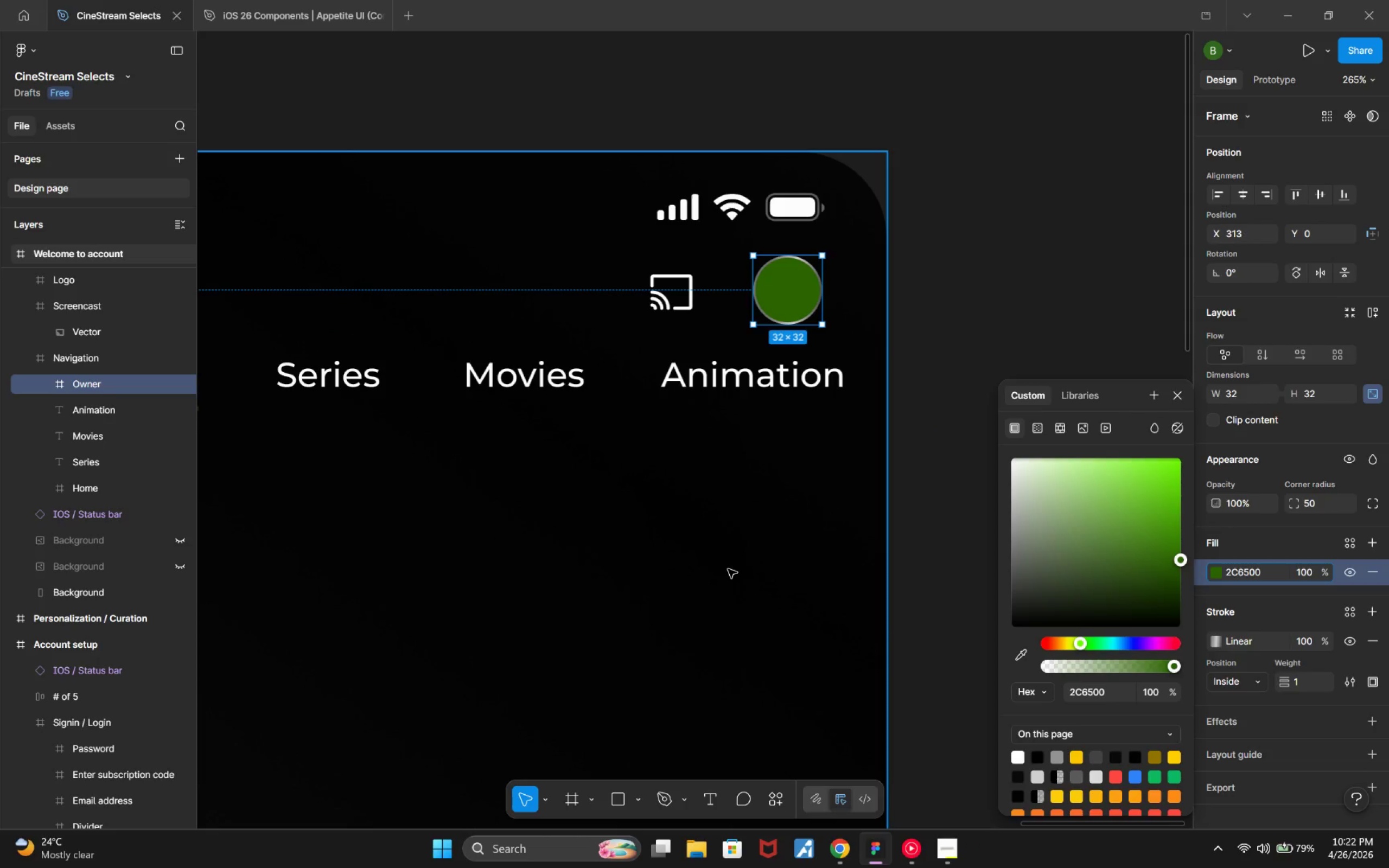 
left_click_drag(start_coordinate=[1177, 556], to_coordinate=[1197, 569])
 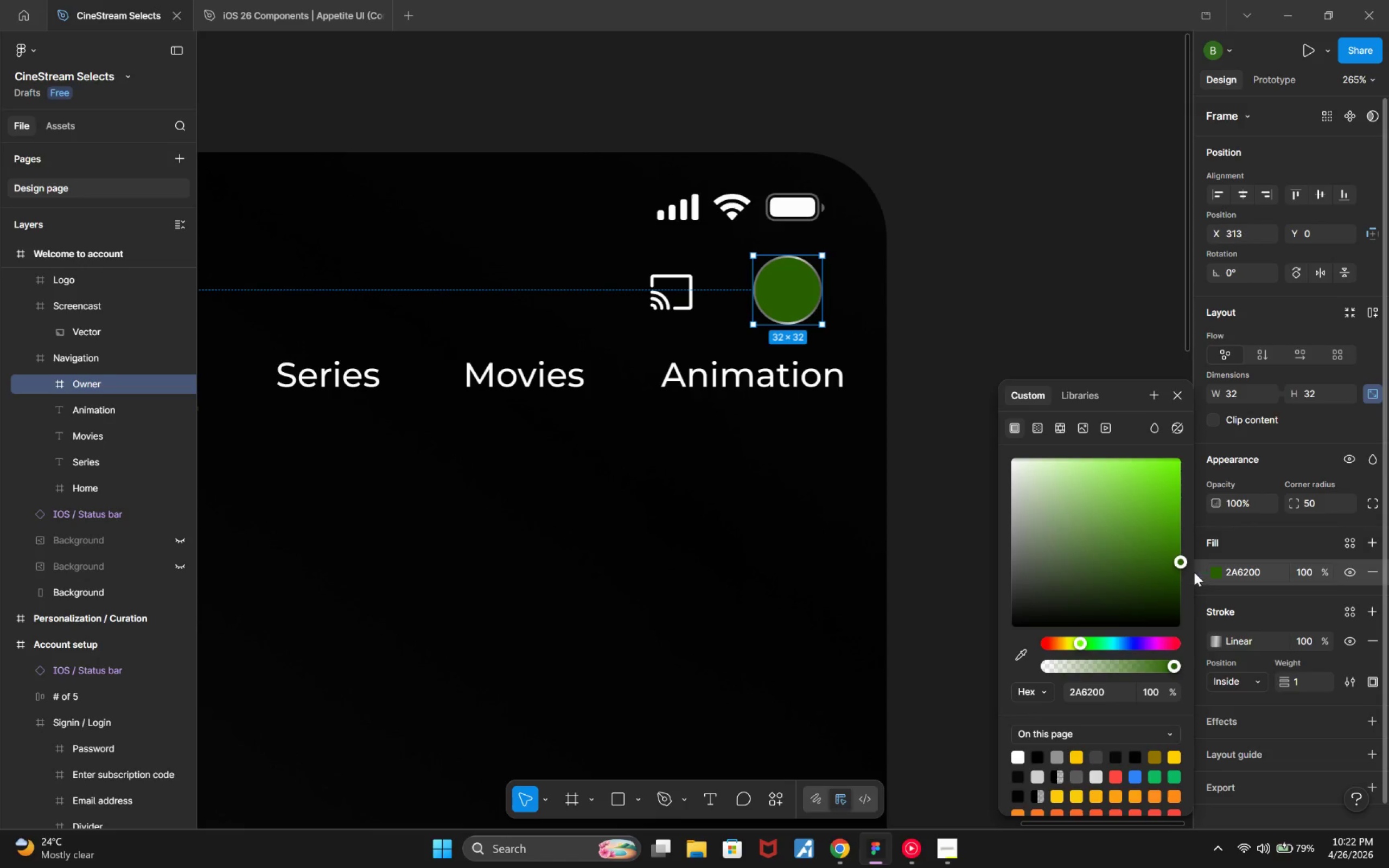 
wait(6.93)
 